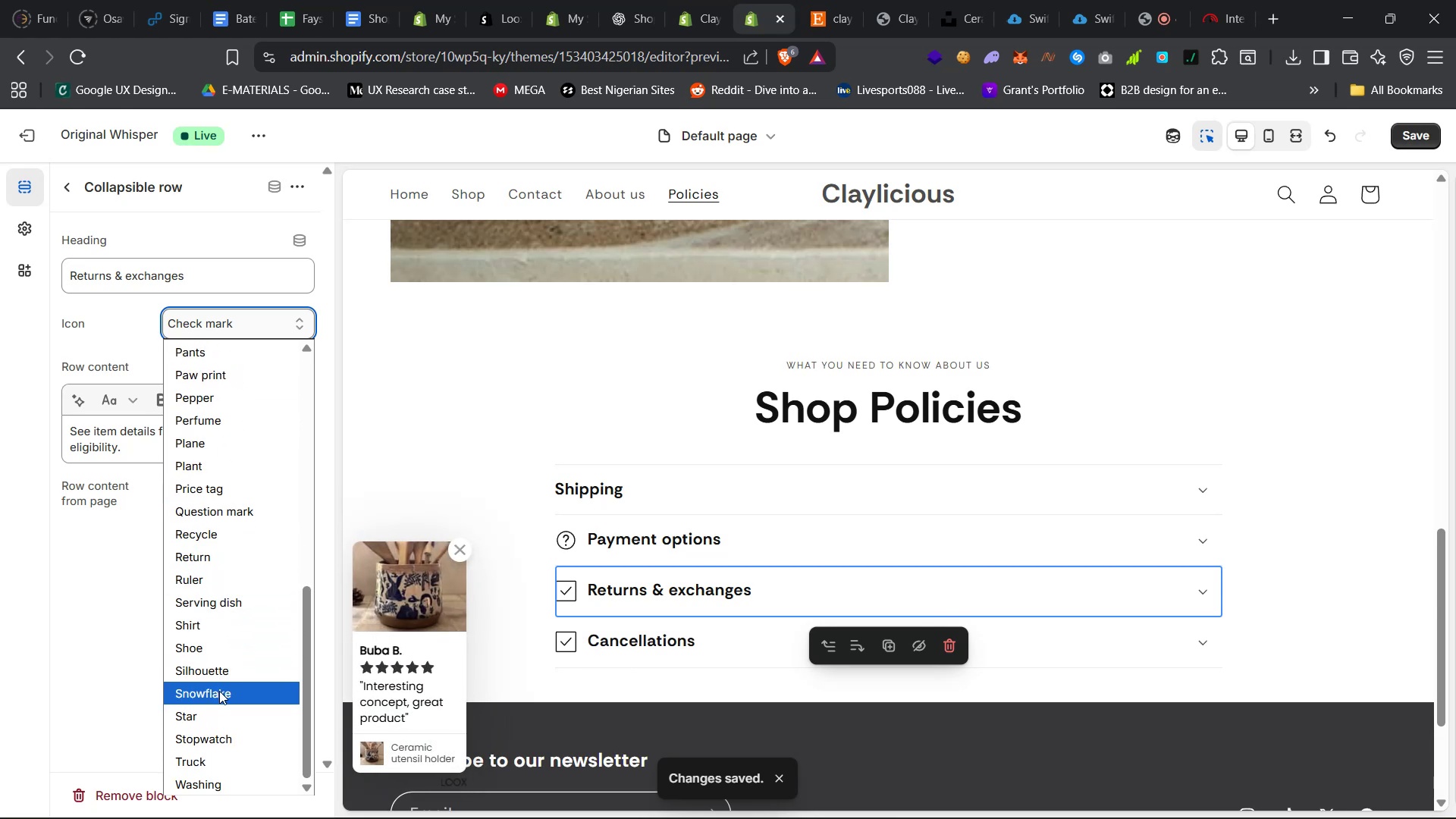 
left_click([247, 518])
 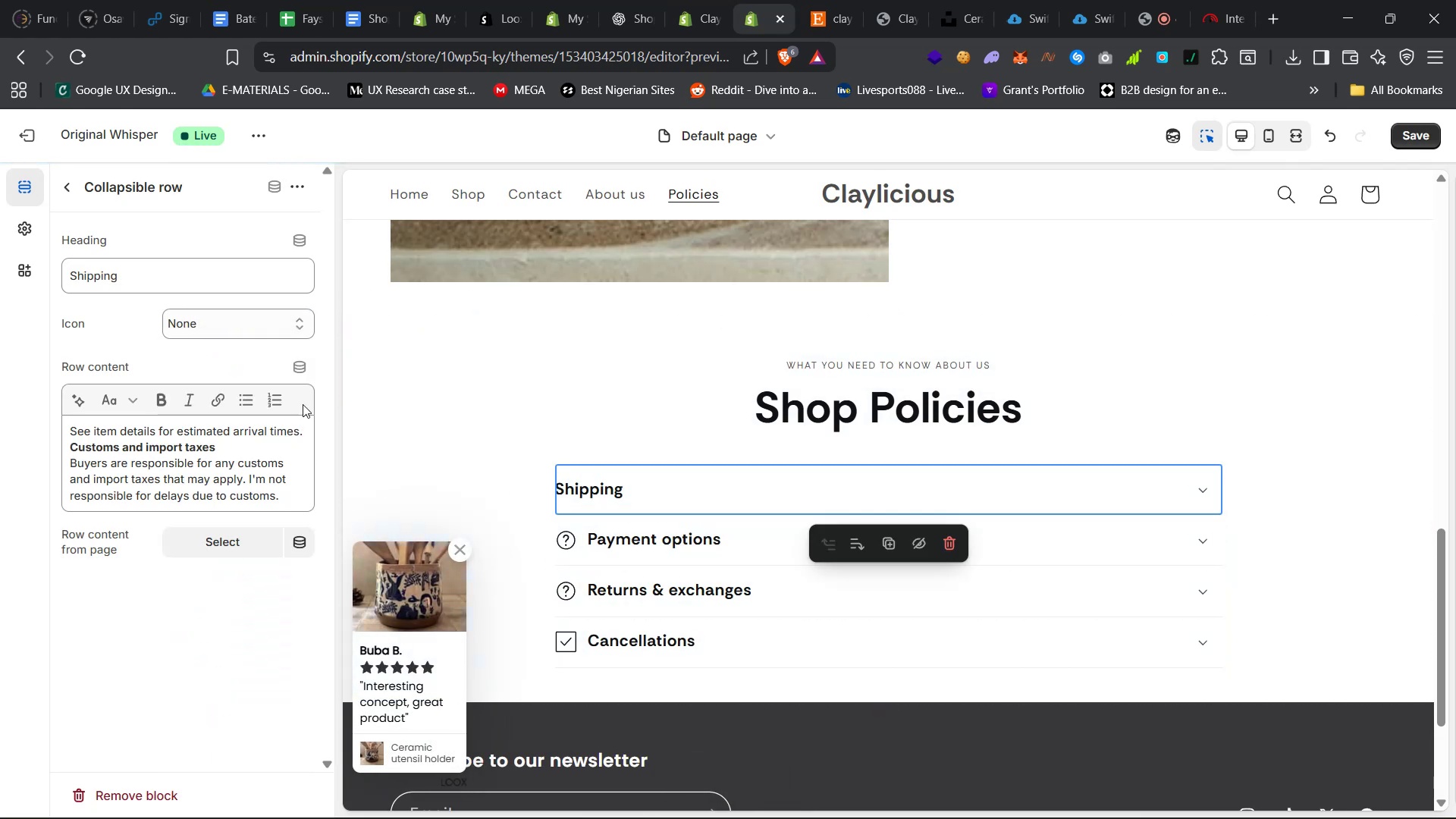 
left_click([256, 322])
 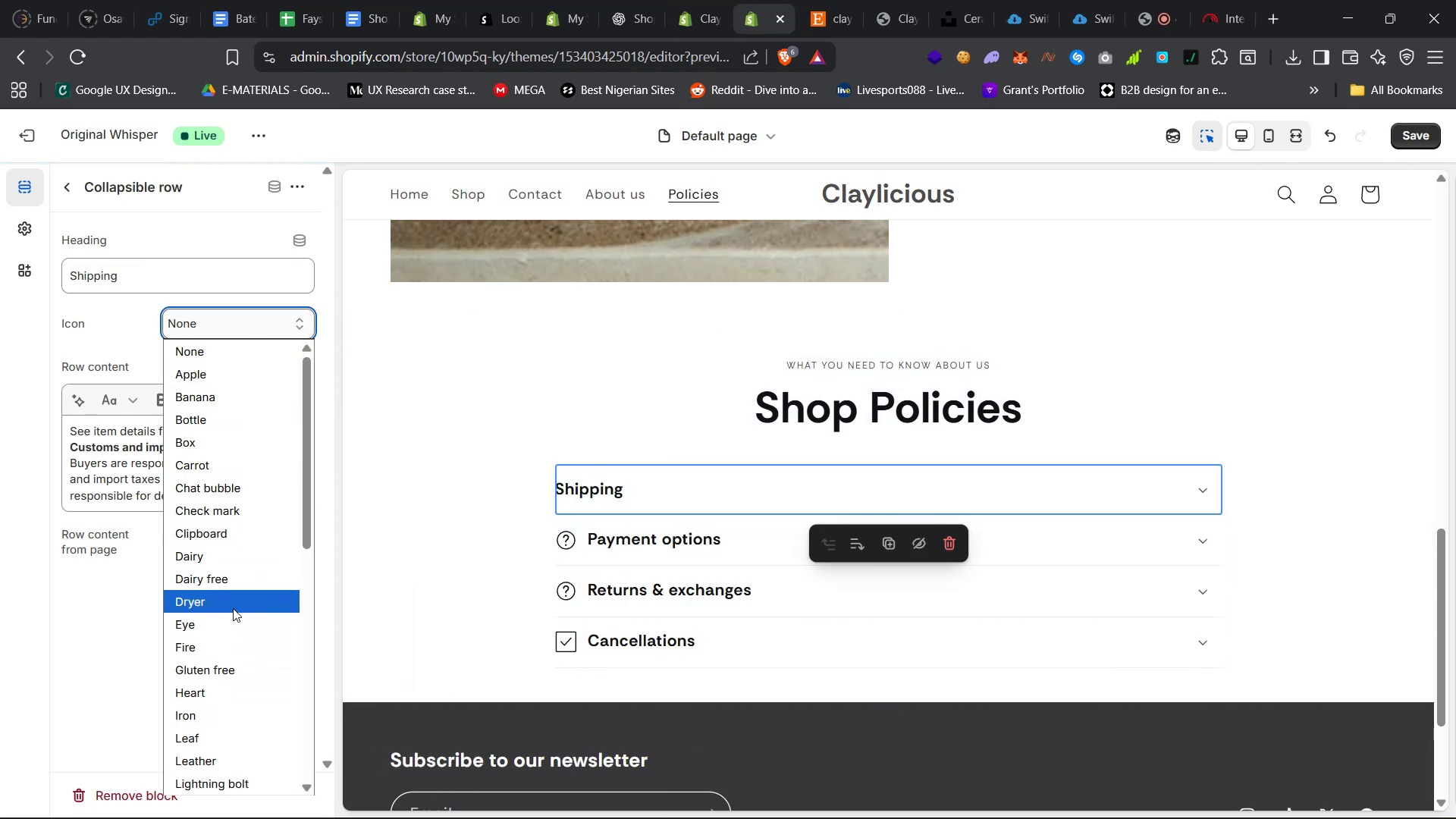 
scroll: coordinate [232, 651], scroll_direction: down, amount: 3.0
 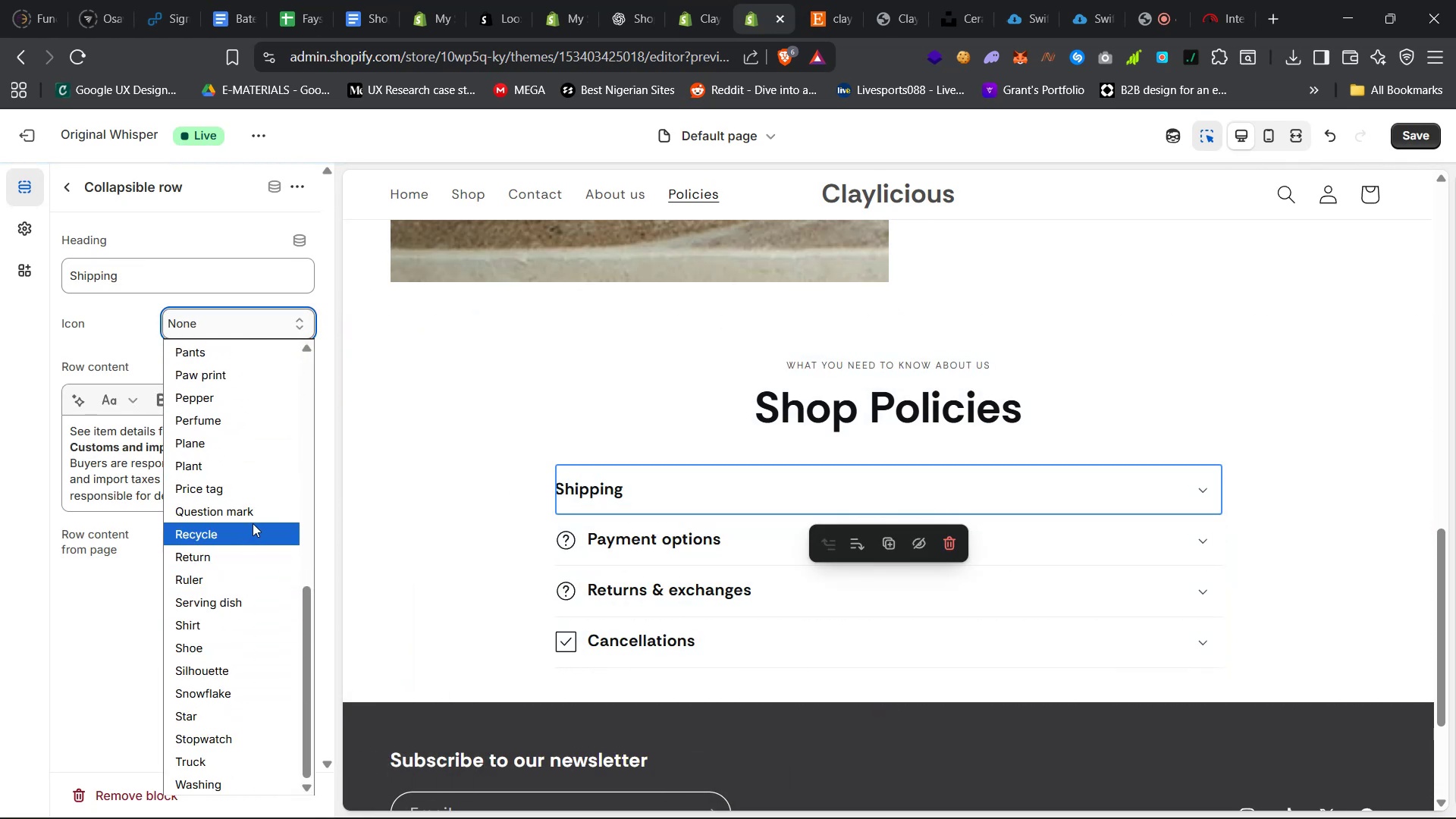 
left_click([259, 511])
 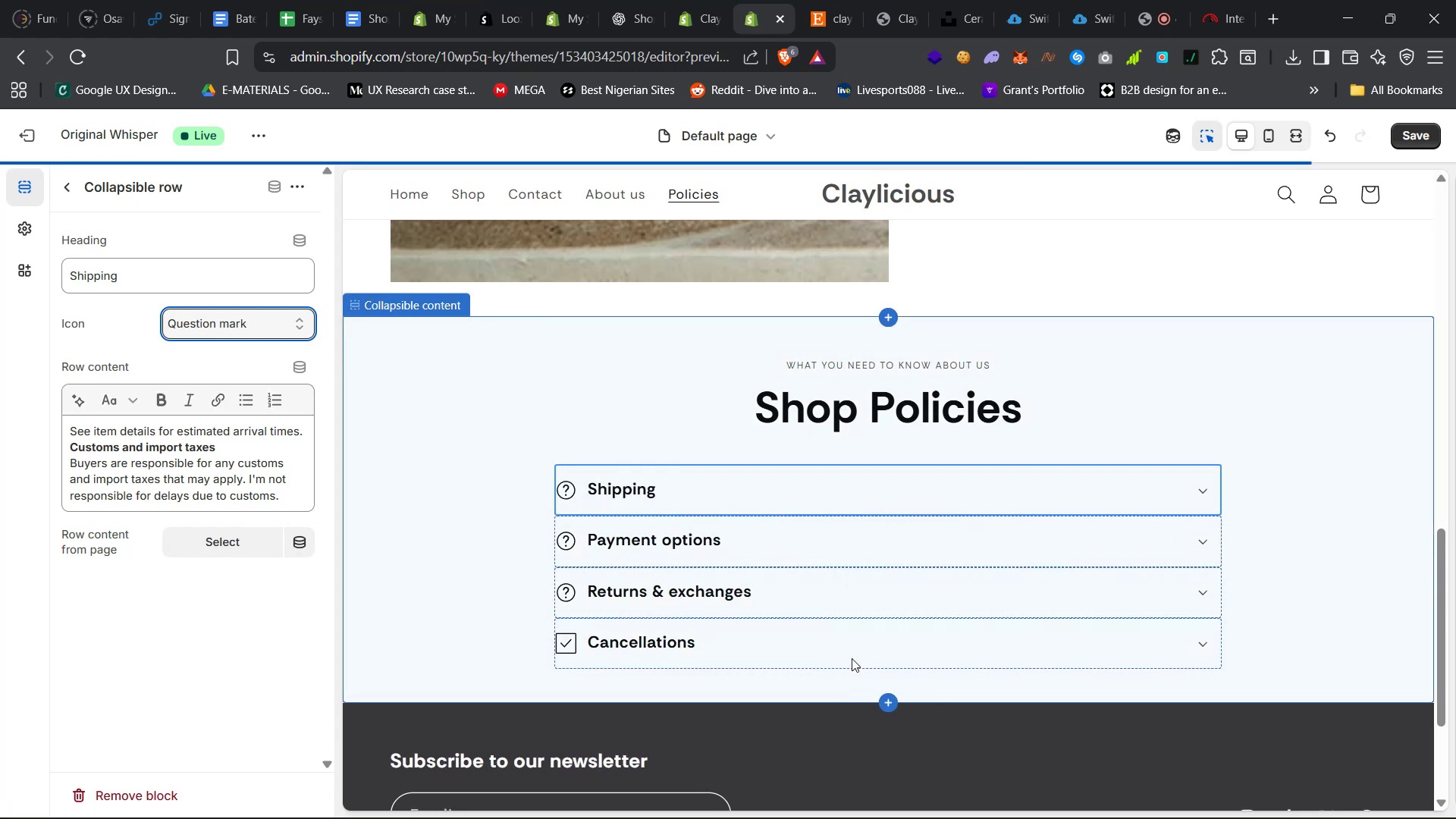 
left_click([817, 639])
 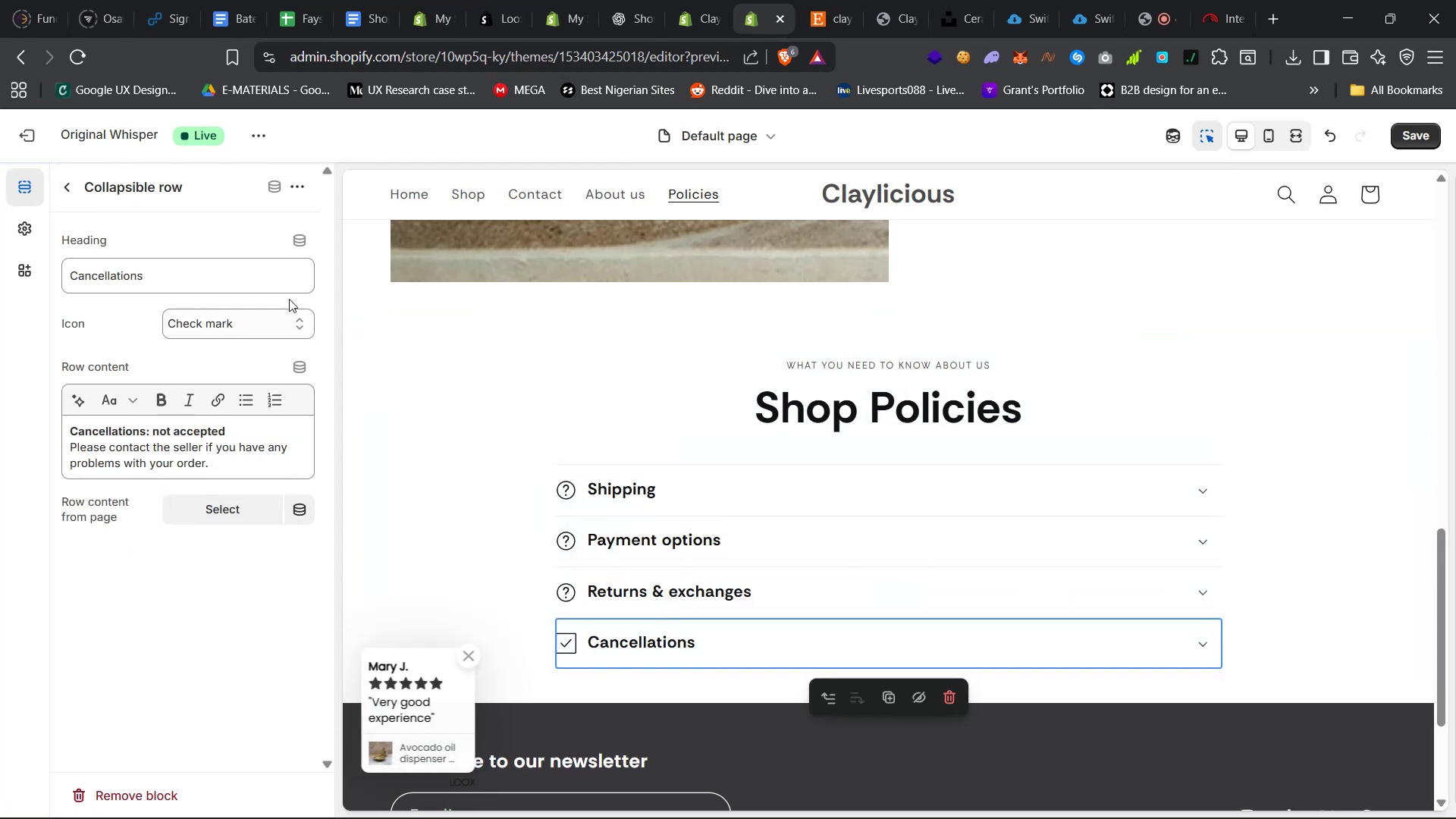 
left_click([279, 315])
 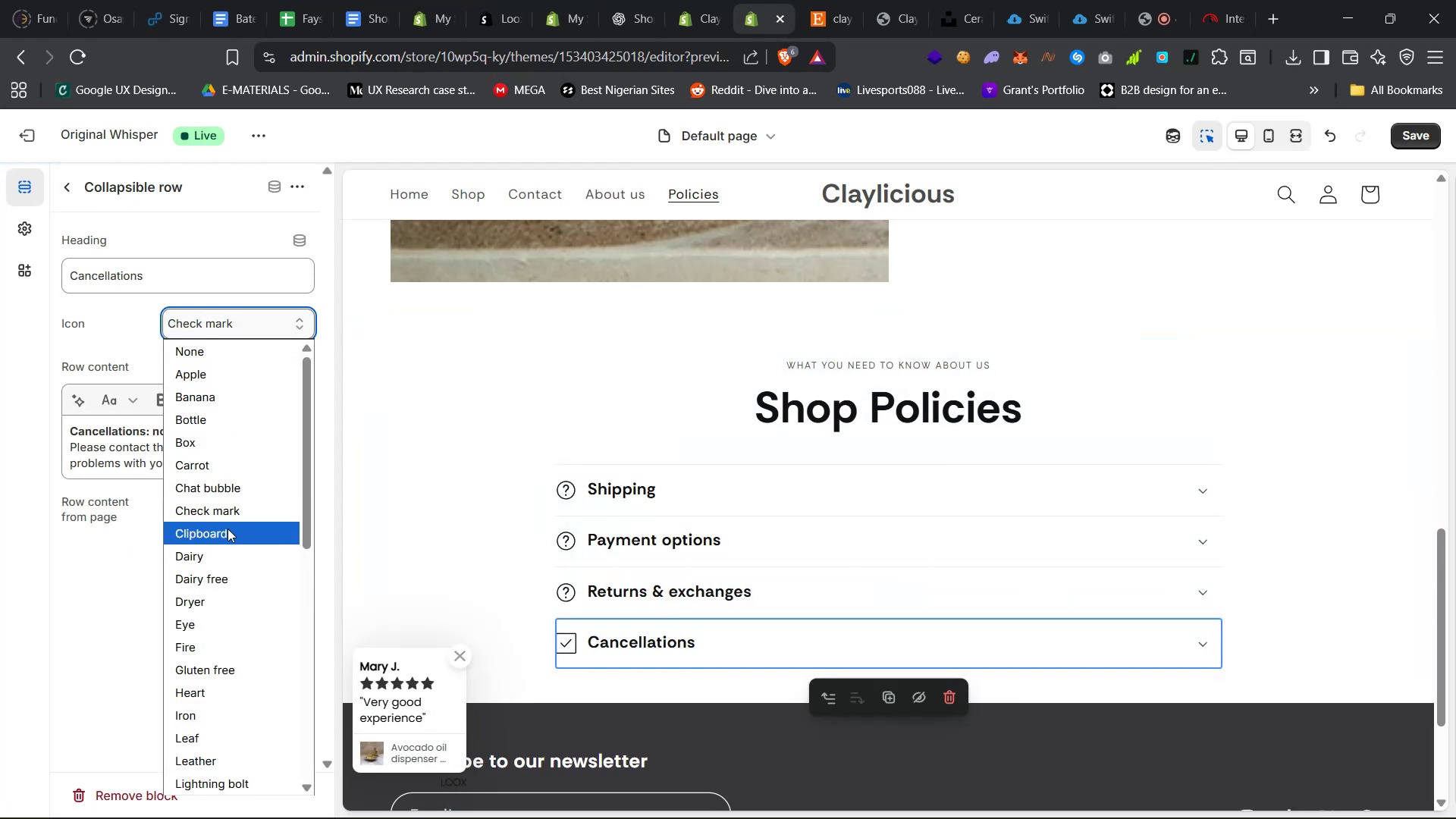 
scroll: coordinate [221, 607], scroll_direction: down, amount: 10.0
 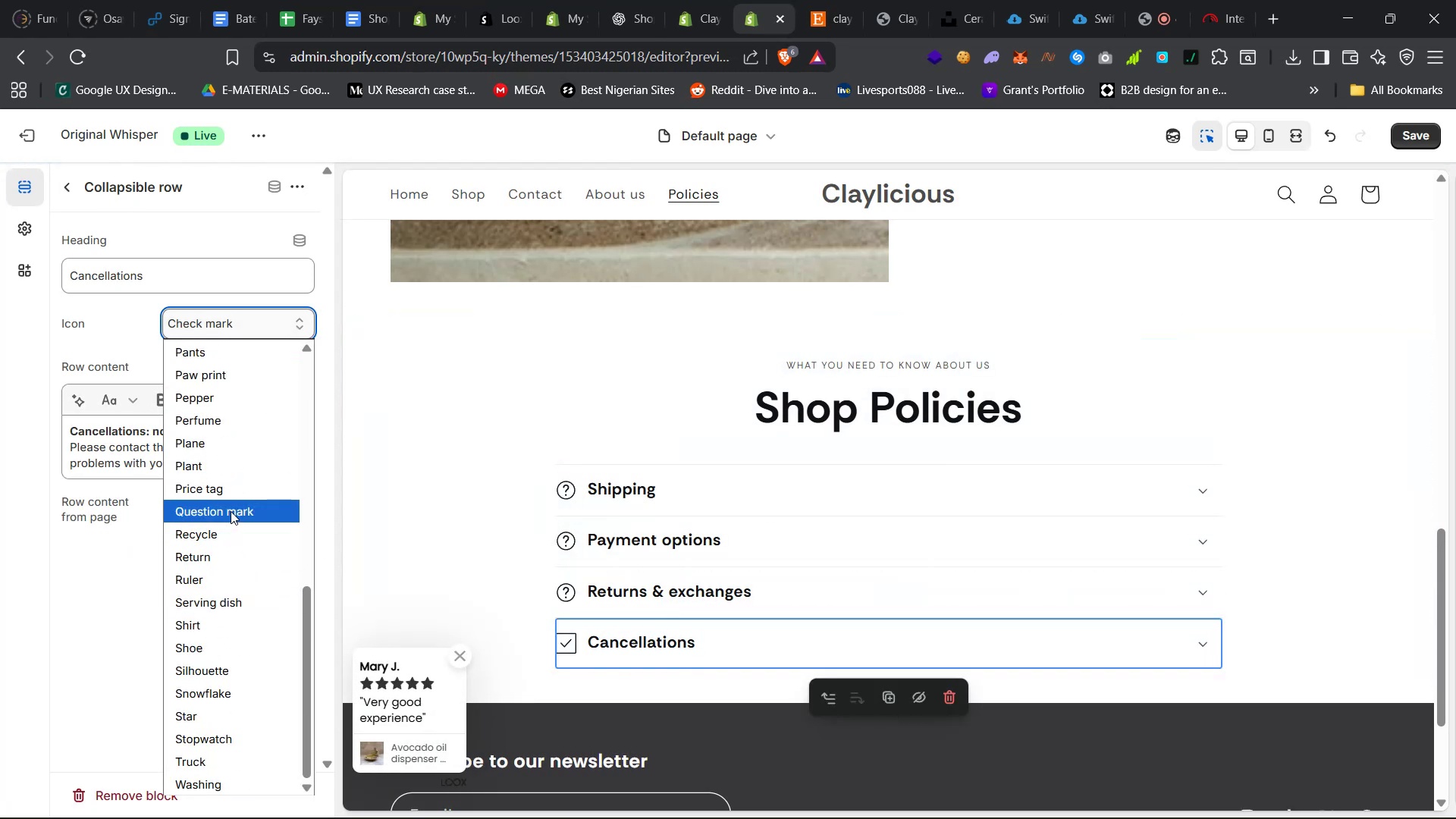 
left_click([231, 511])
 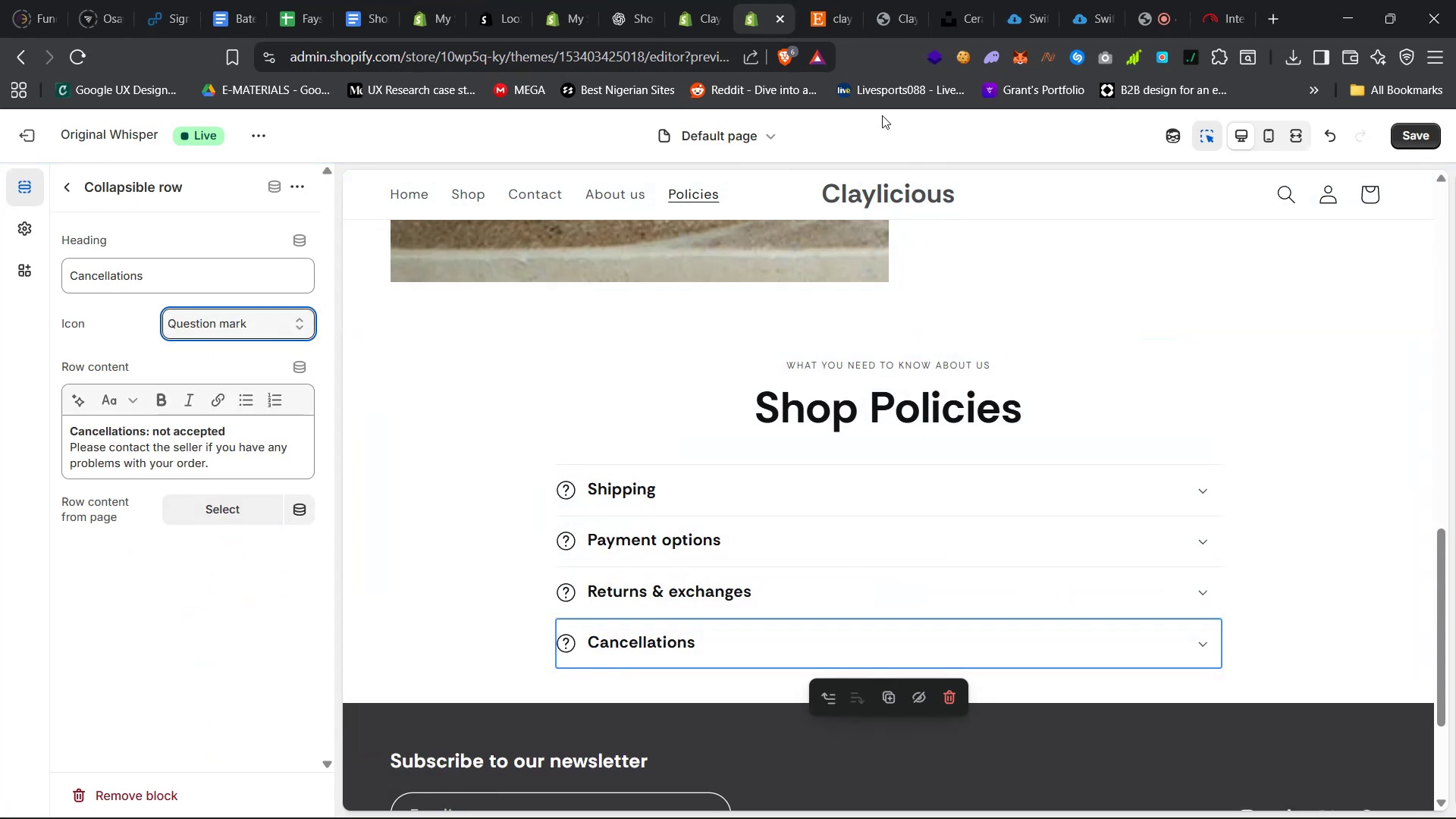 
left_click([1304, 140])
 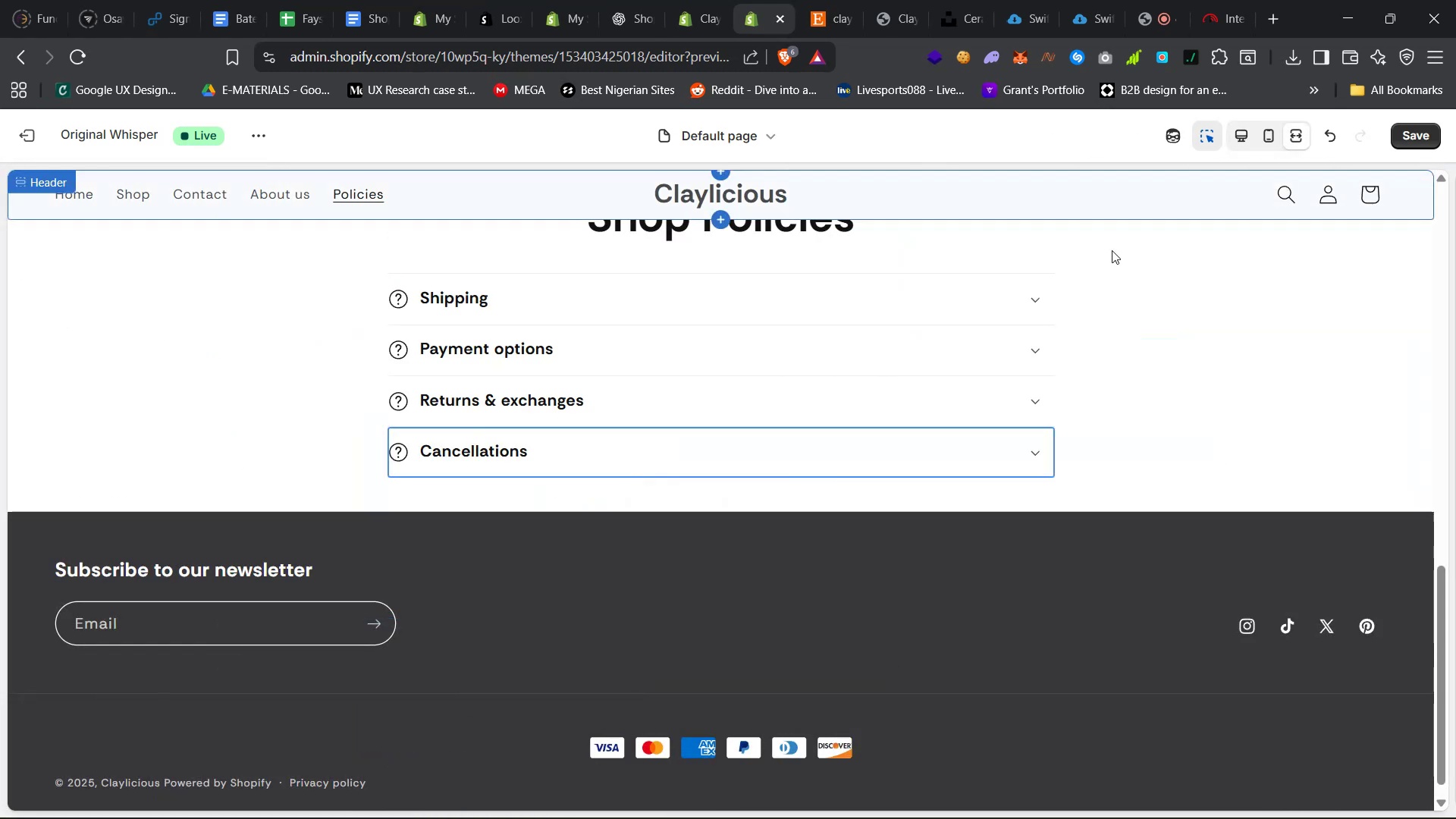 
scroll: coordinate [1146, 381], scroll_direction: up, amount: 39.0
 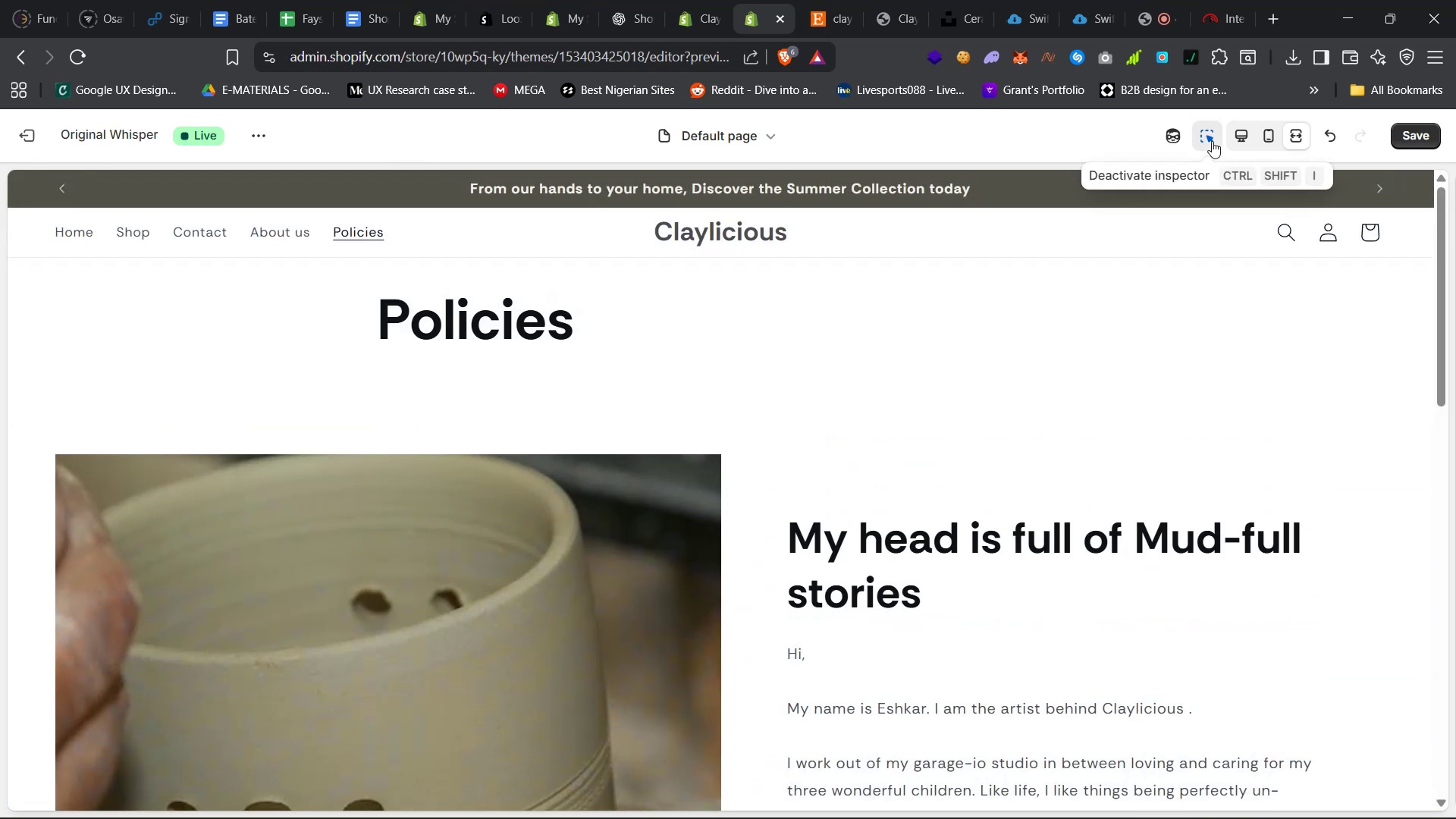 
left_click([1244, 132])
 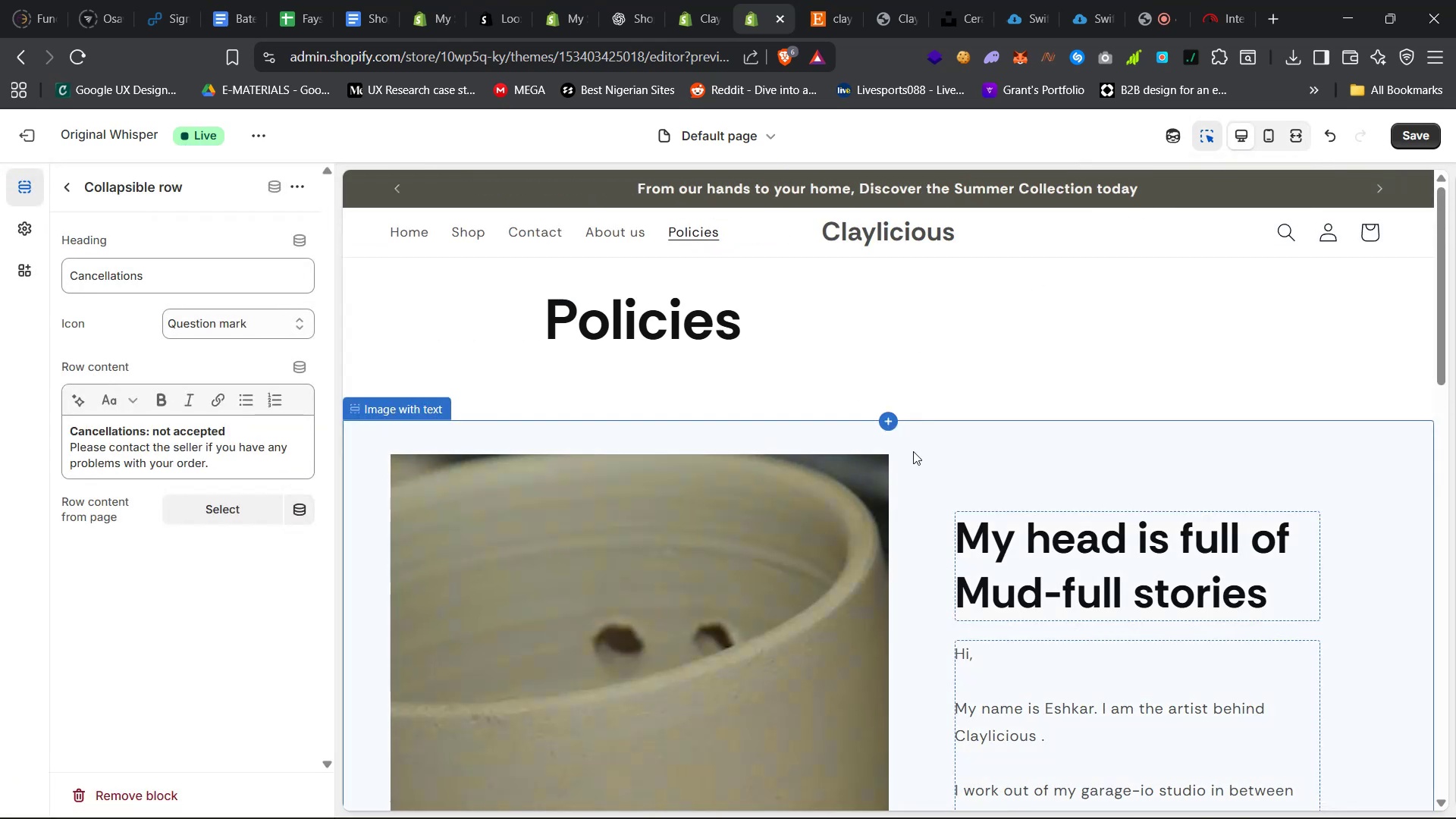 
left_click([946, 441])
 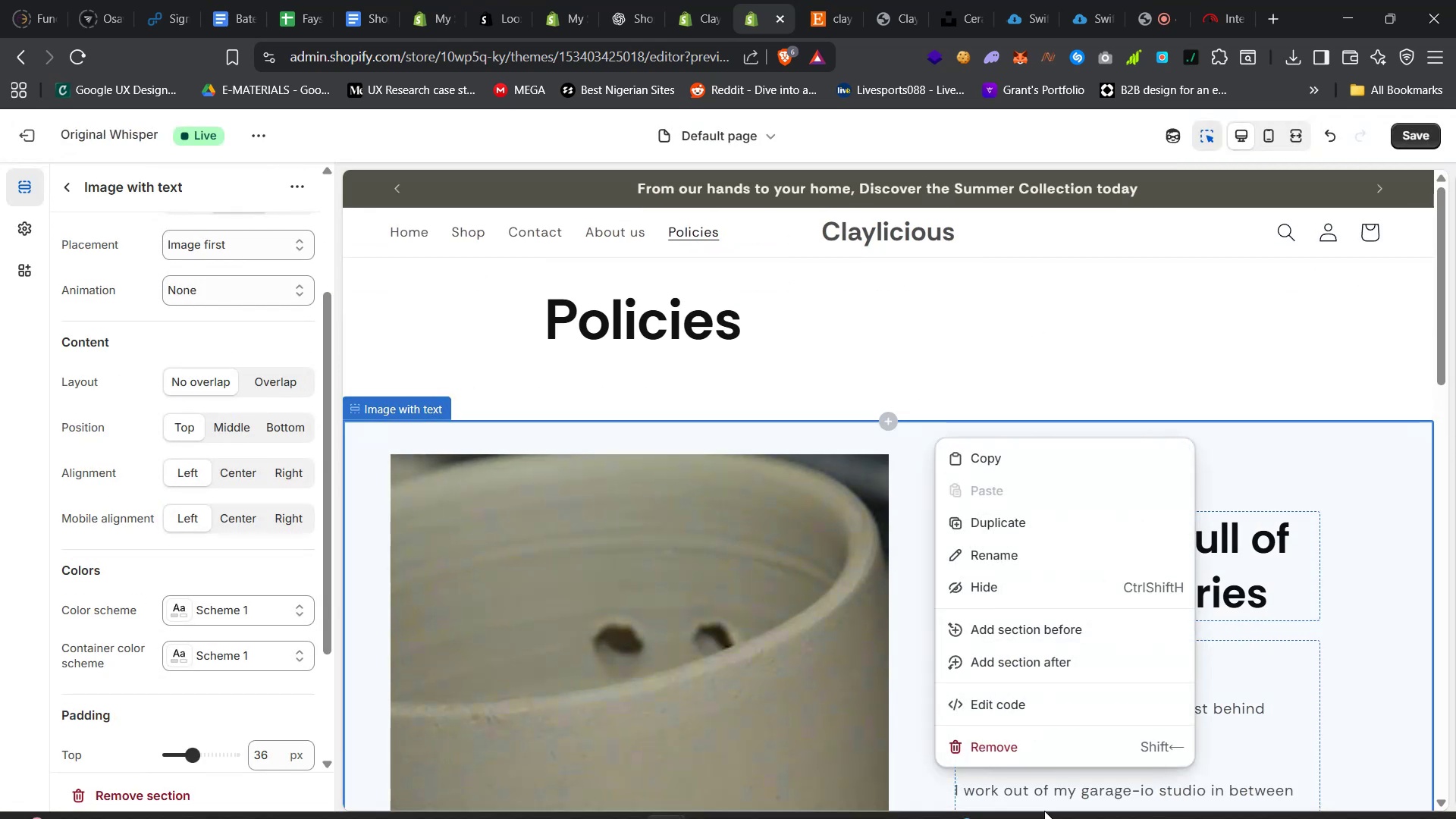 
left_click([1056, 750])
 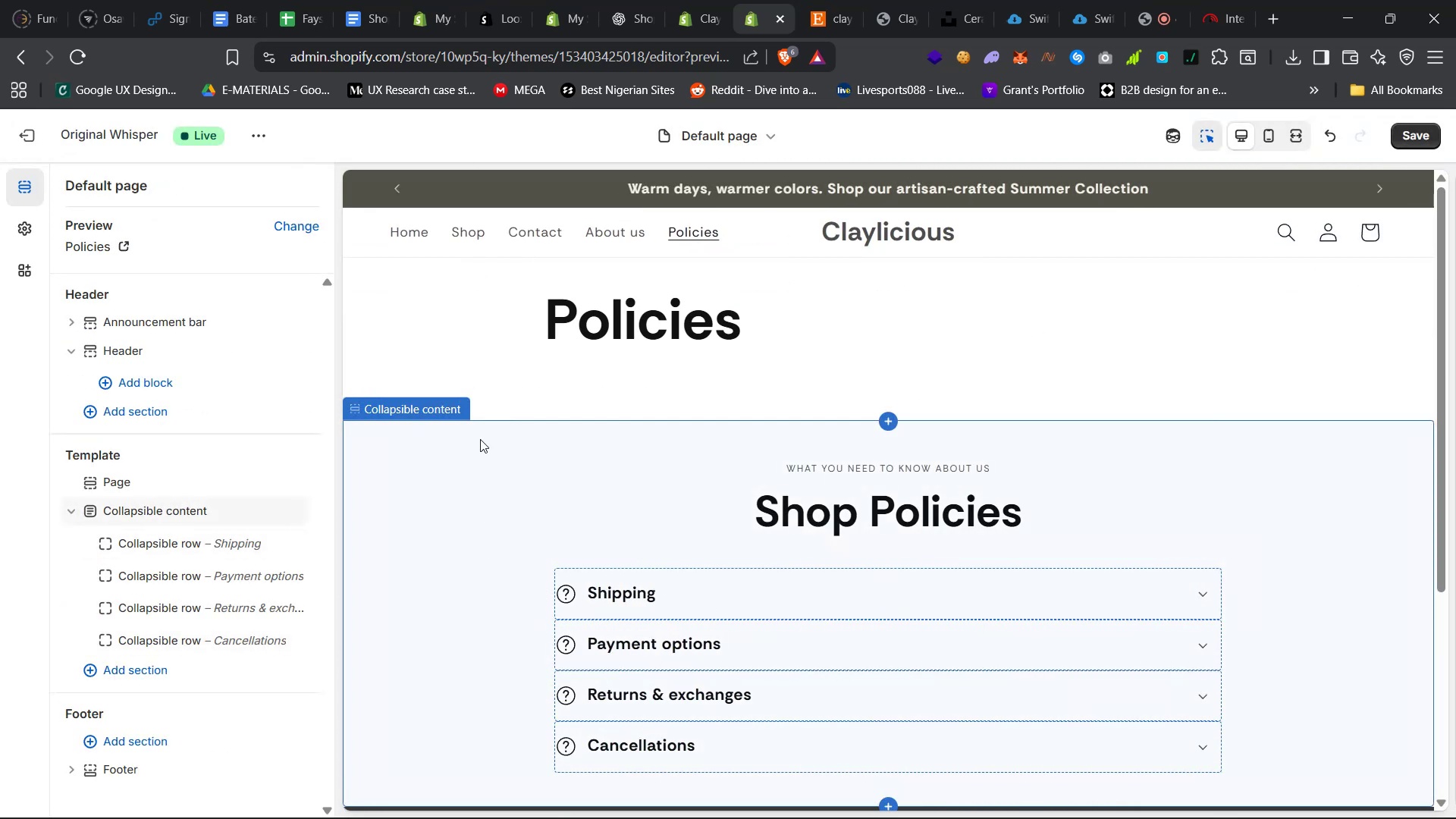 
scroll: coordinate [590, 528], scroll_direction: down, amount: 30.0
 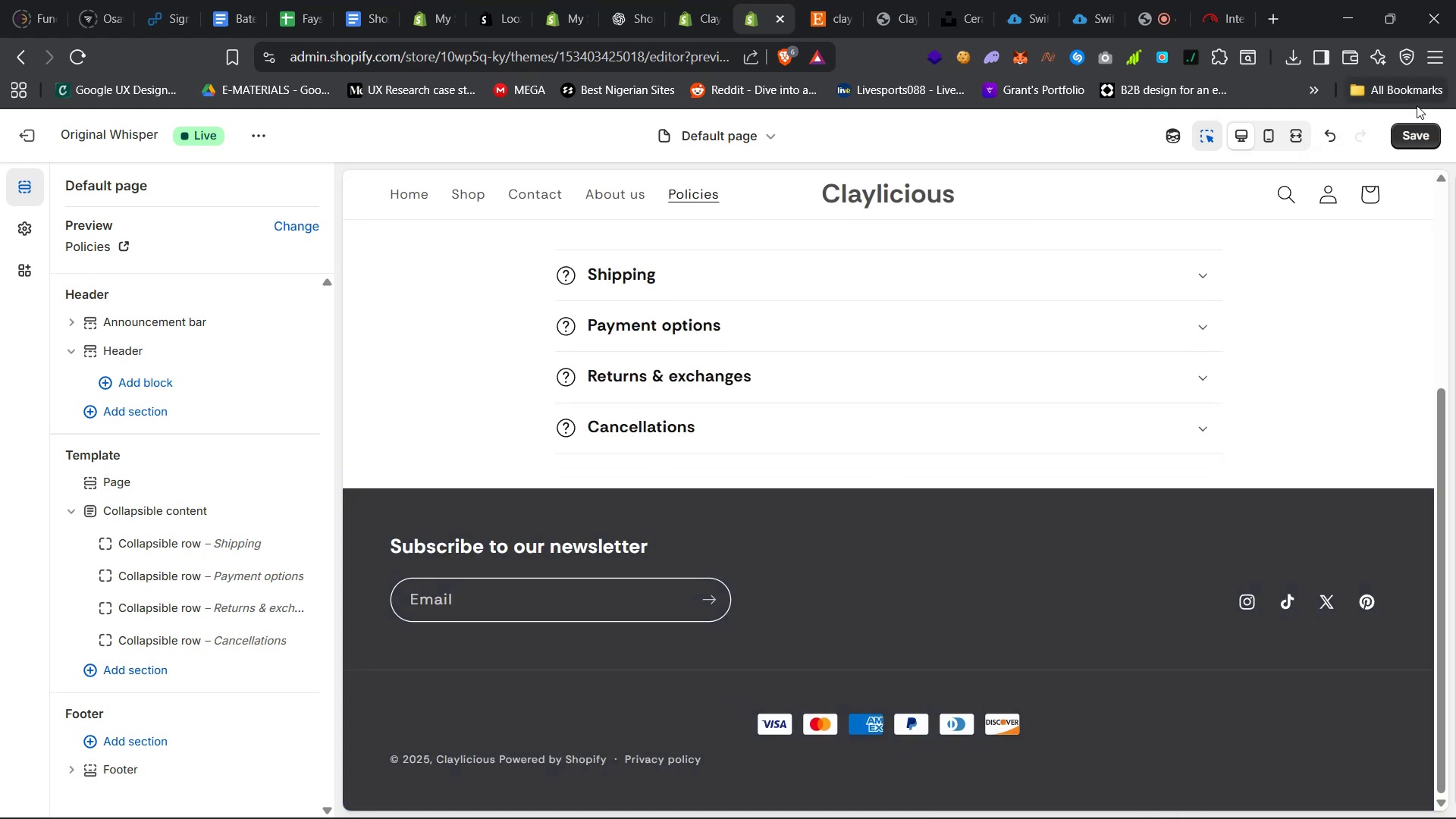 
left_click([1420, 140])
 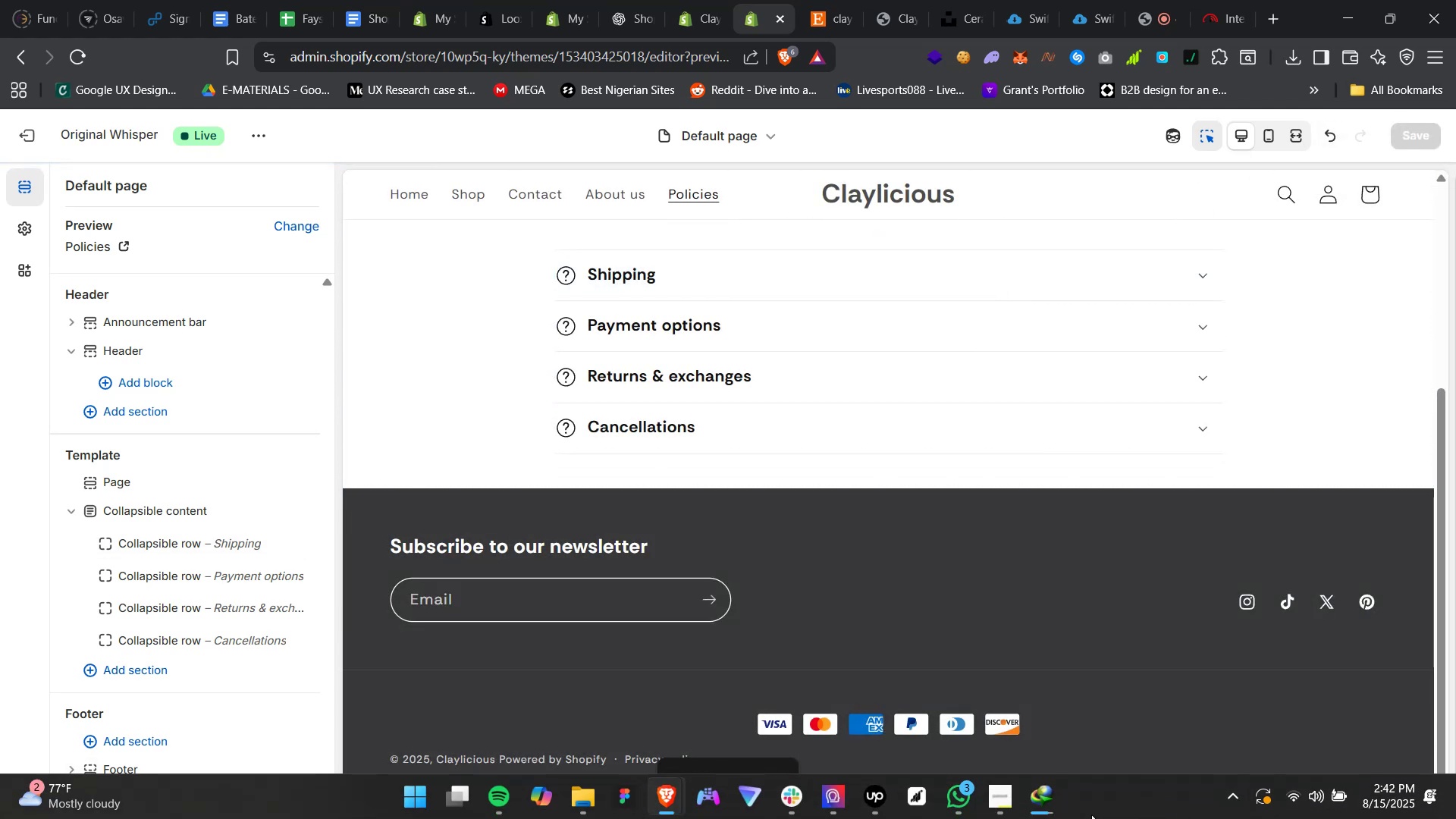 
left_click([1072, 721])
 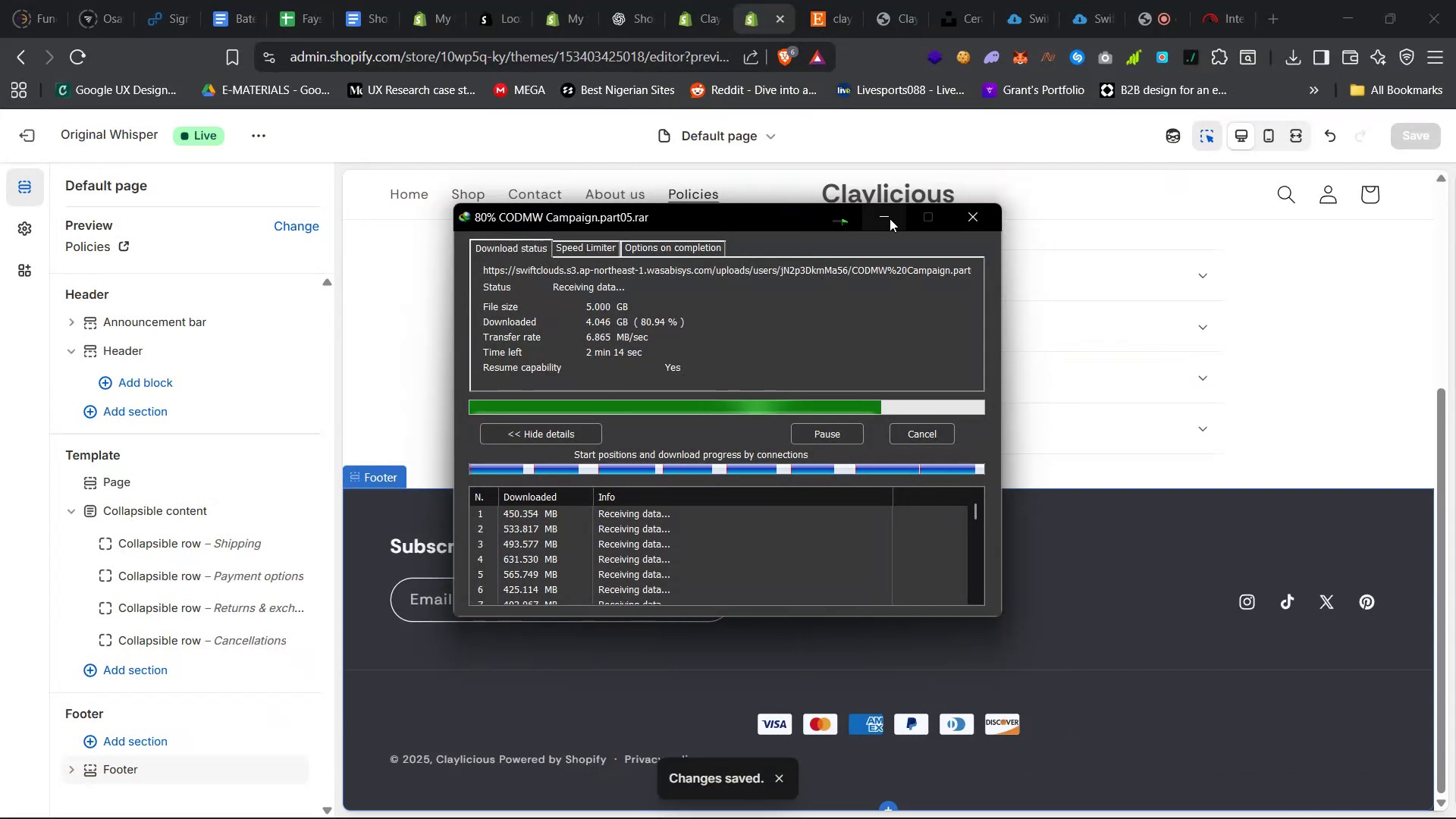 
left_click([886, 218])
 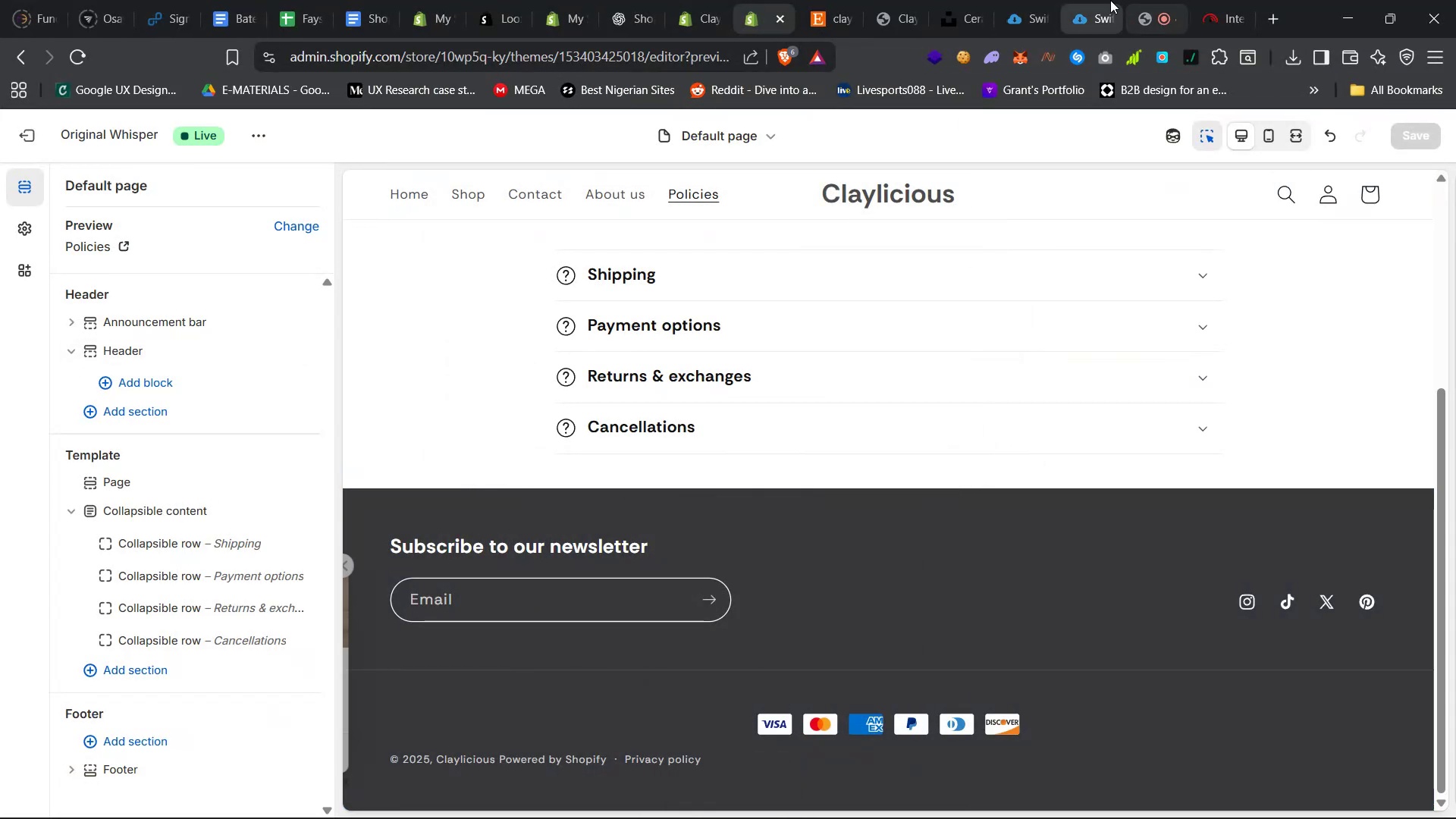 
left_click([1081, 0])
 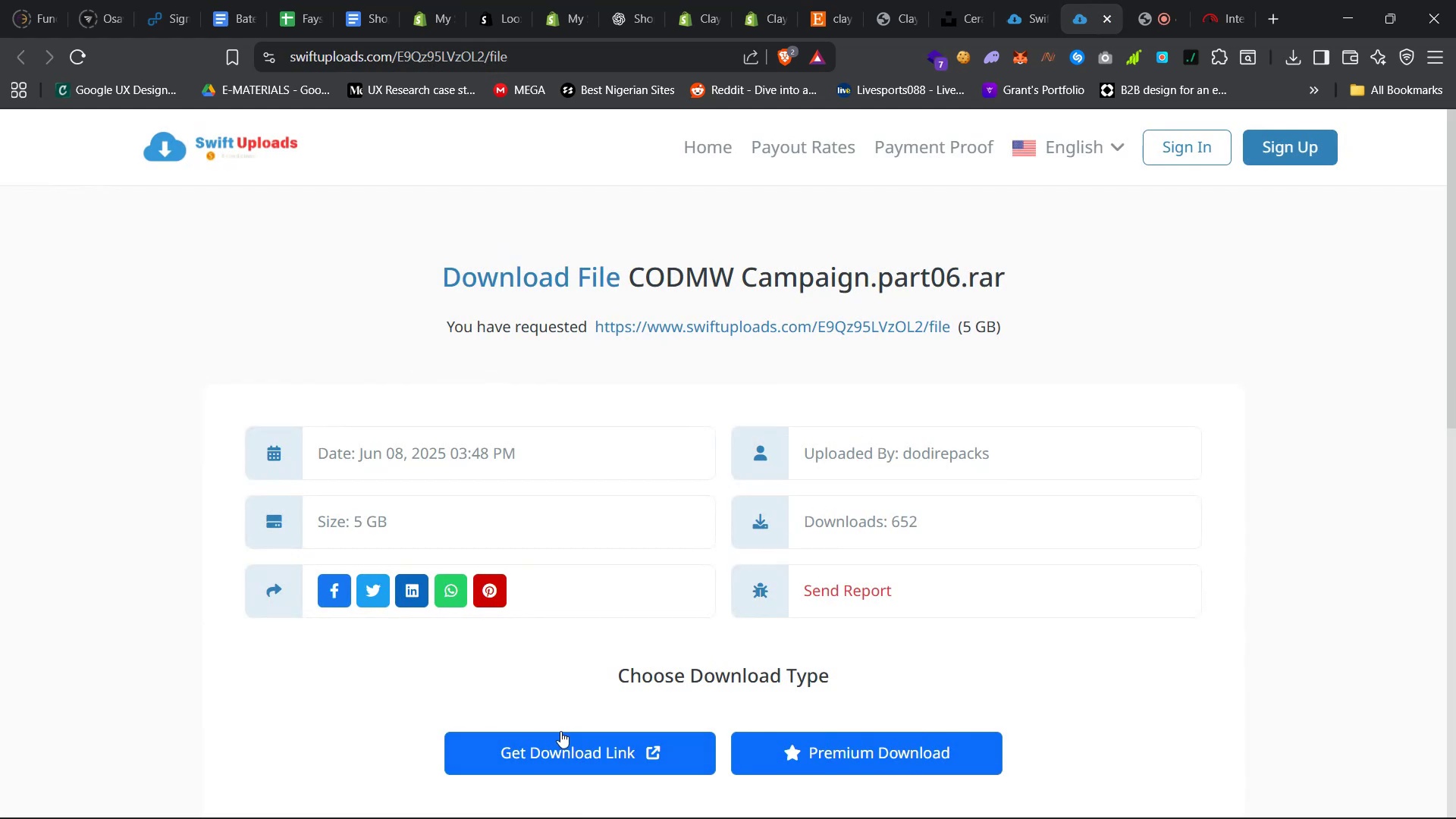 
left_click([559, 762])
 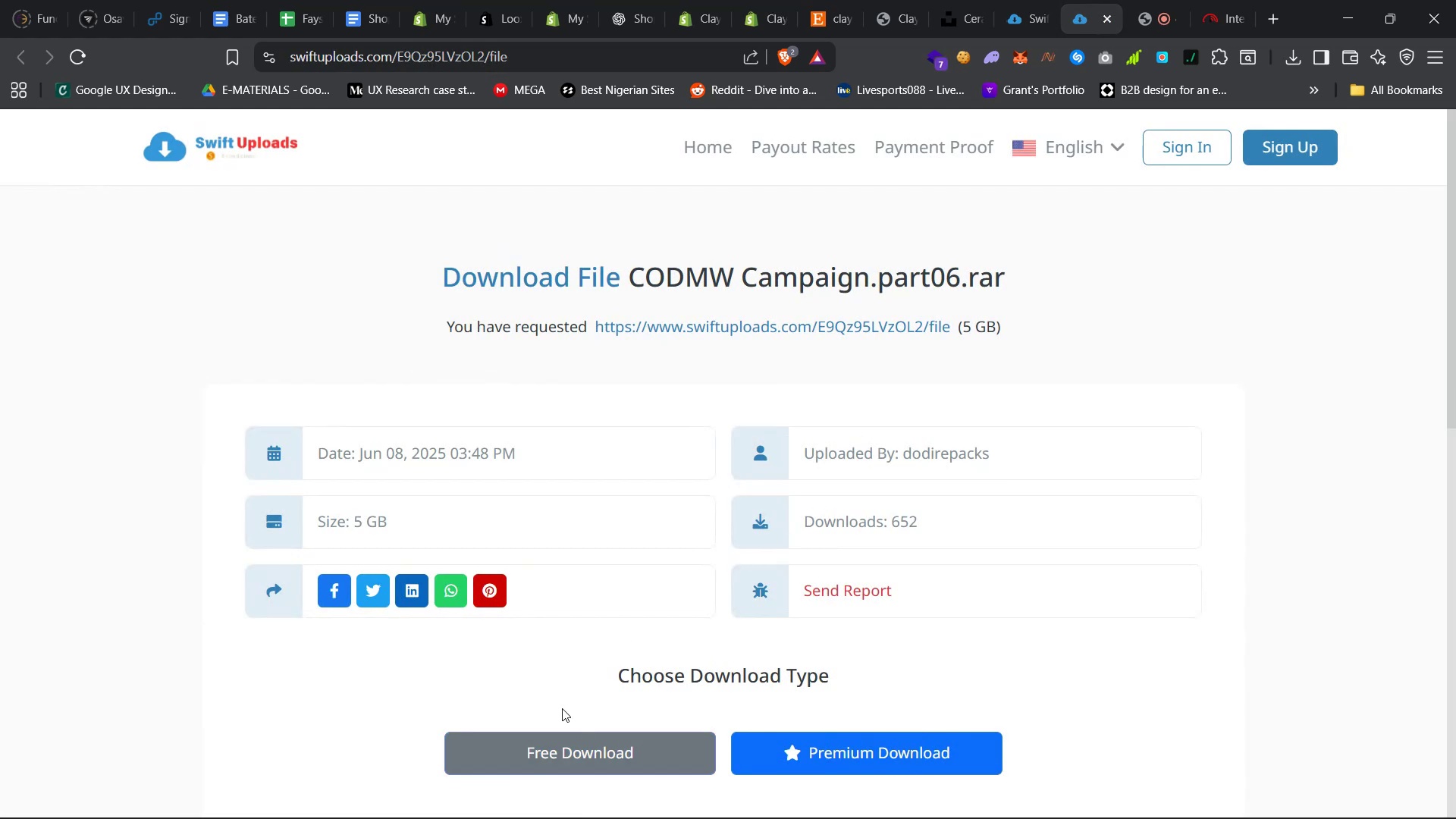 
left_click([534, 744])
 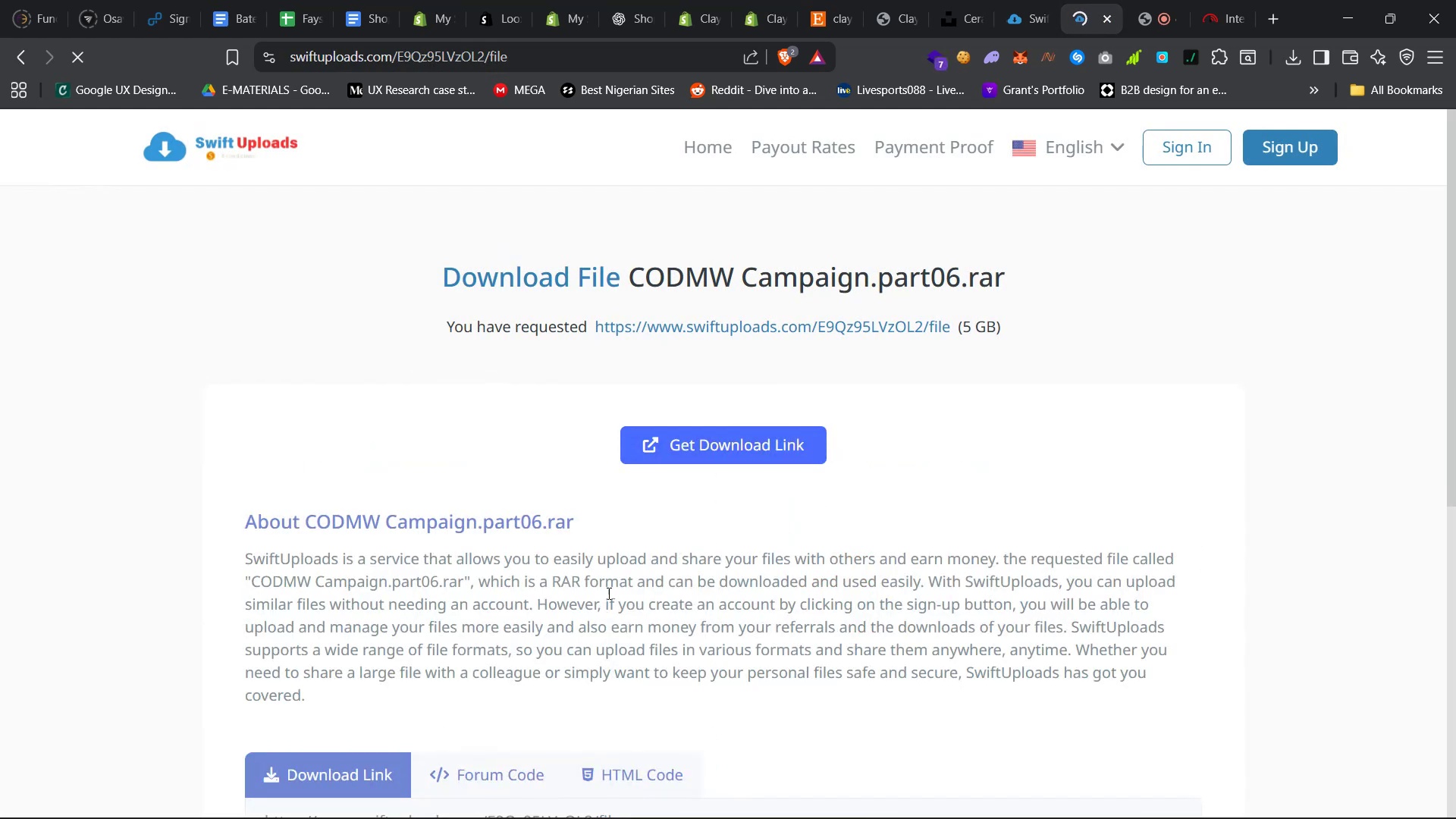 
left_click([695, 445])
 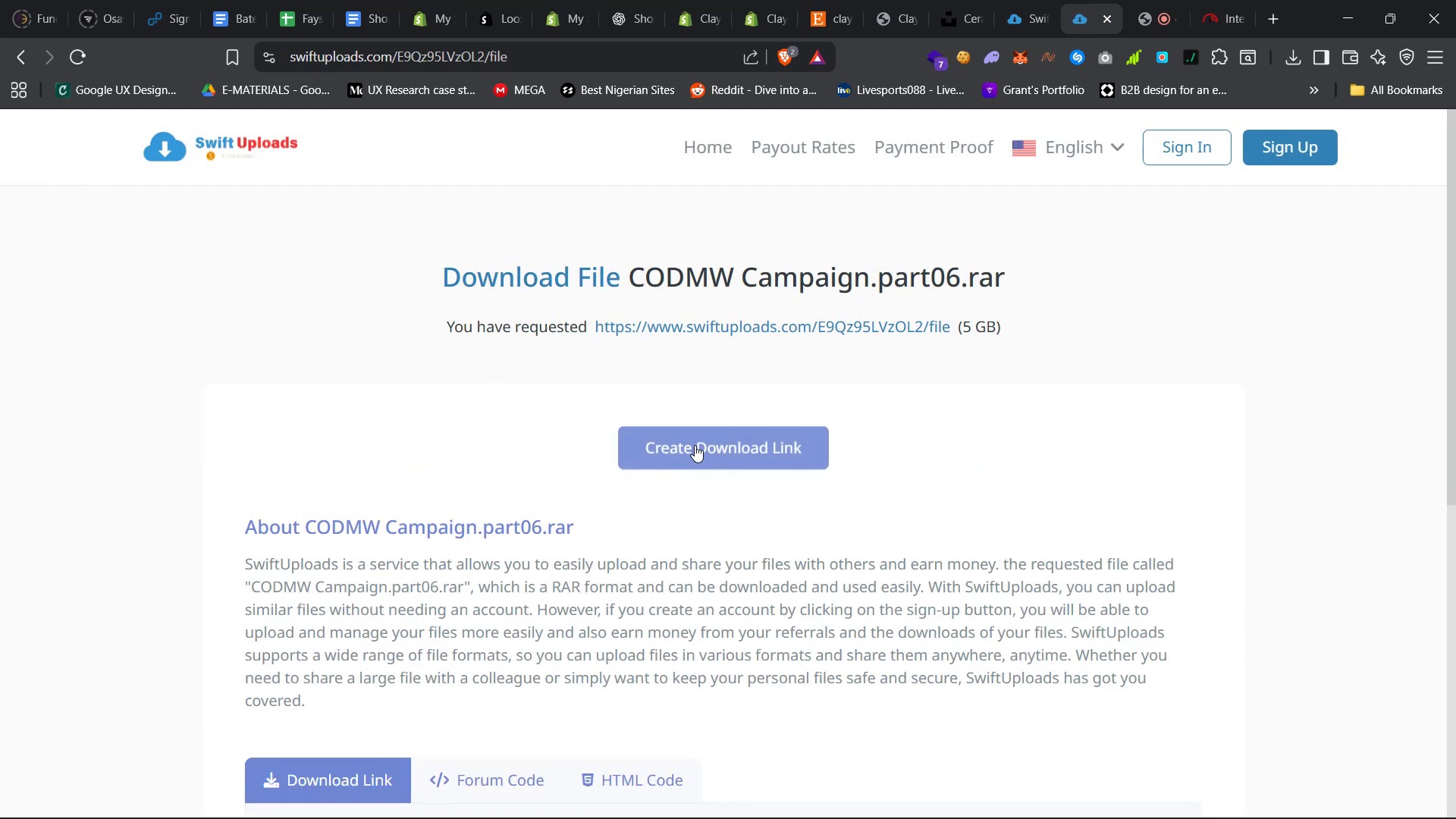 
left_click([695, 445])
 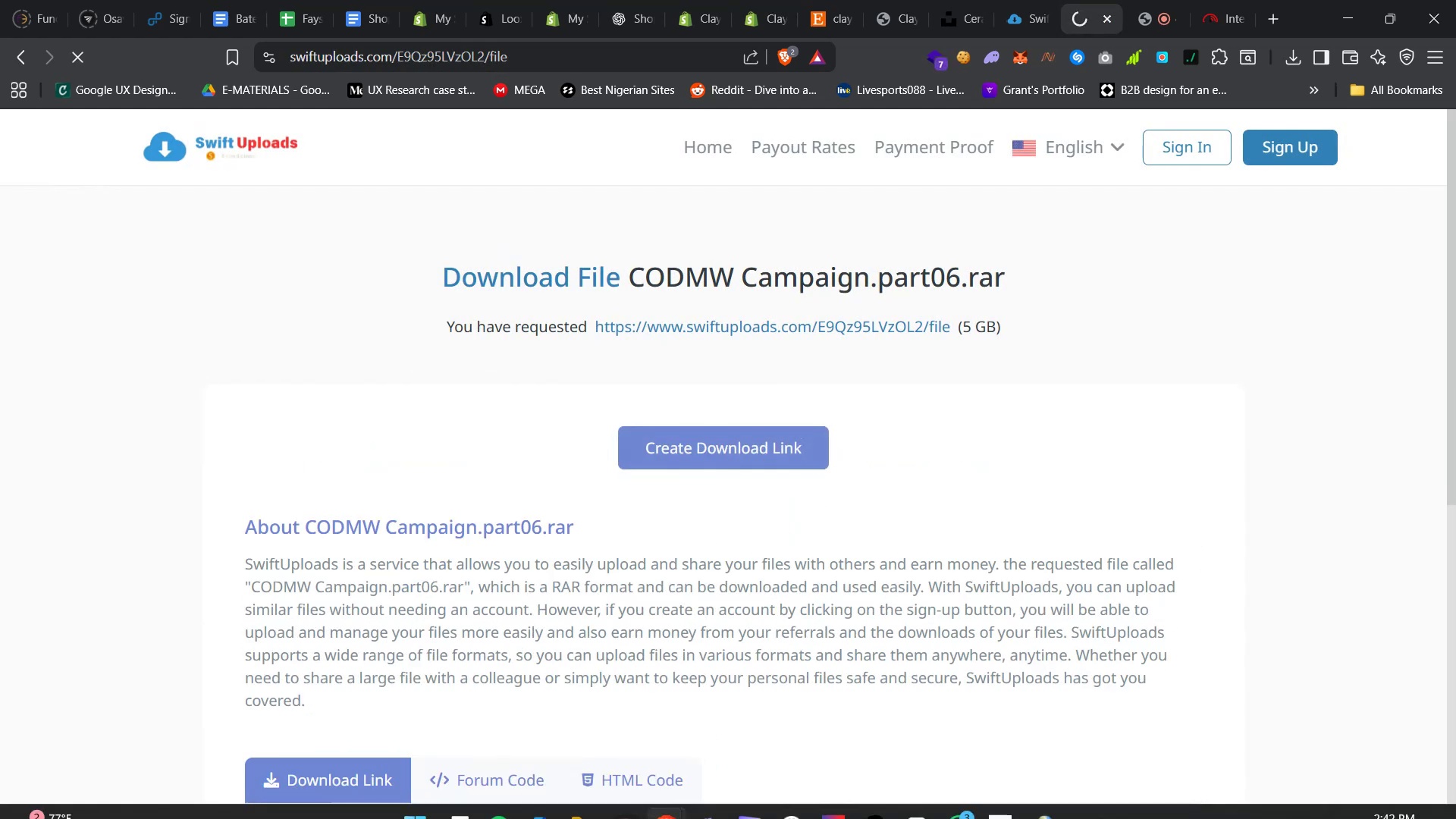 
mouse_move([1040, 783])
 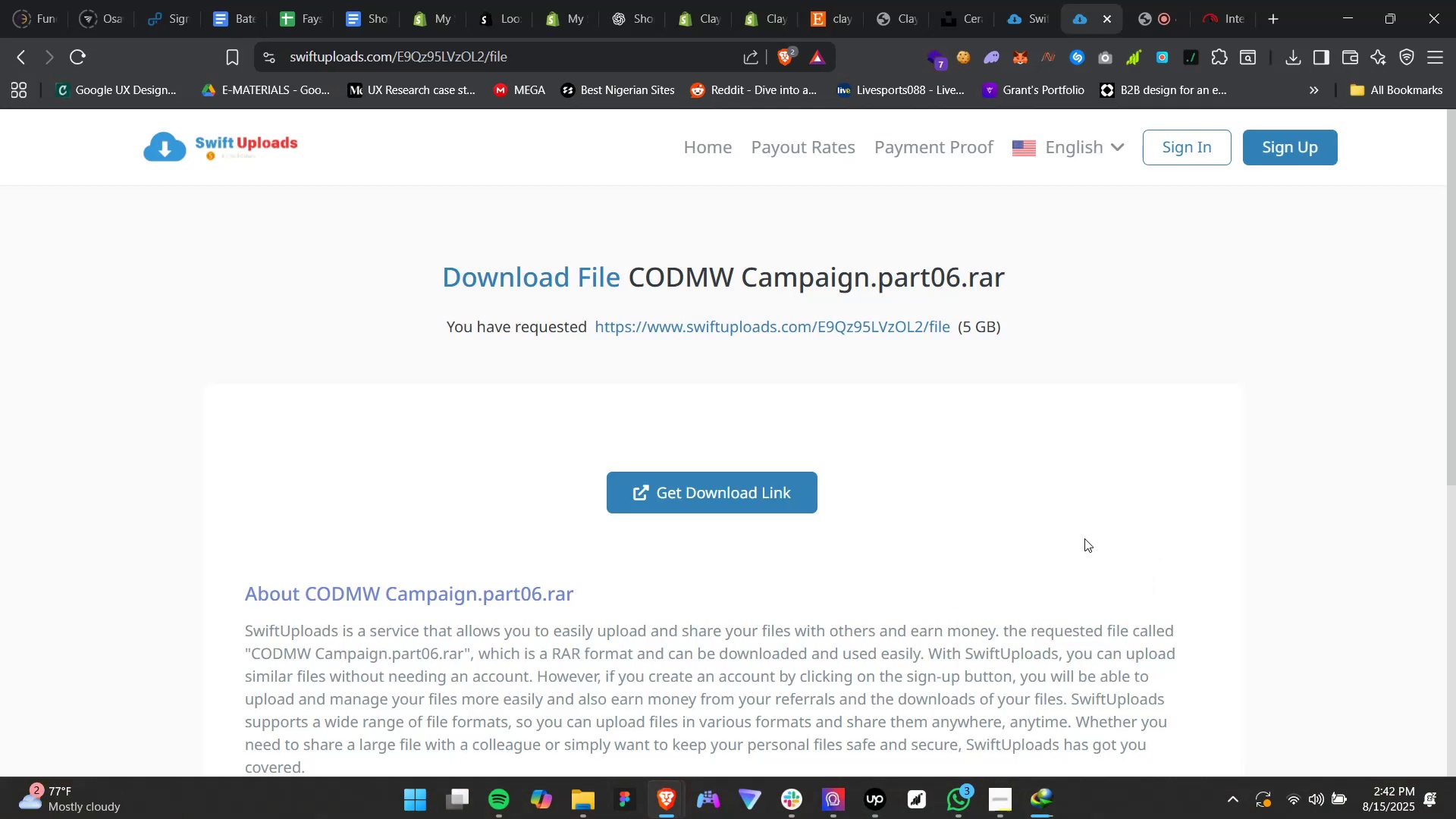 
left_click([786, 494])
 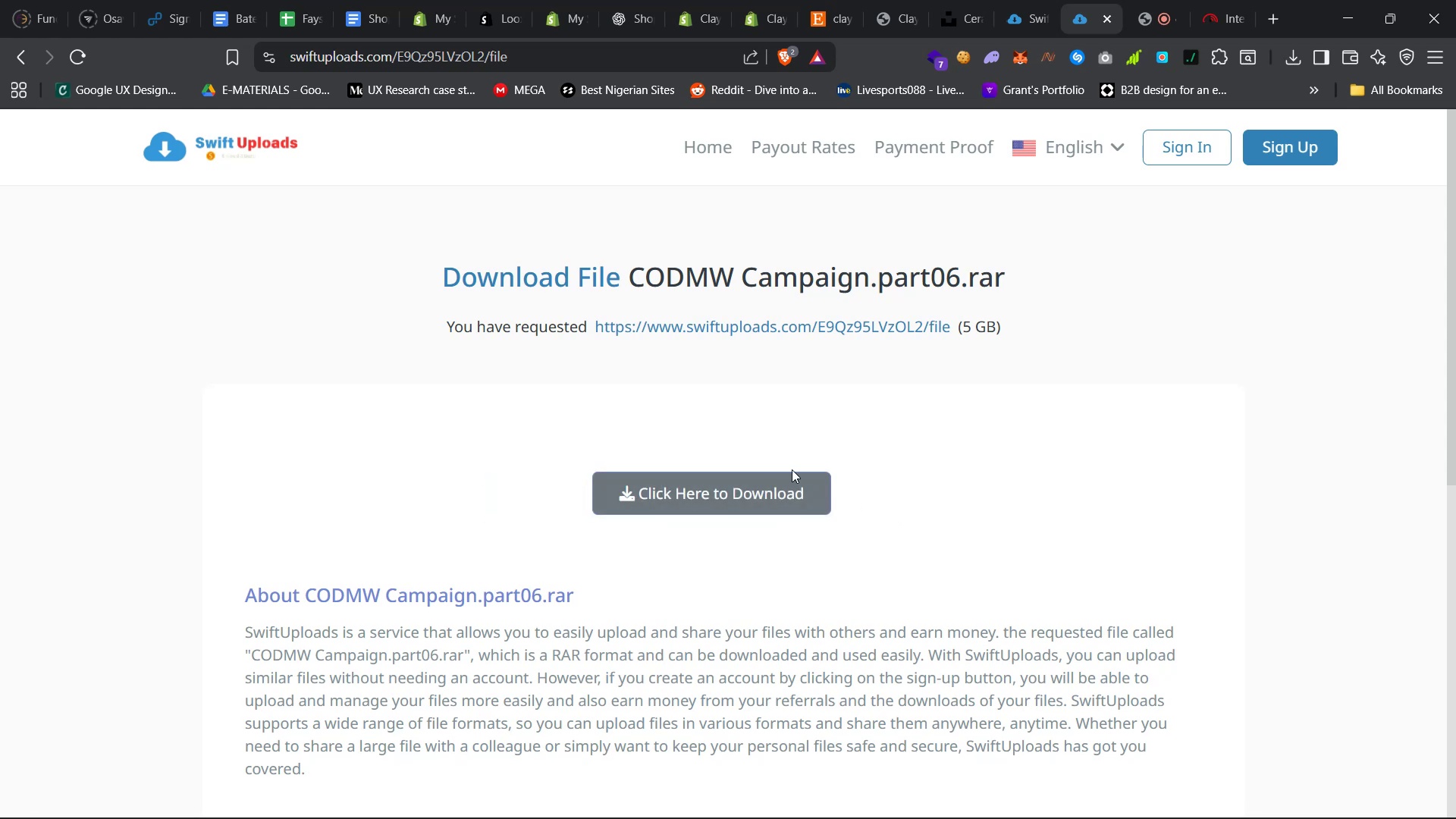 
left_click([755, 481])
 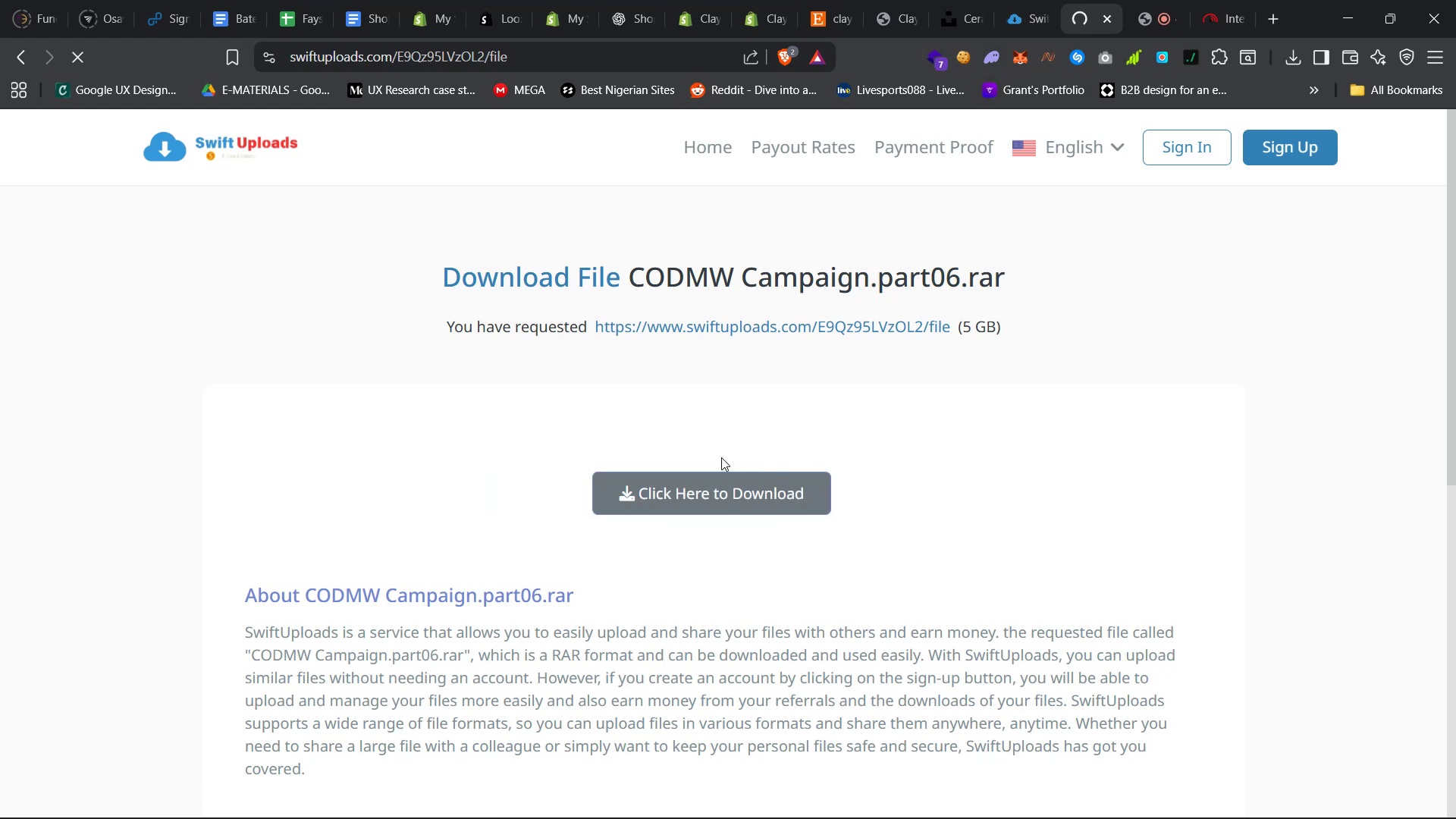 
left_click([1216, 2])
 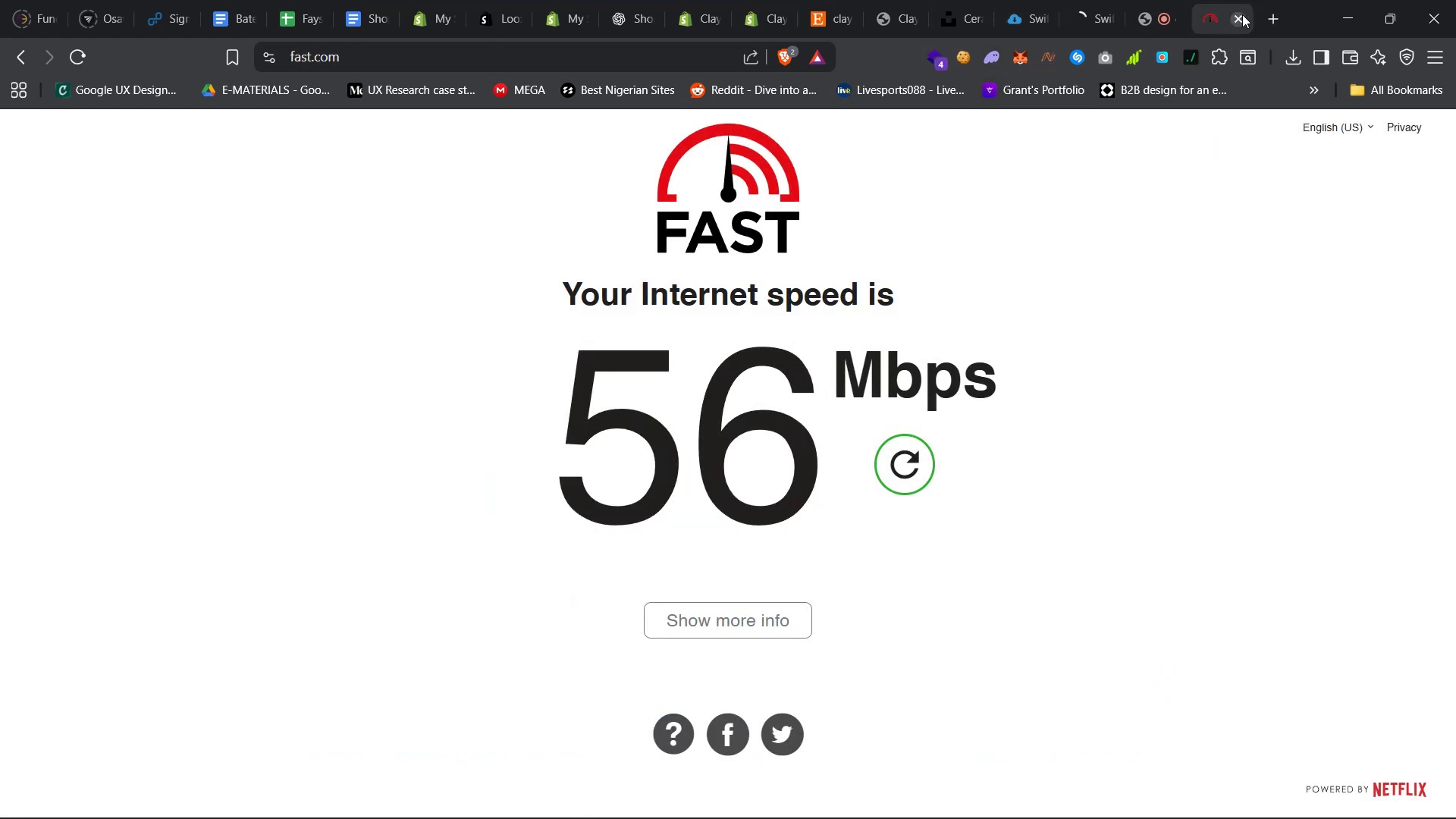 
left_click([1243, 15])
 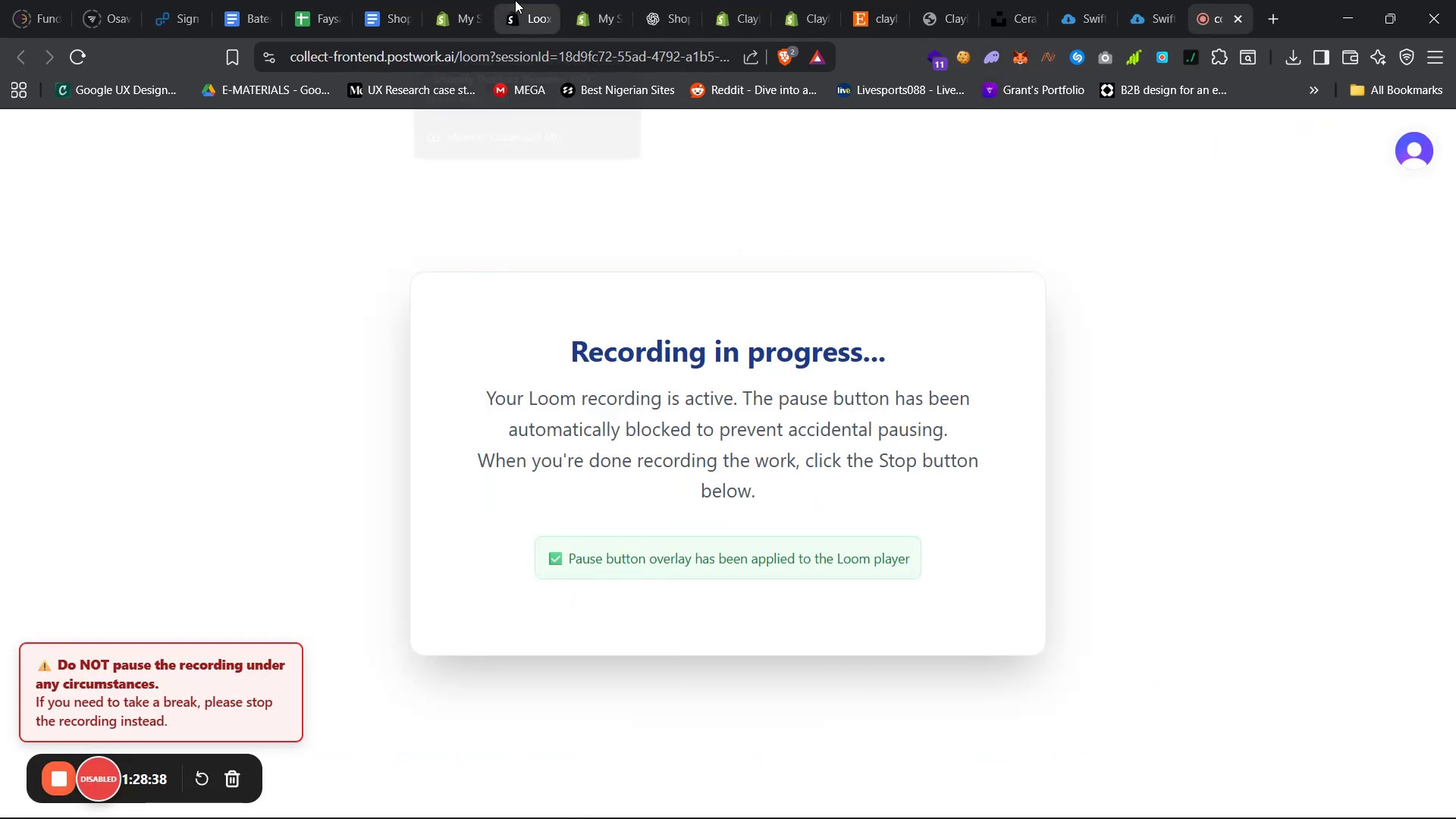 
left_click([515, 0])
 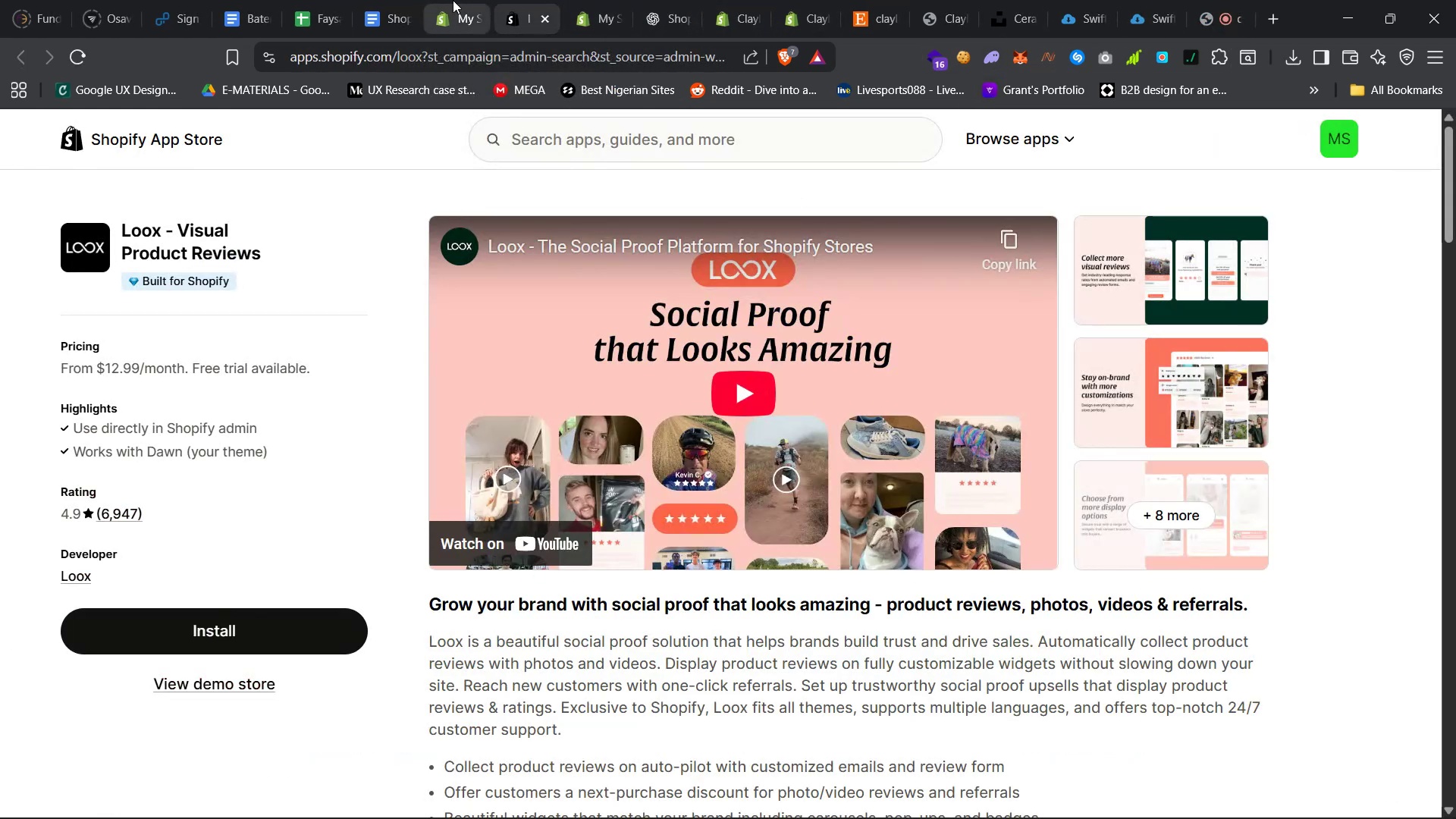 
left_click([444, 0])
 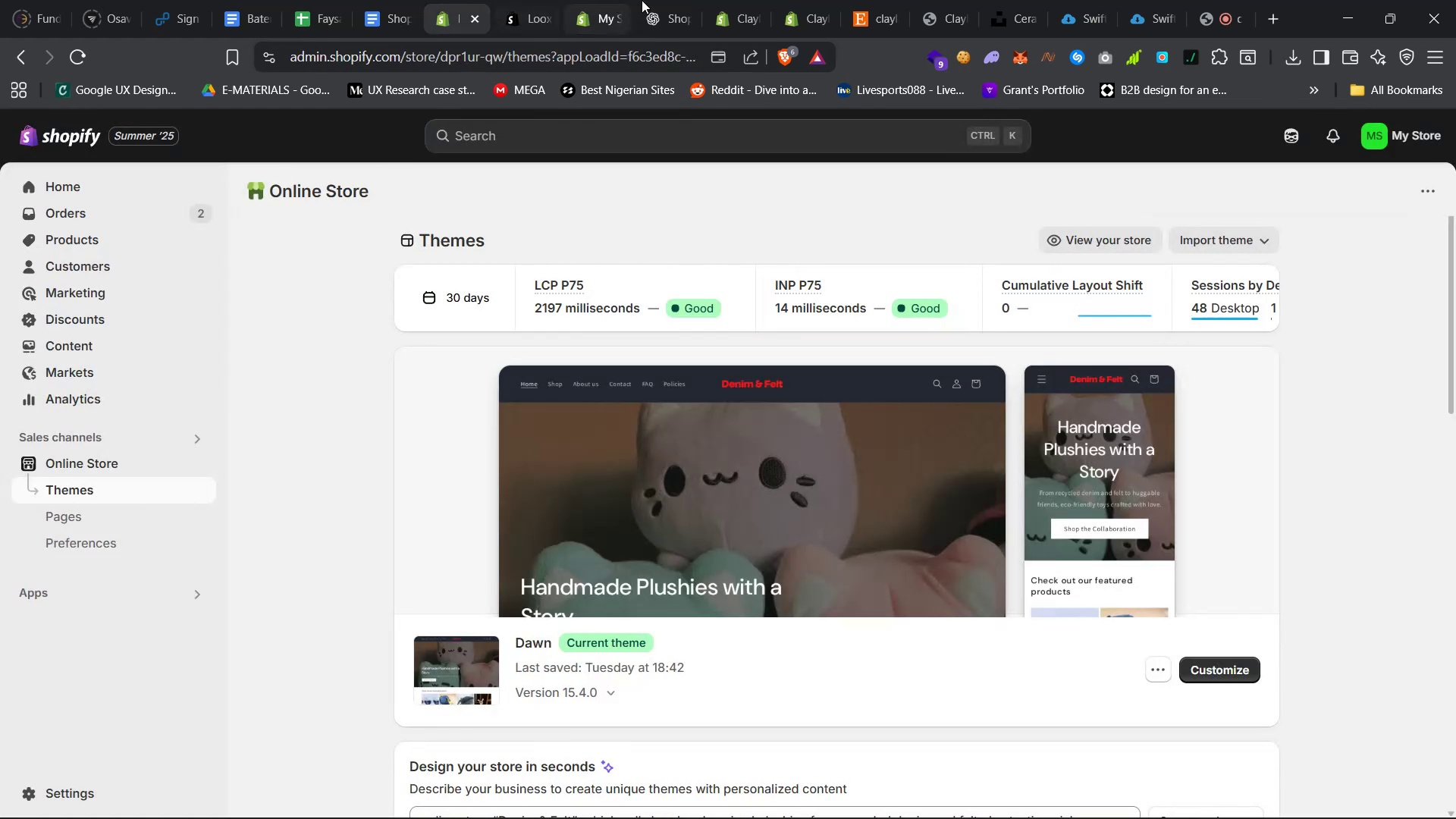 
left_click([726, 0])
 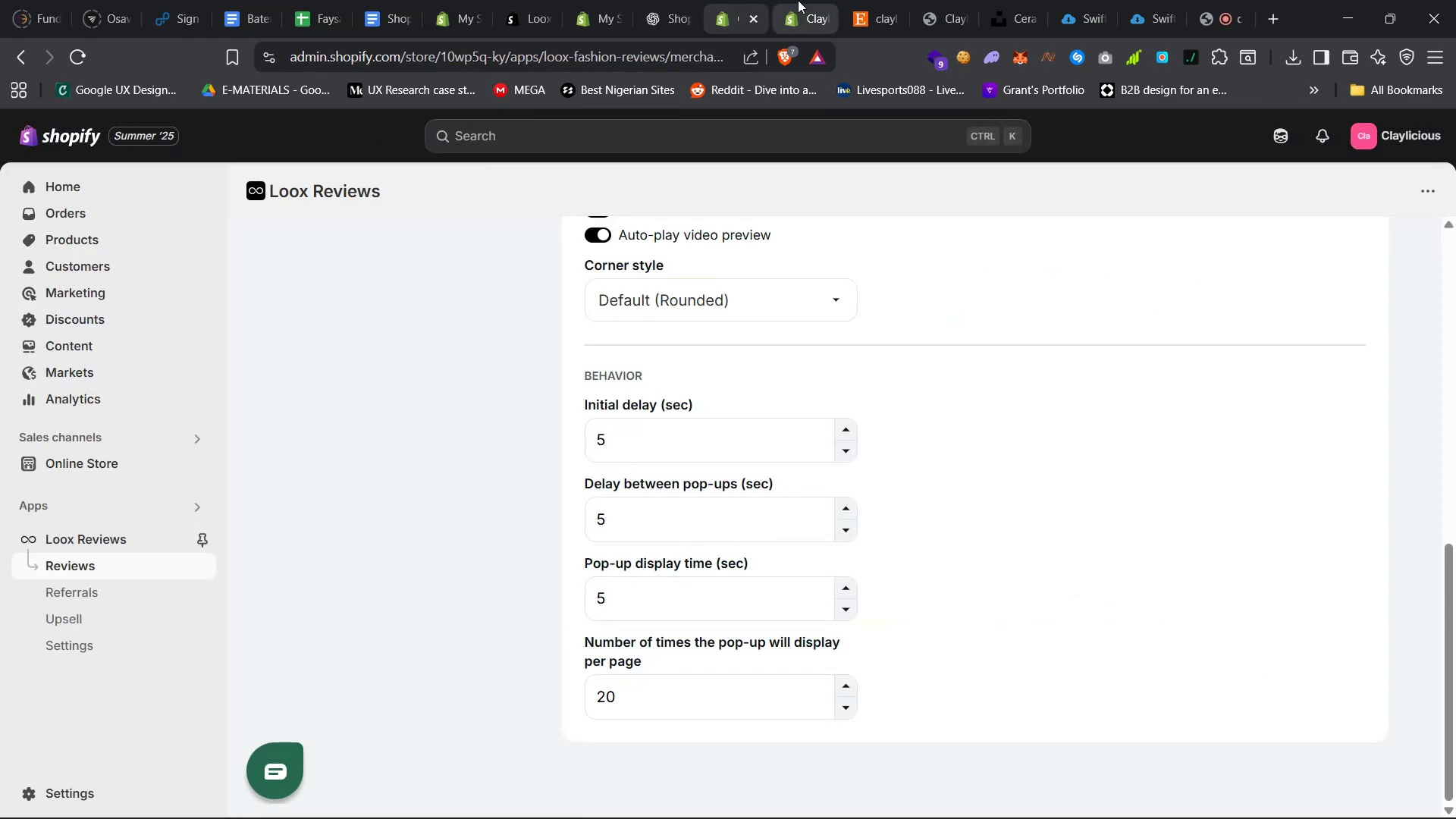 
left_click([798, 0])
 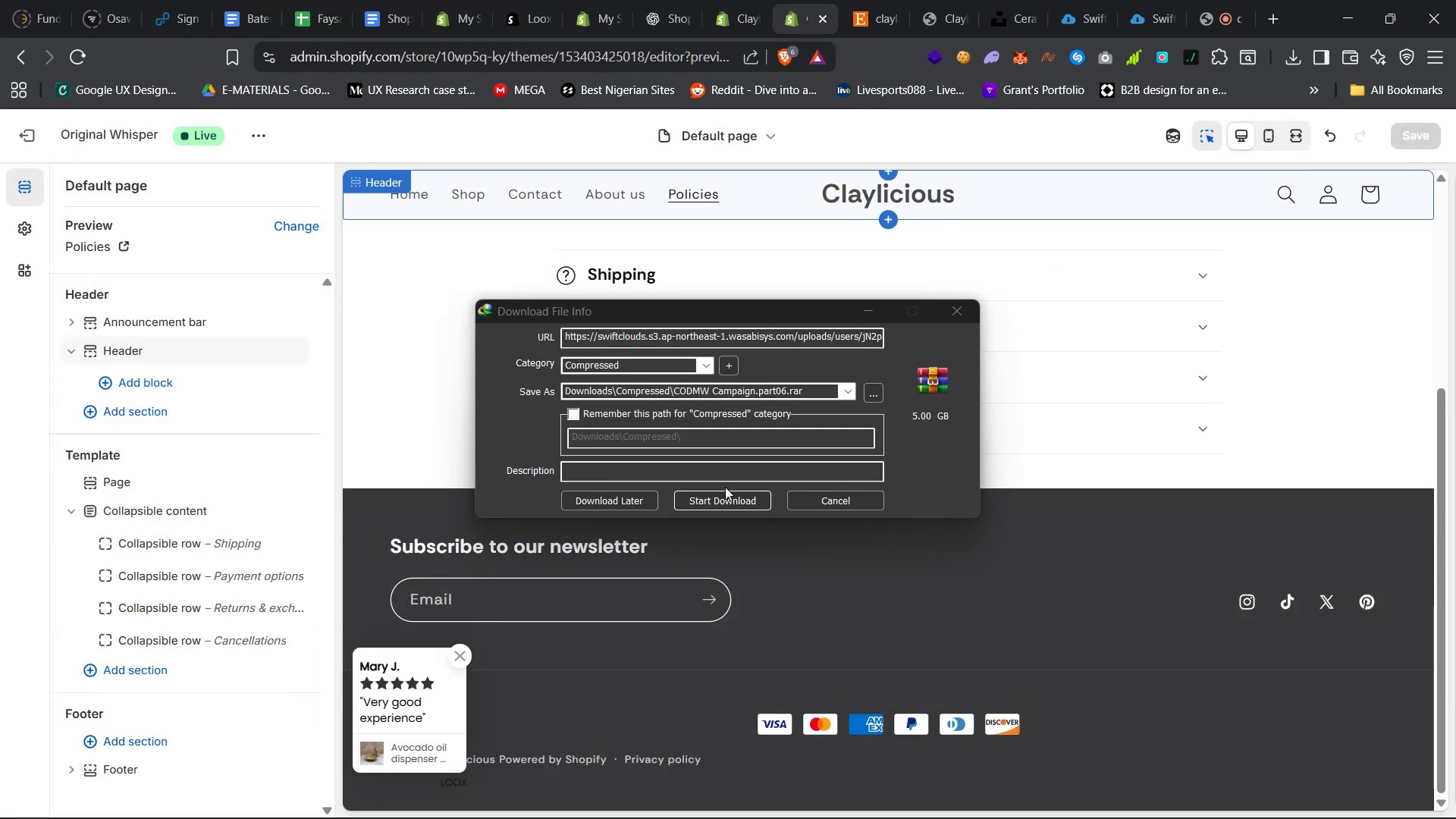 
left_click([724, 498])
 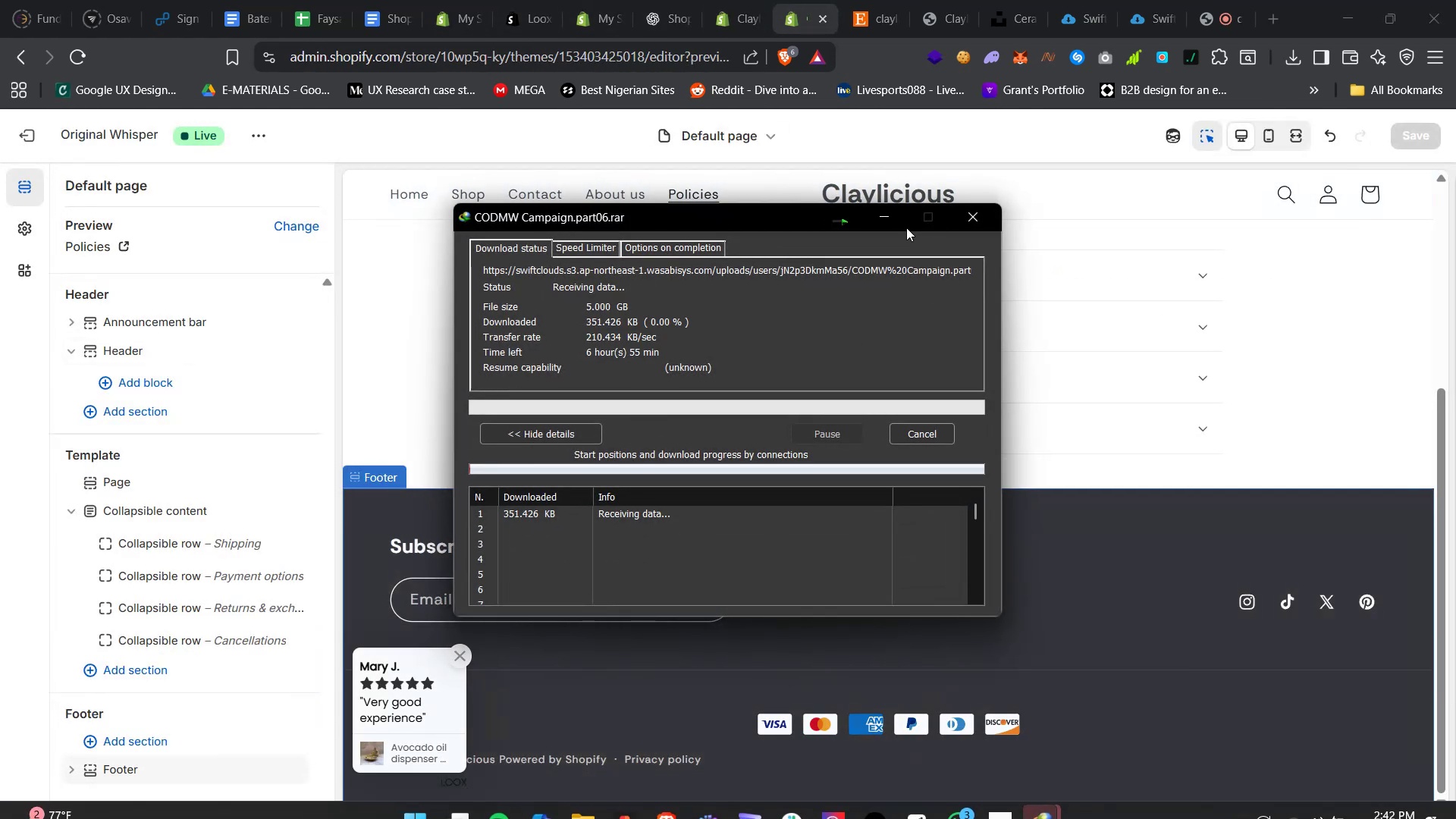 
left_click([888, 214])
 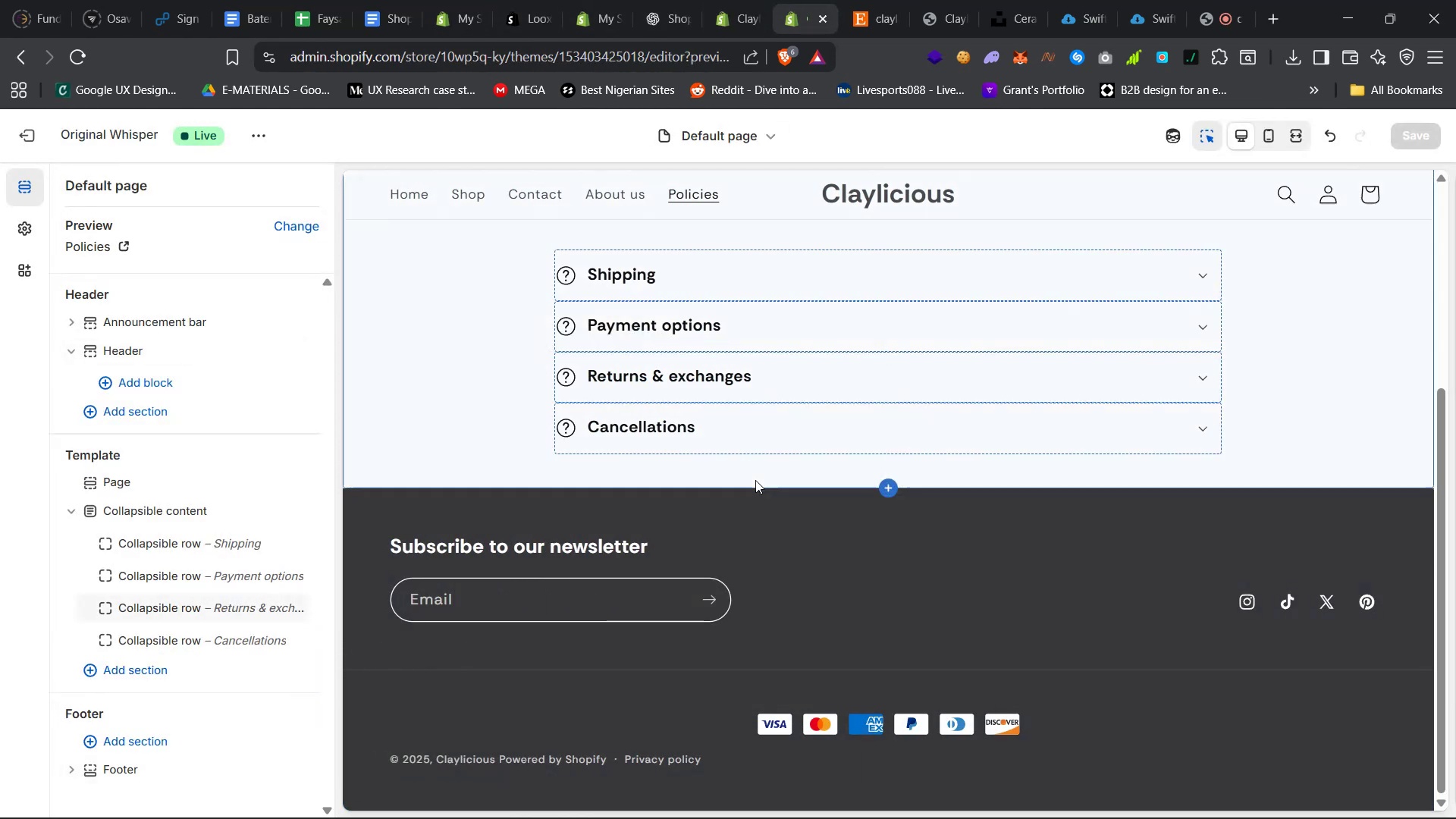 
scroll: coordinate [801, 607], scroll_direction: up, amount: 12.0
 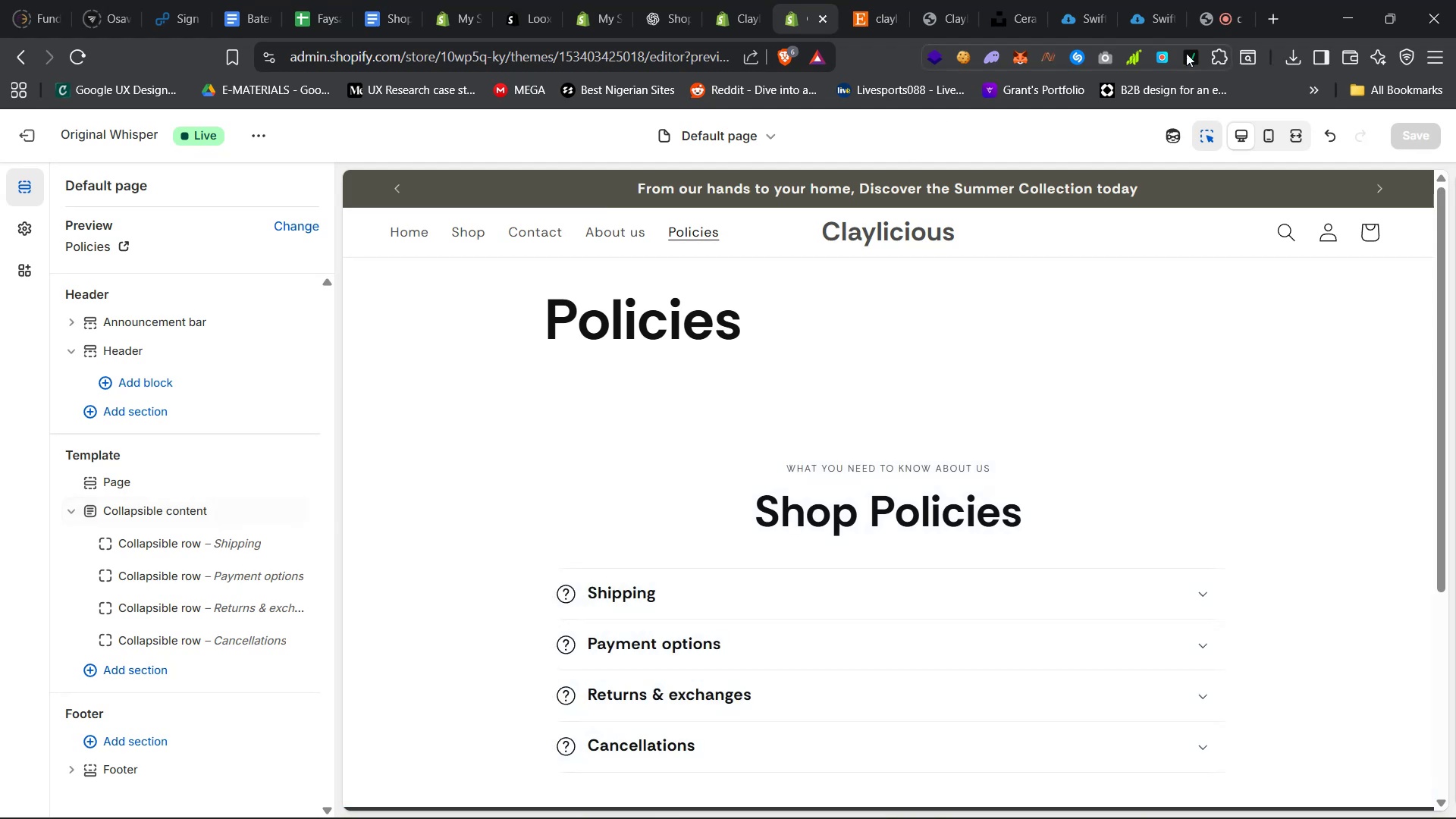 
left_click([1274, 135])
 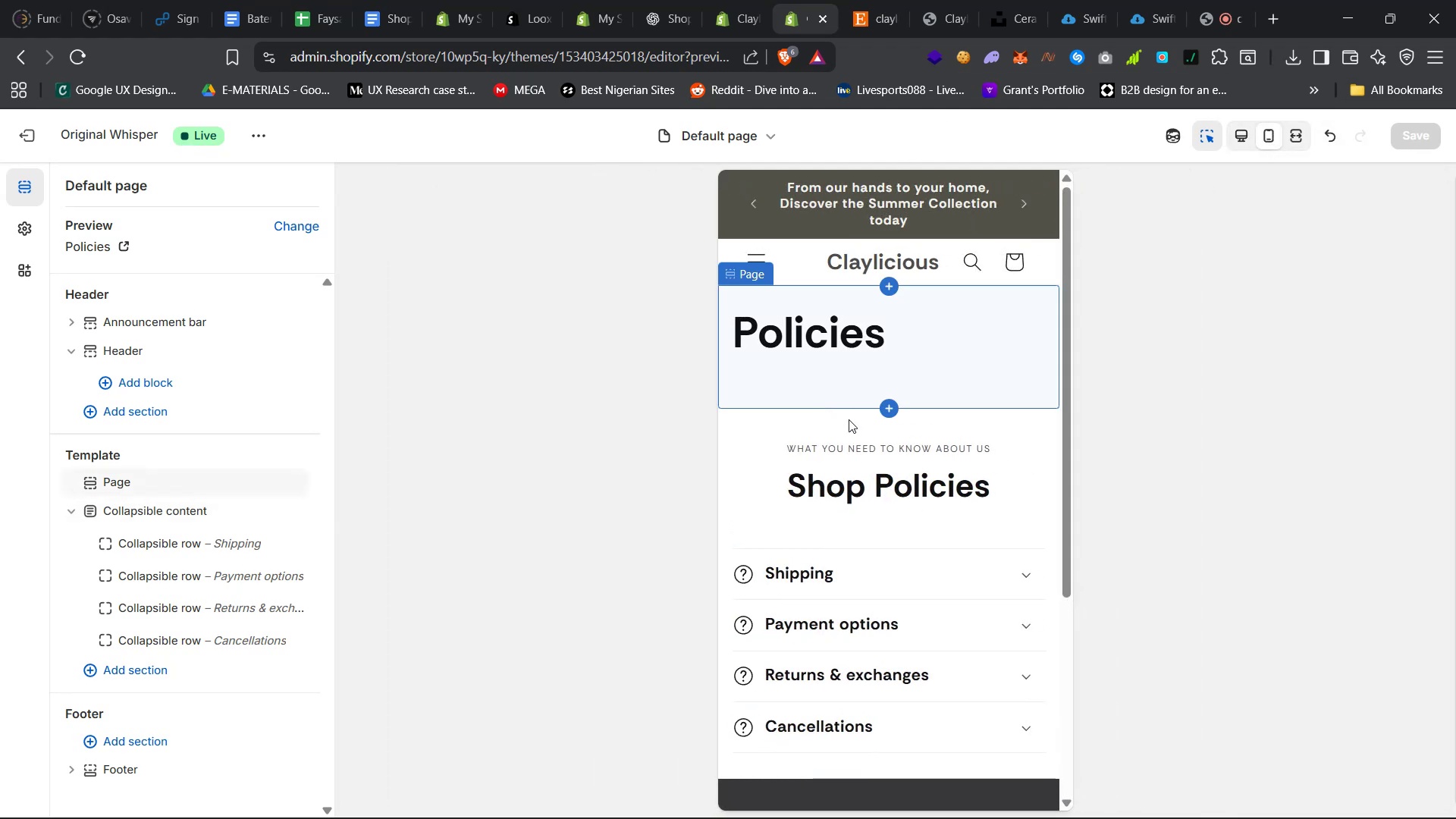 
scroll: coordinate [886, 497], scroll_direction: down, amount: 16.0
 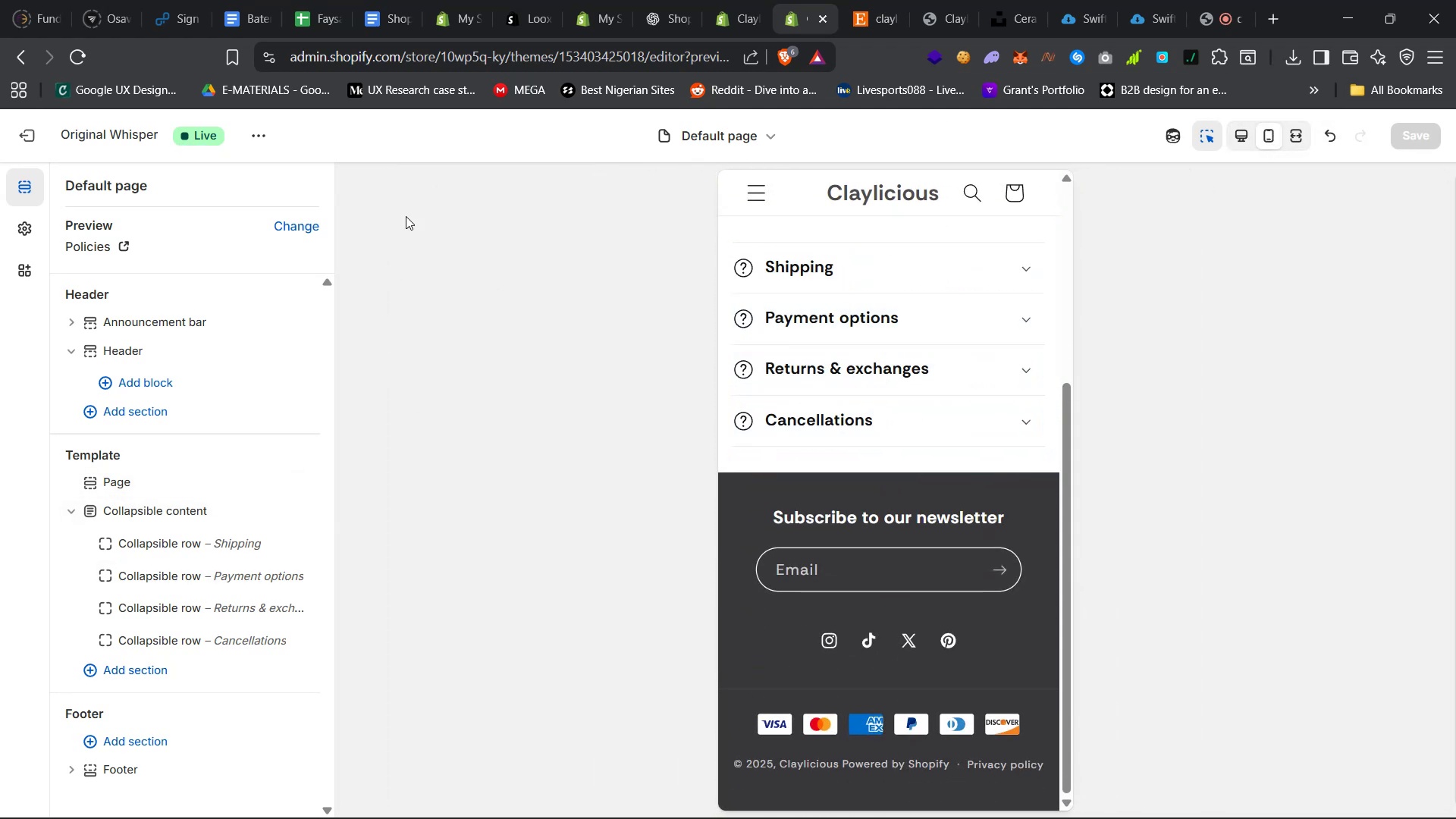 
left_click([753, 190])
 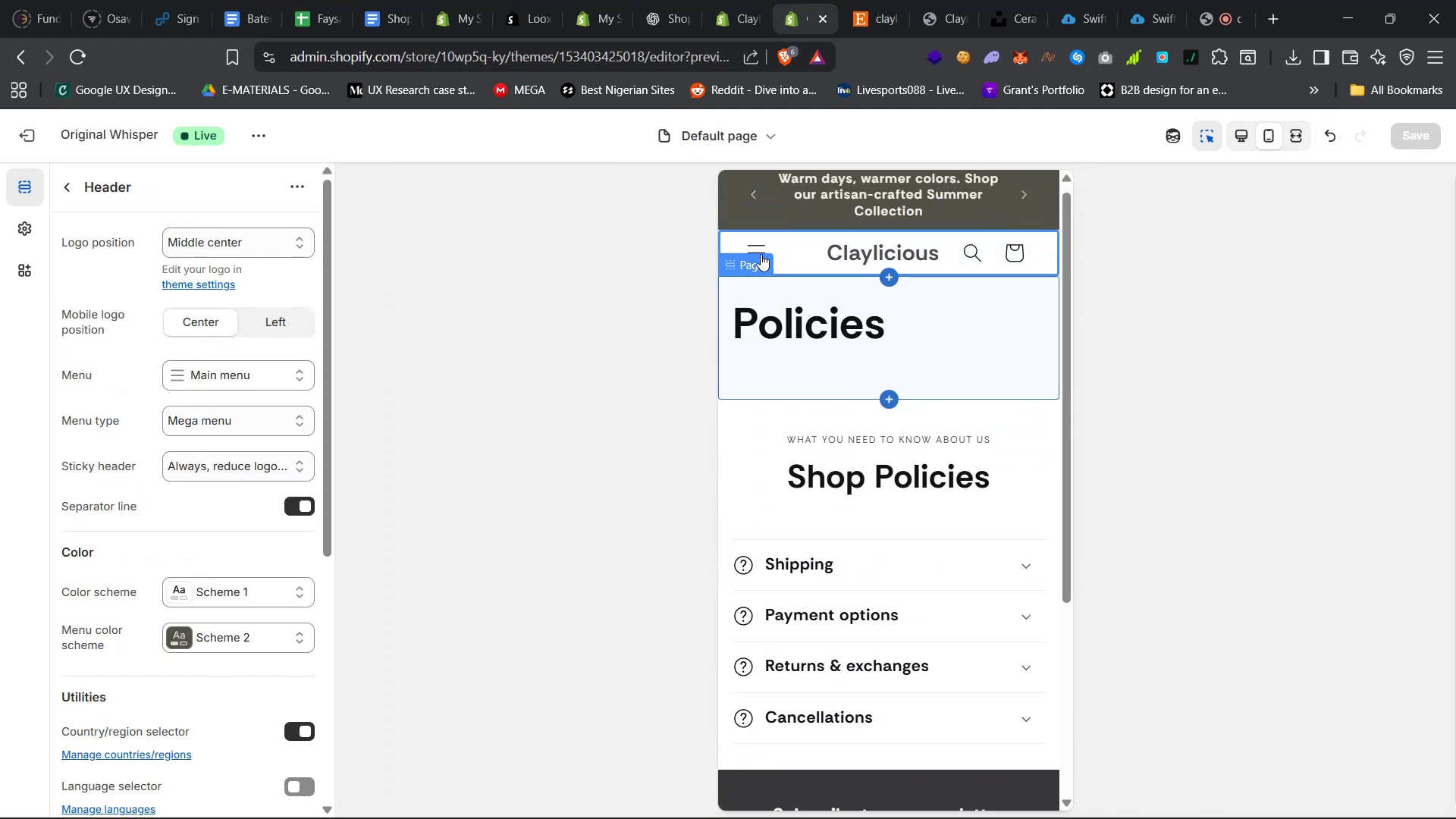 
left_click([764, 243])
 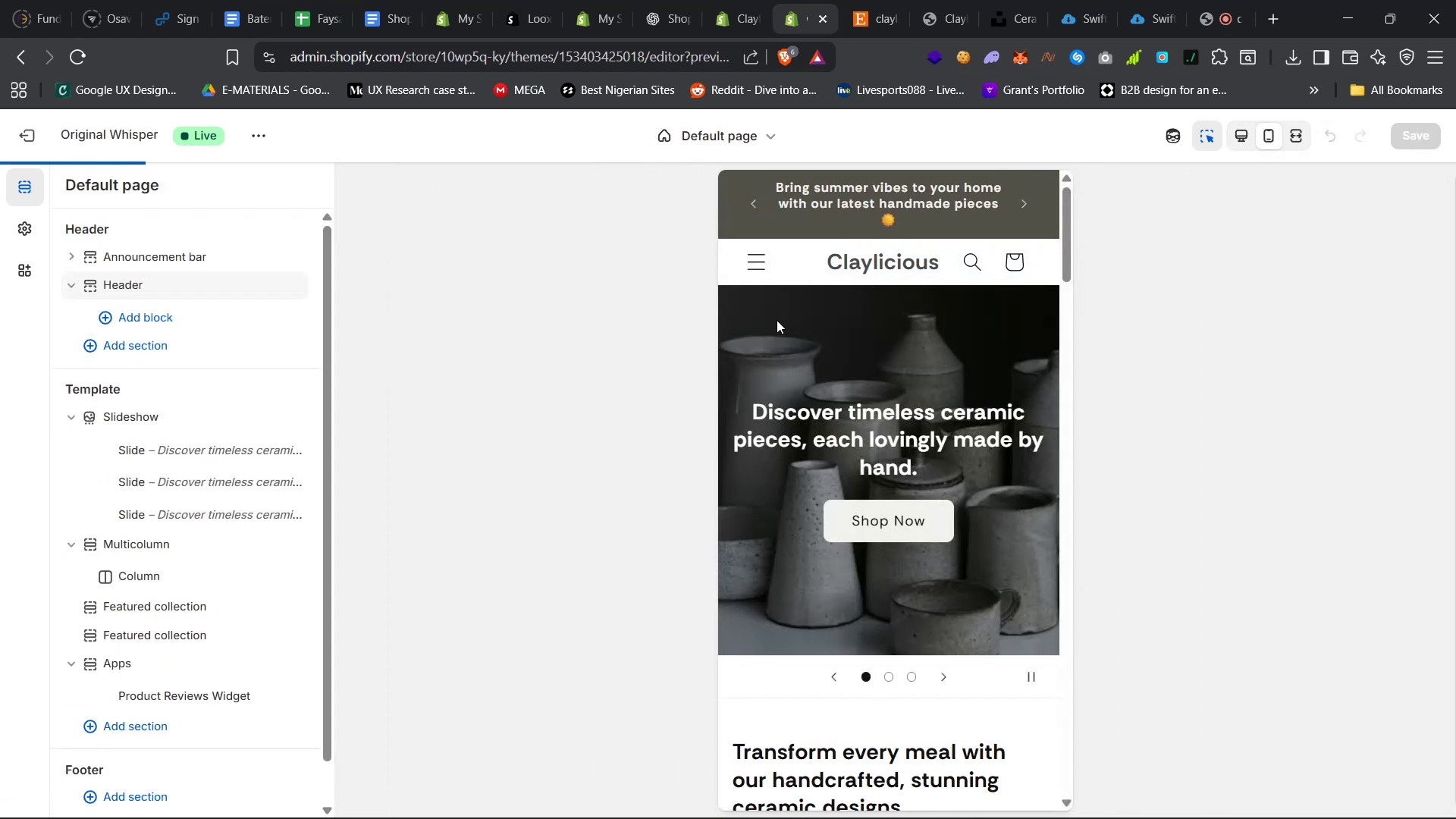 
scroll: coordinate [824, 499], scroll_direction: down, amount: 13.0
 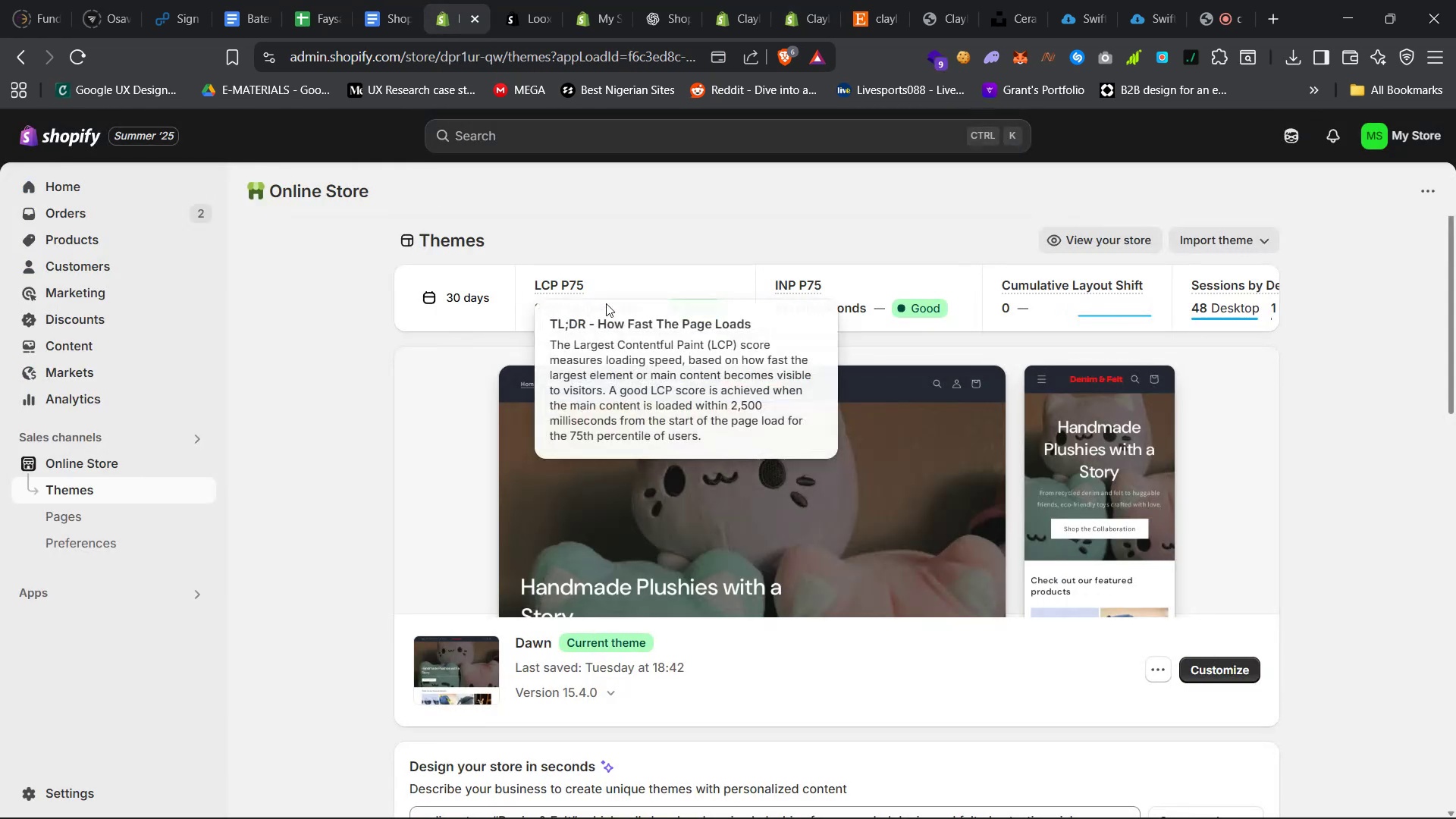 
left_click([583, 0])
 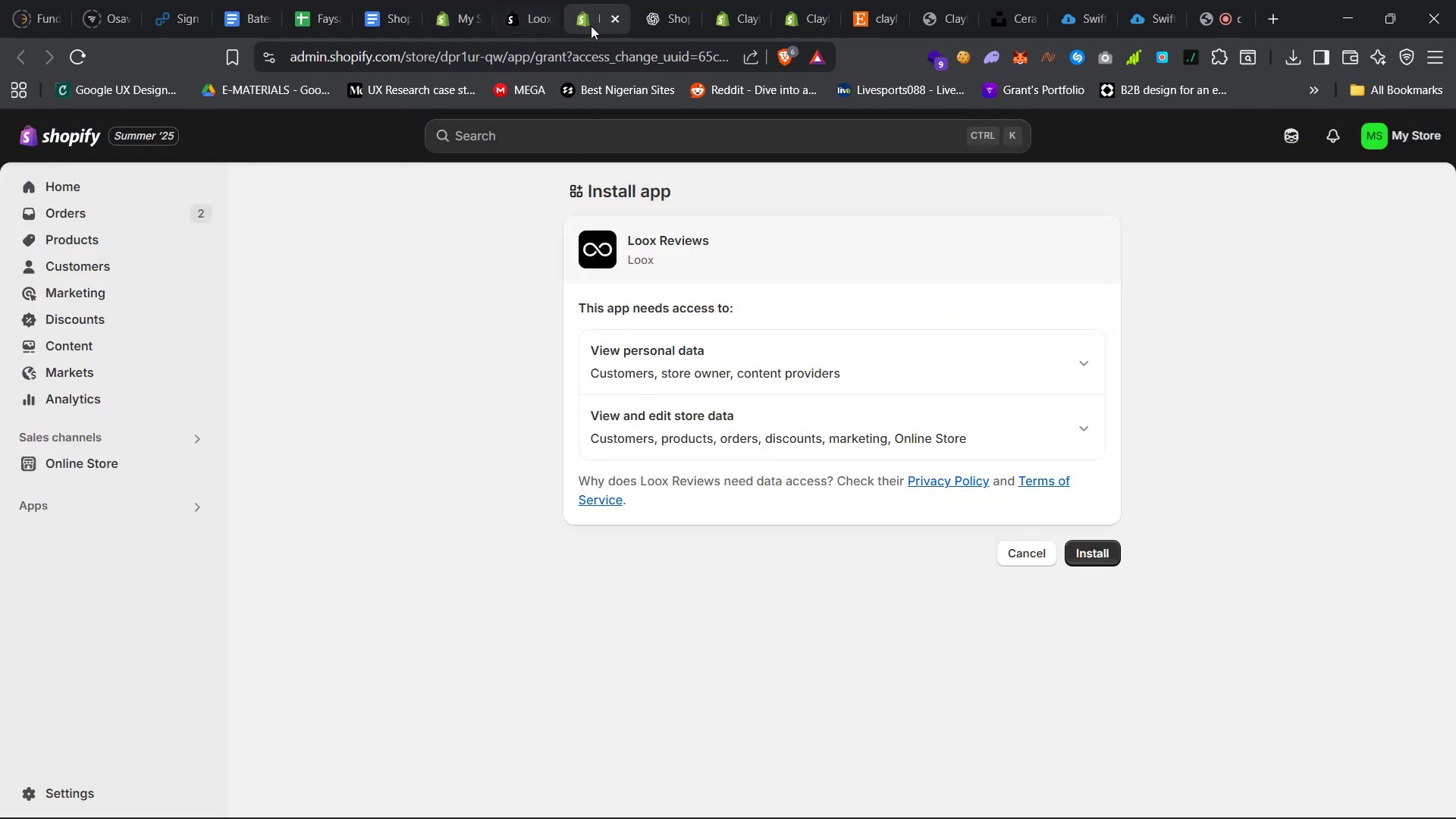 
left_click([614, 20])
 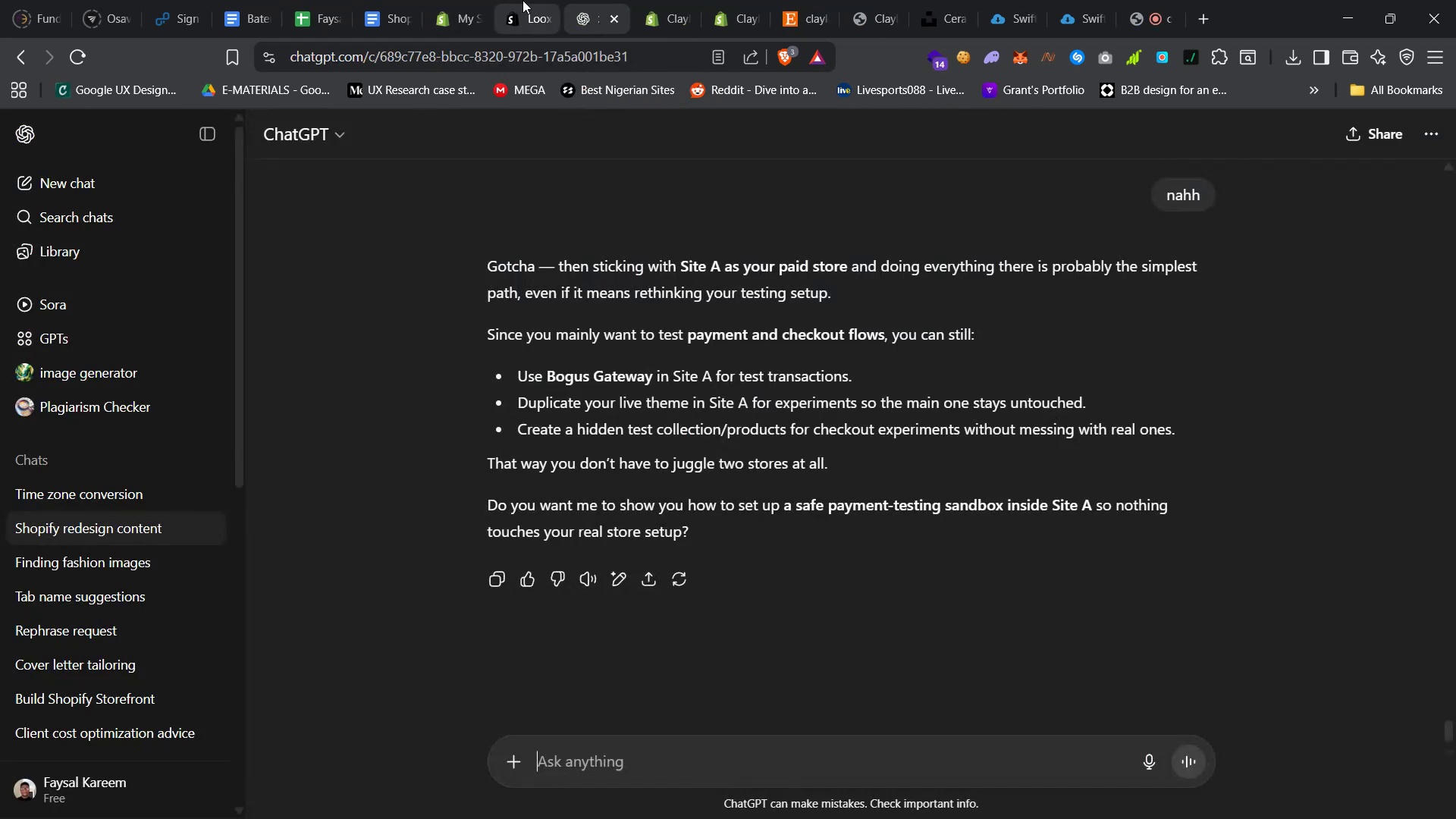 
left_click([519, 0])
 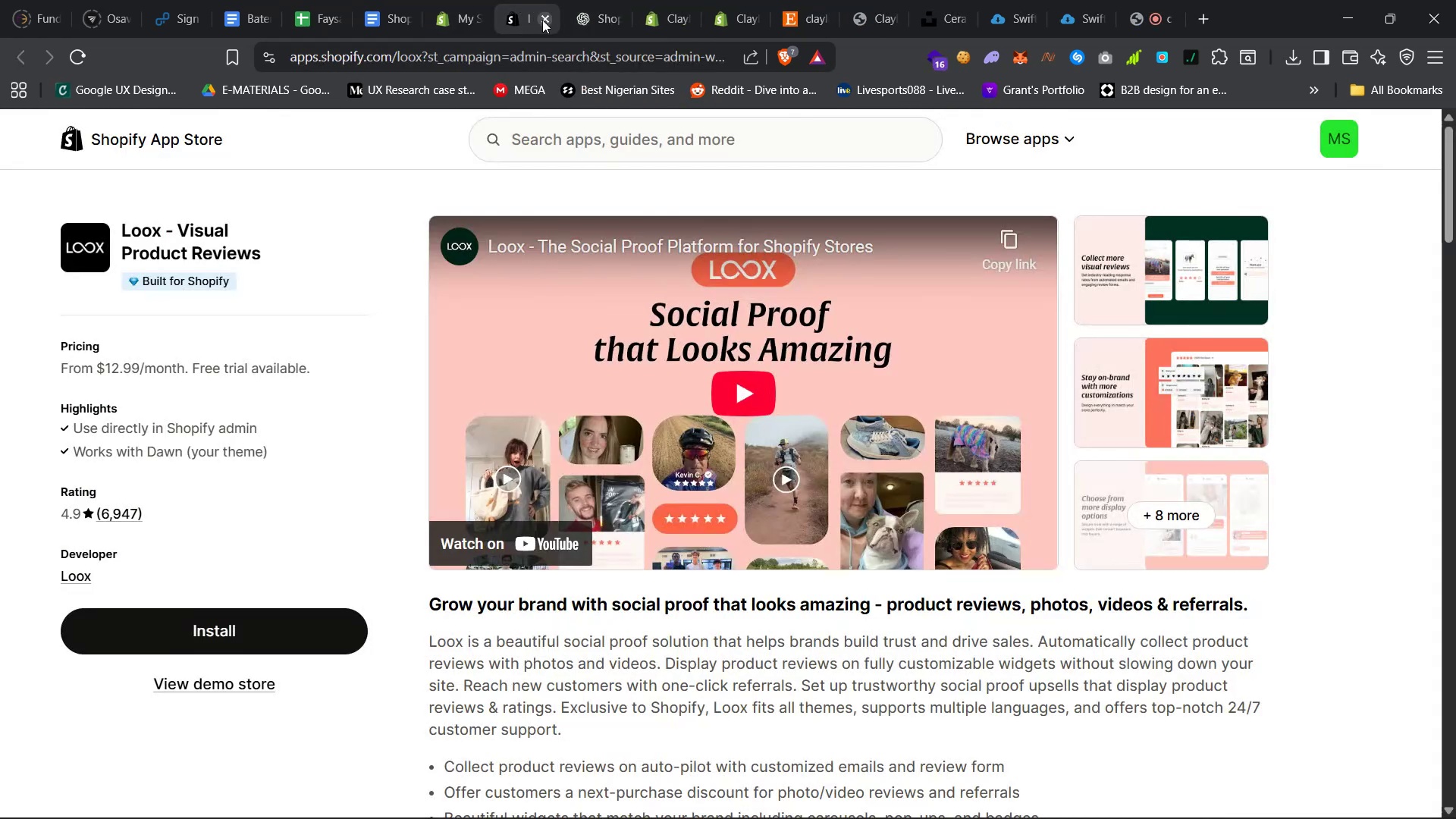 
double_click([544, 20])
 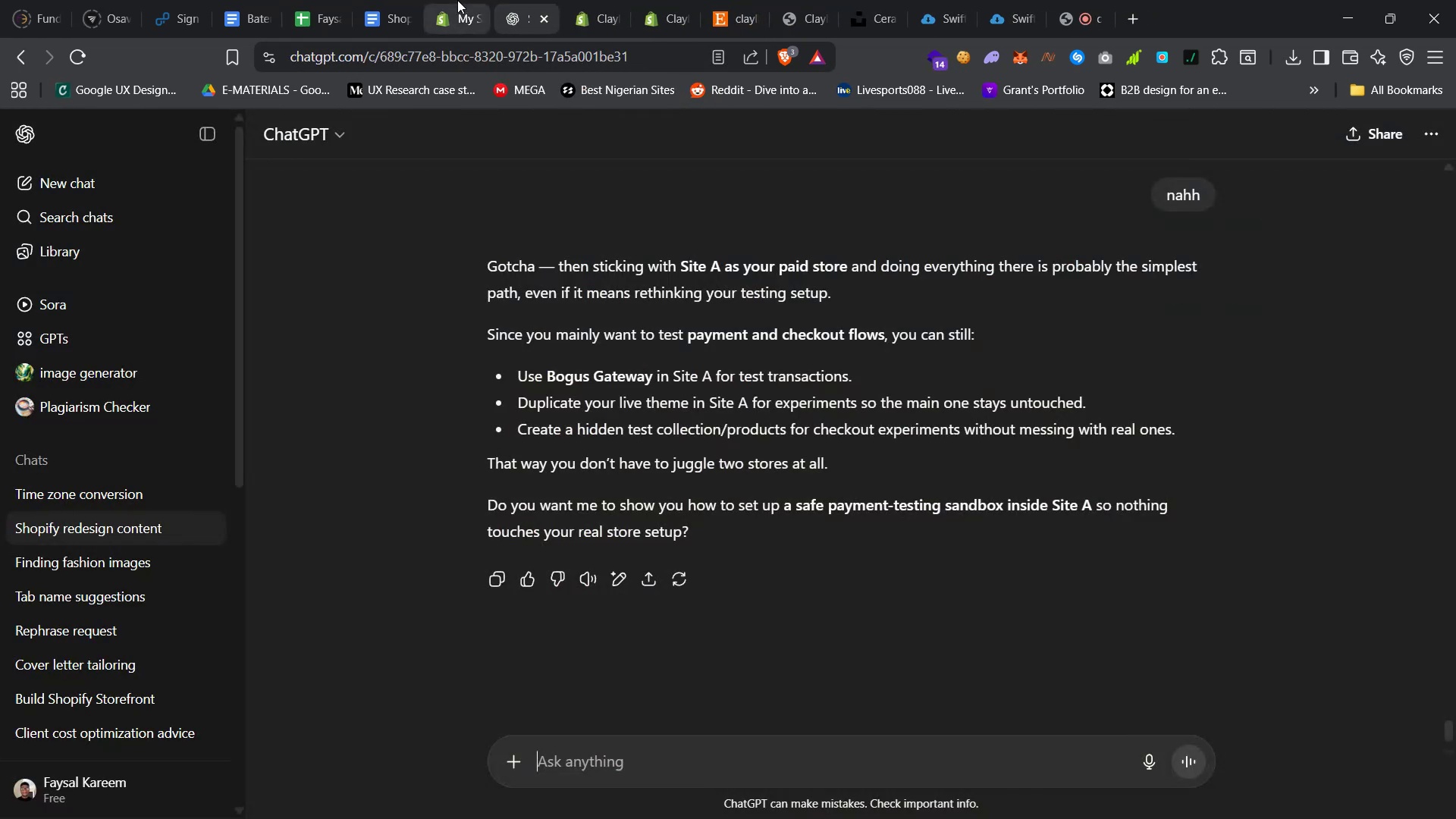 
left_click([456, 0])
 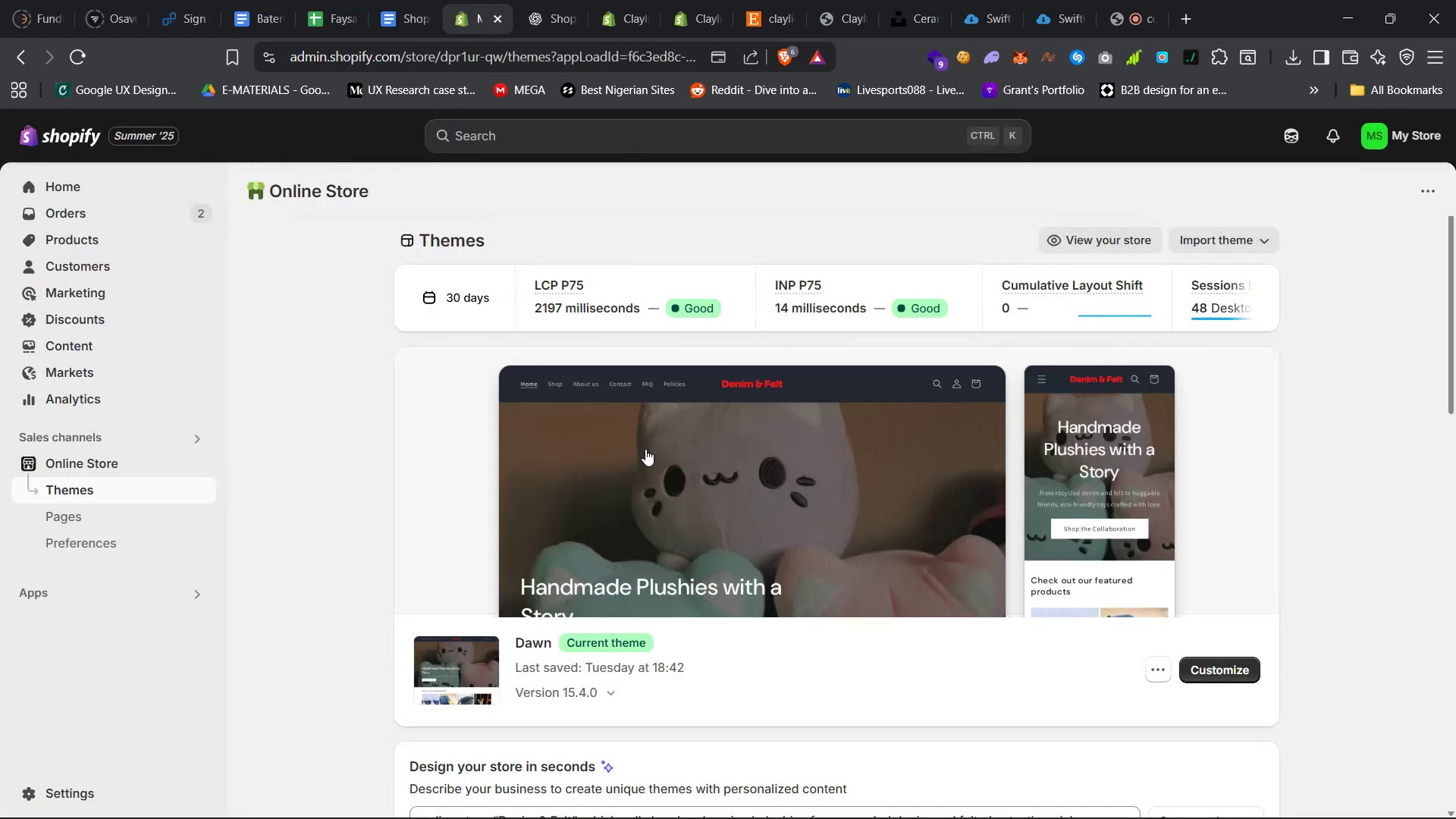 
scroll: coordinate [664, 529], scroll_direction: down, amount: 9.0
 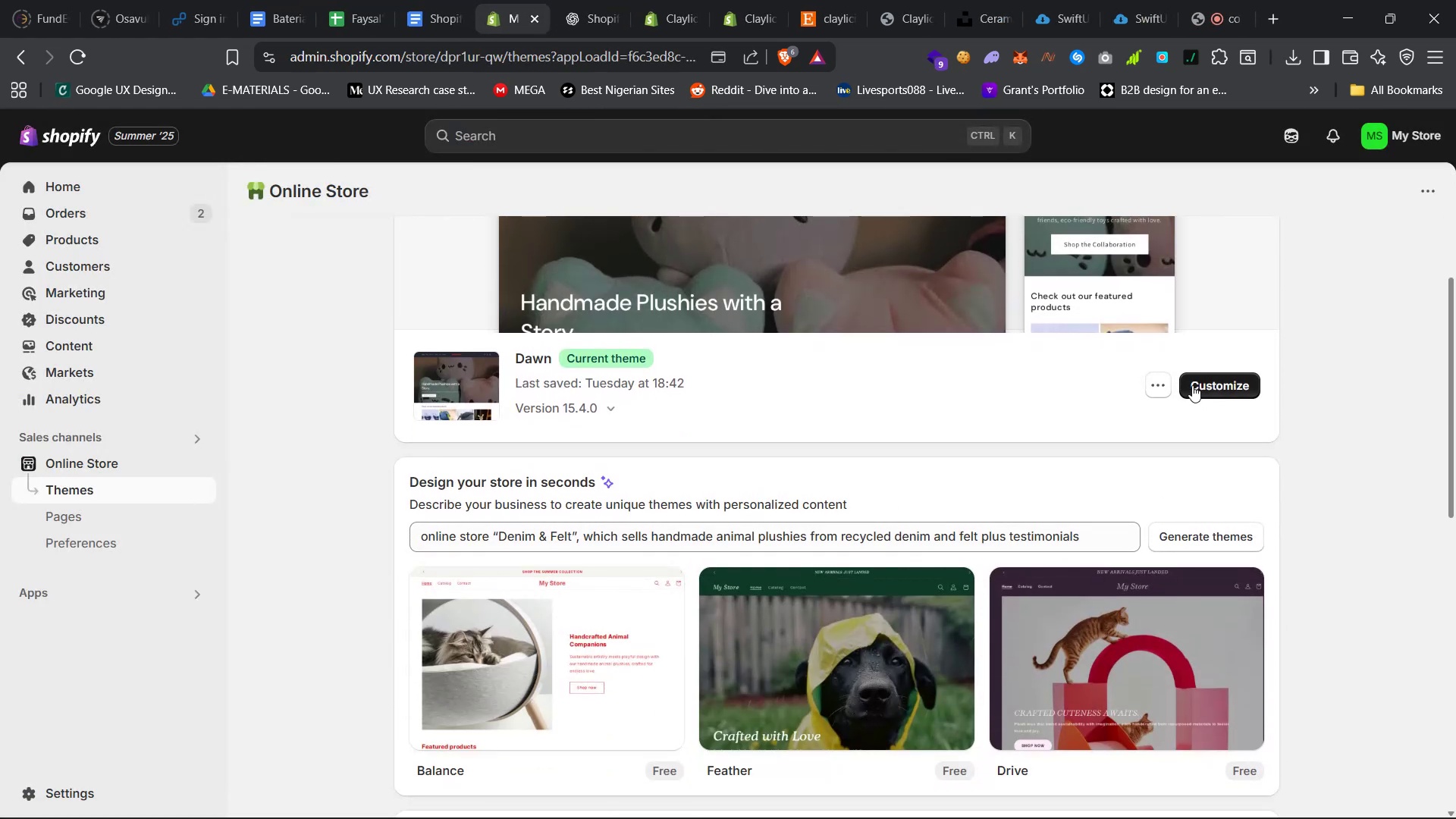 
left_click([1168, 382])
 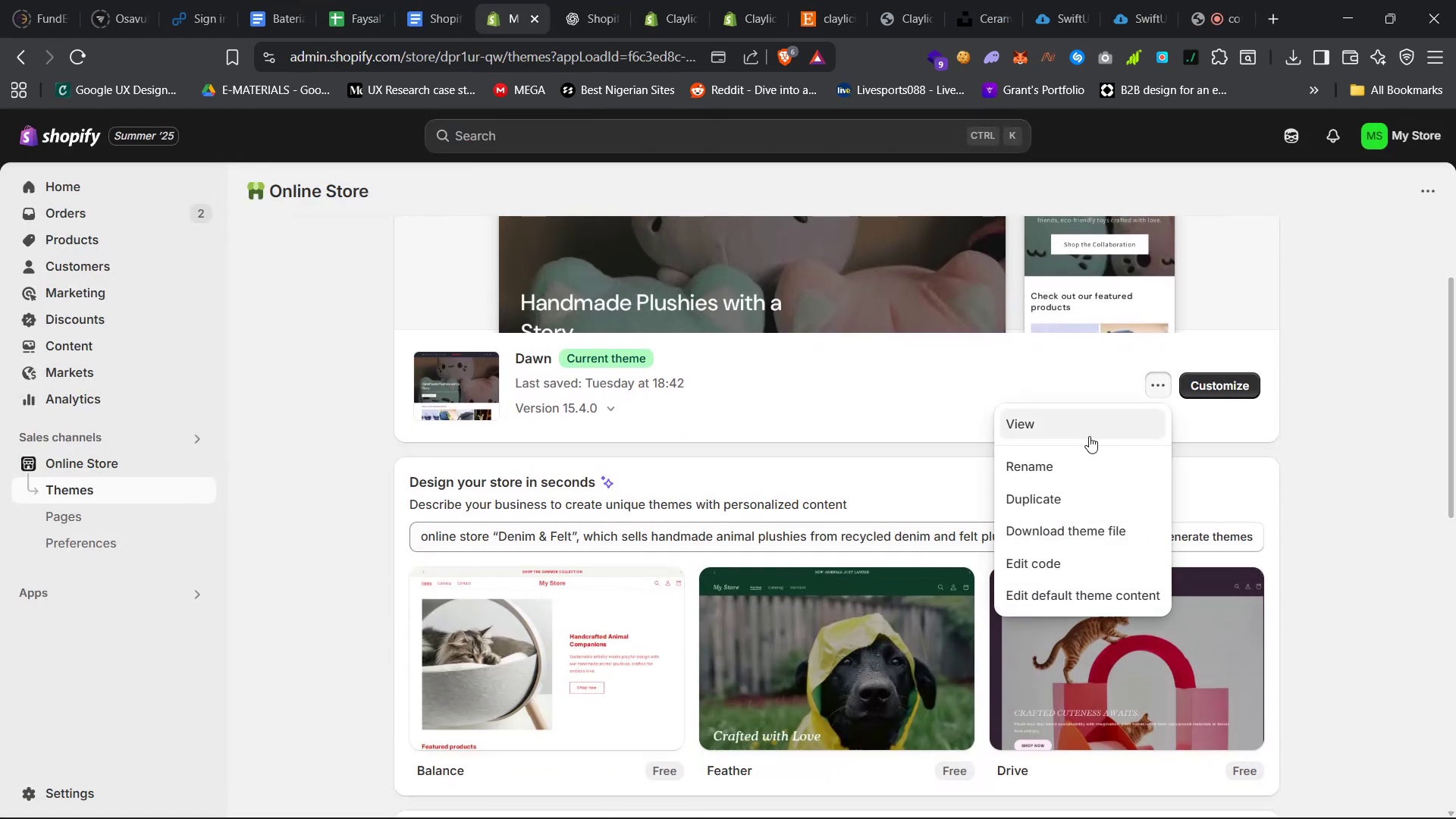 
left_click([1089, 436])
 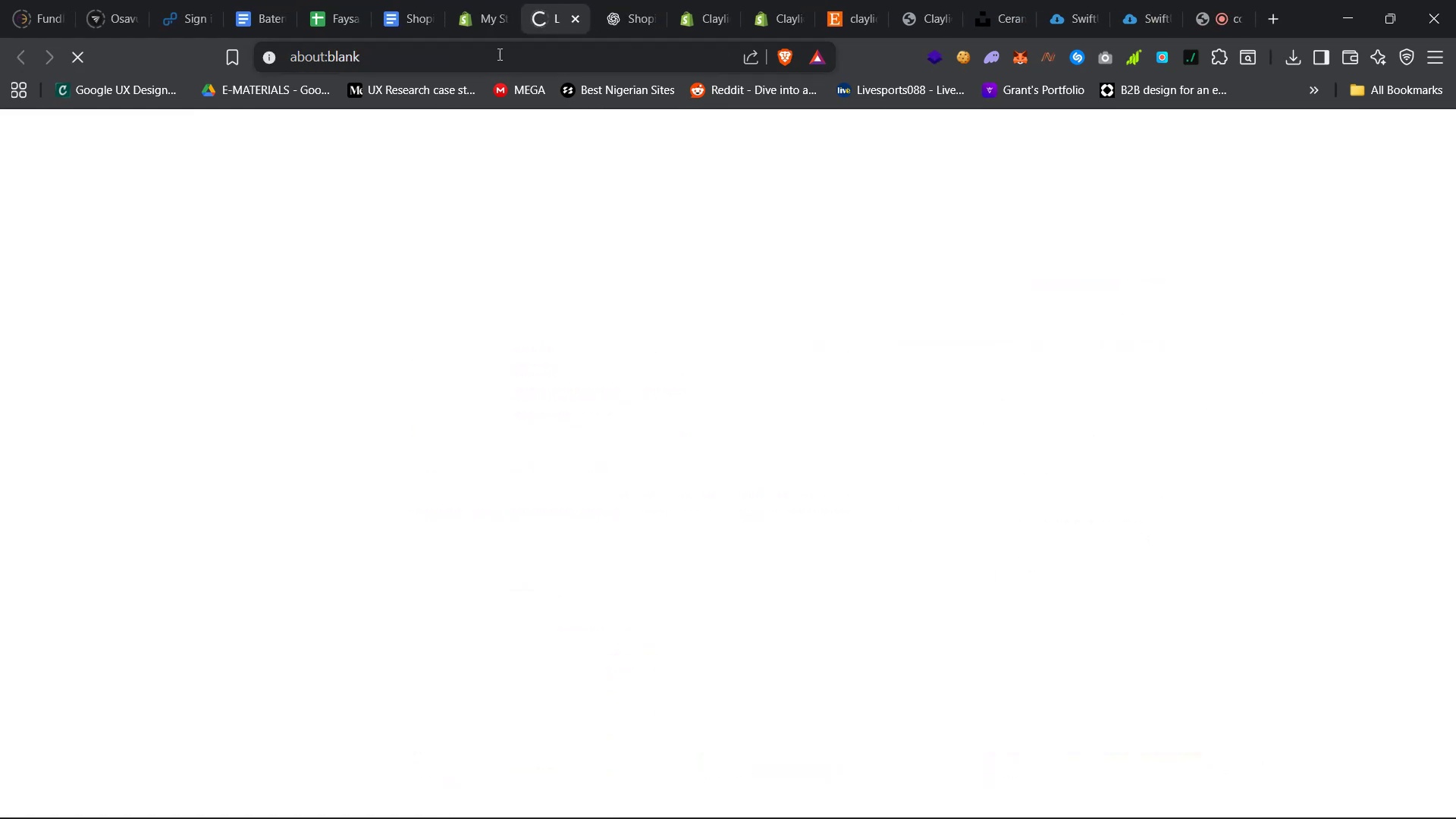 
left_click([462, 0])
 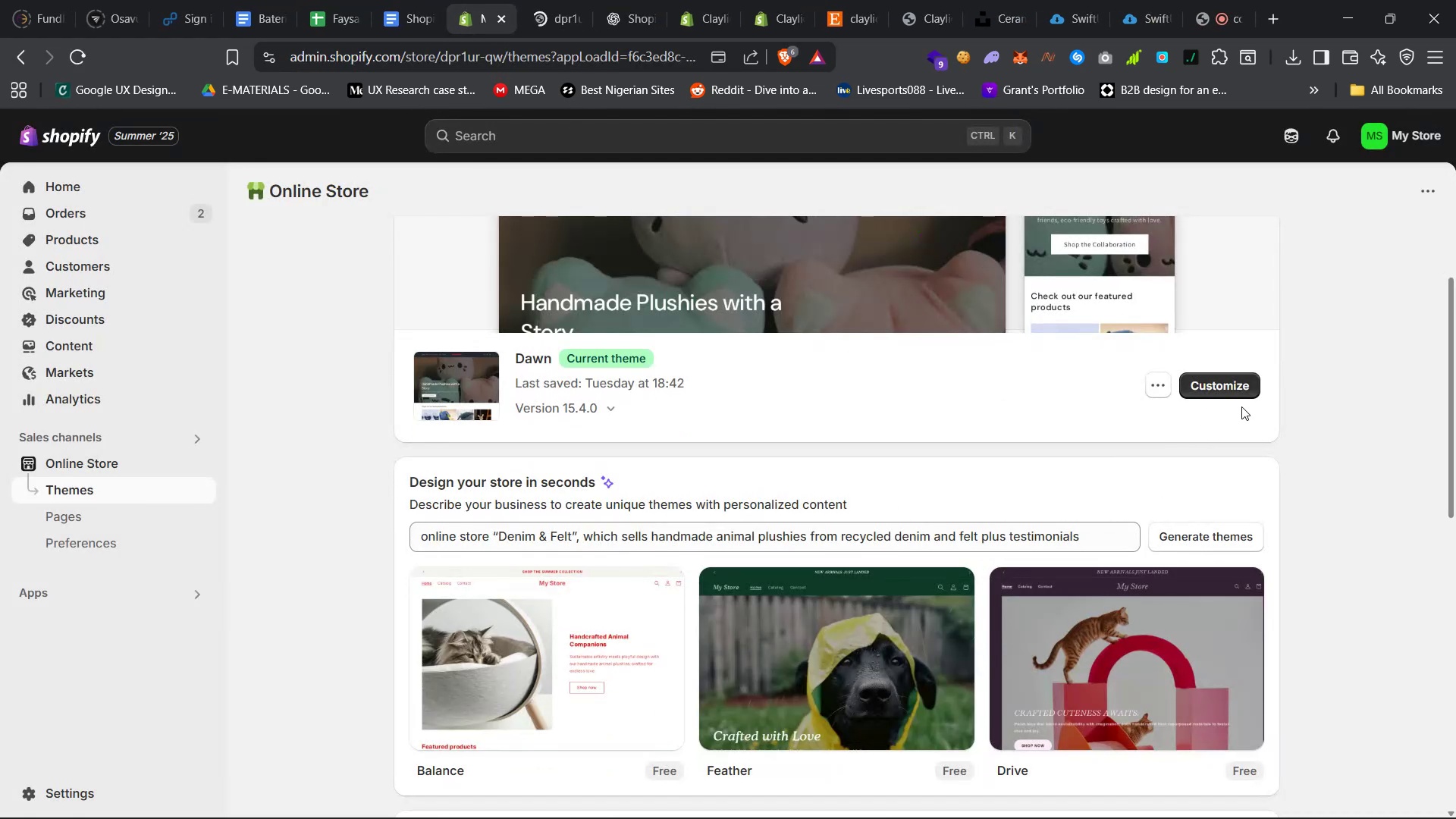 
left_click([1241, 388])
 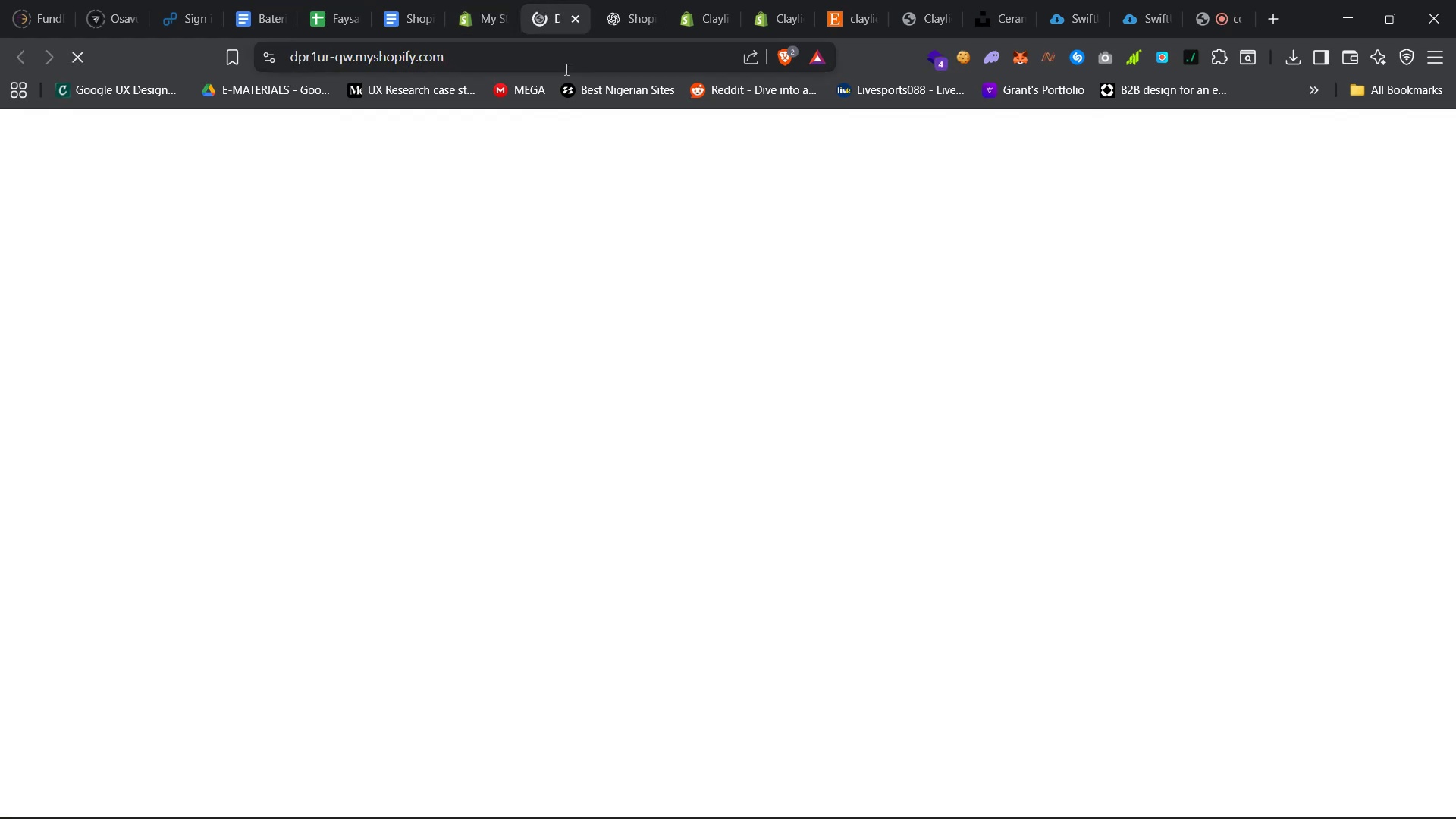 
scroll: coordinate [424, 437], scroll_direction: down, amount: 20.0
 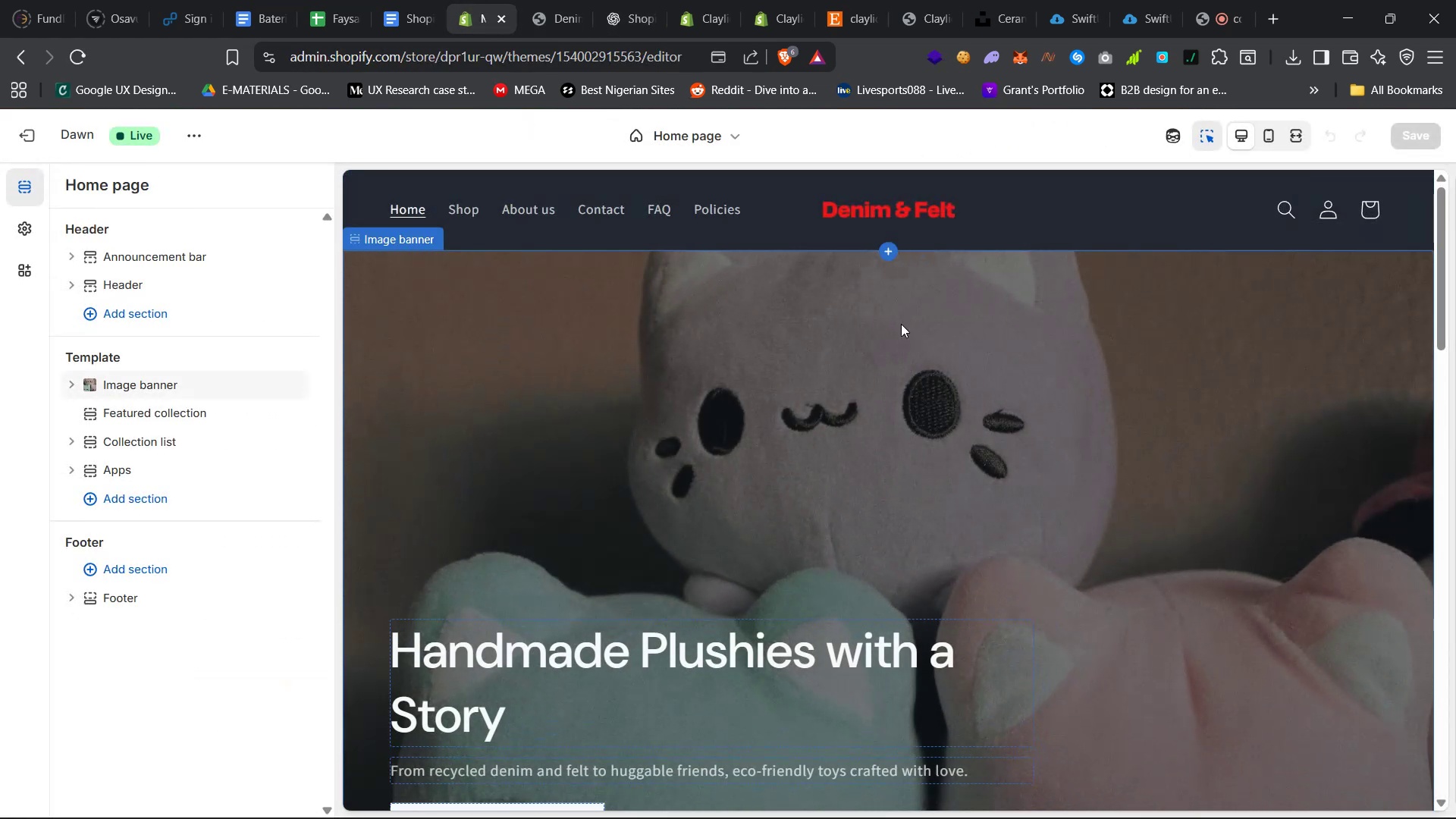 
left_click([462, 212])
 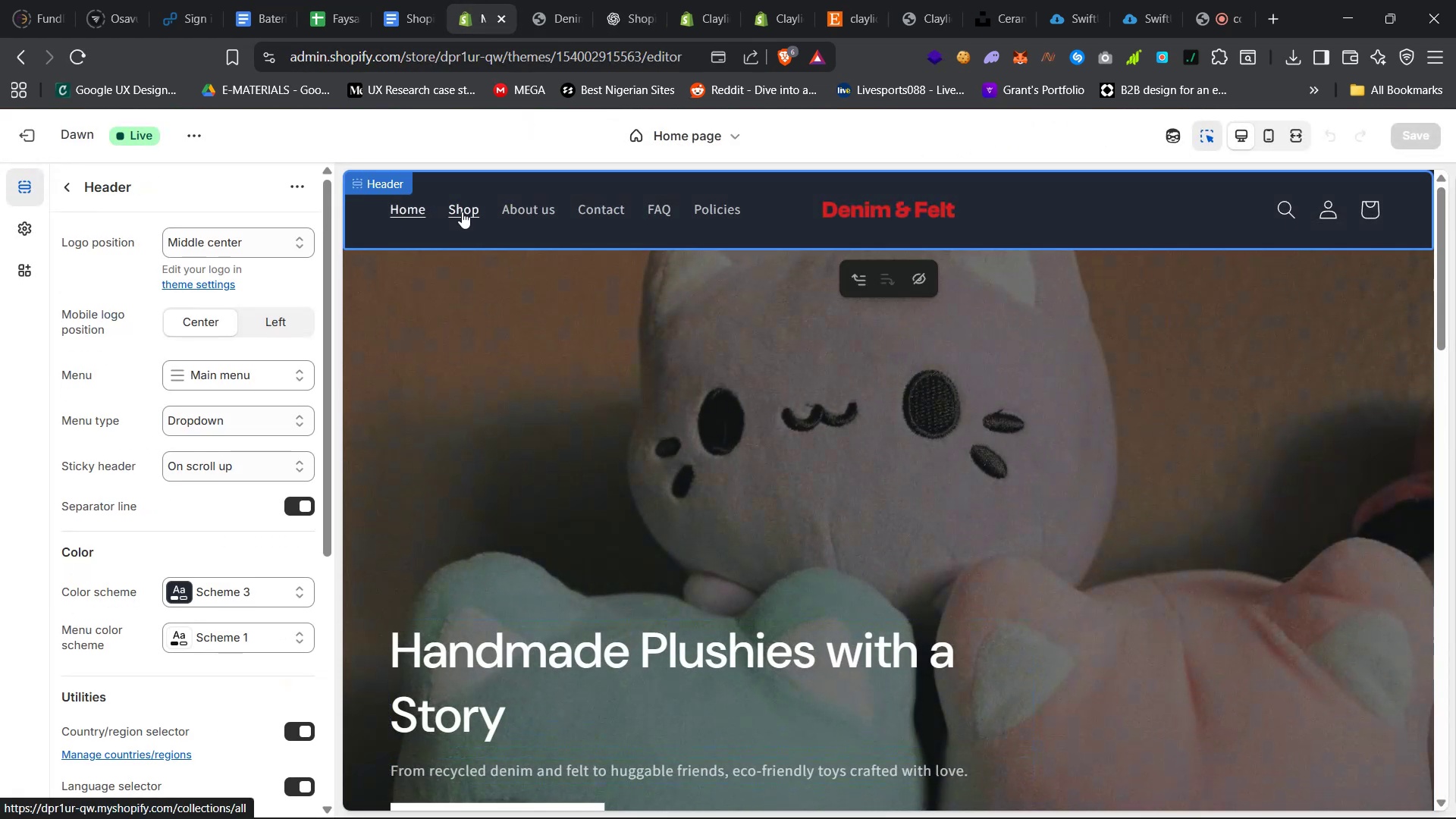 
left_click([462, 212])
 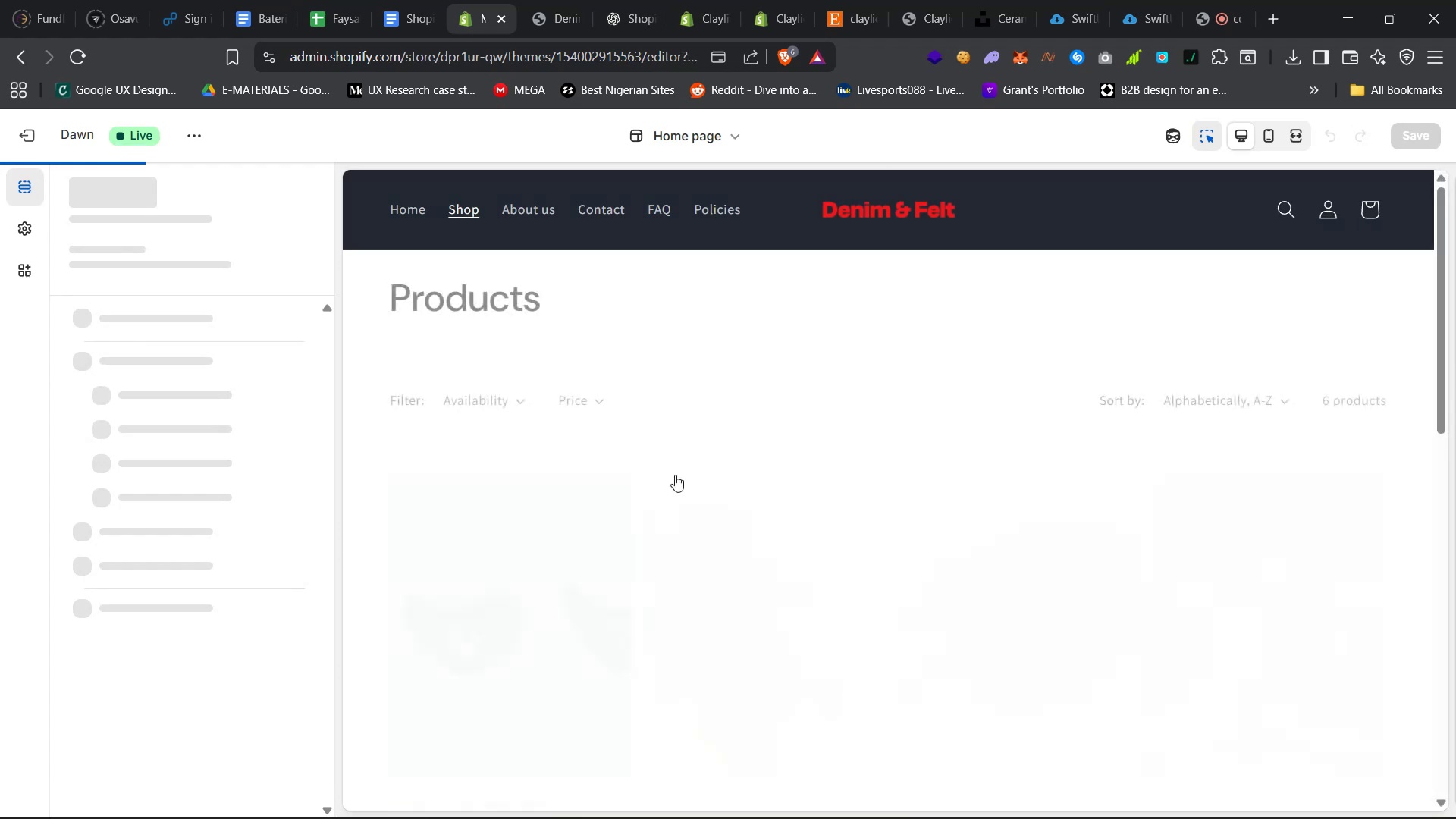 
scroll: coordinate [620, 450], scroll_direction: down, amount: 17.0
 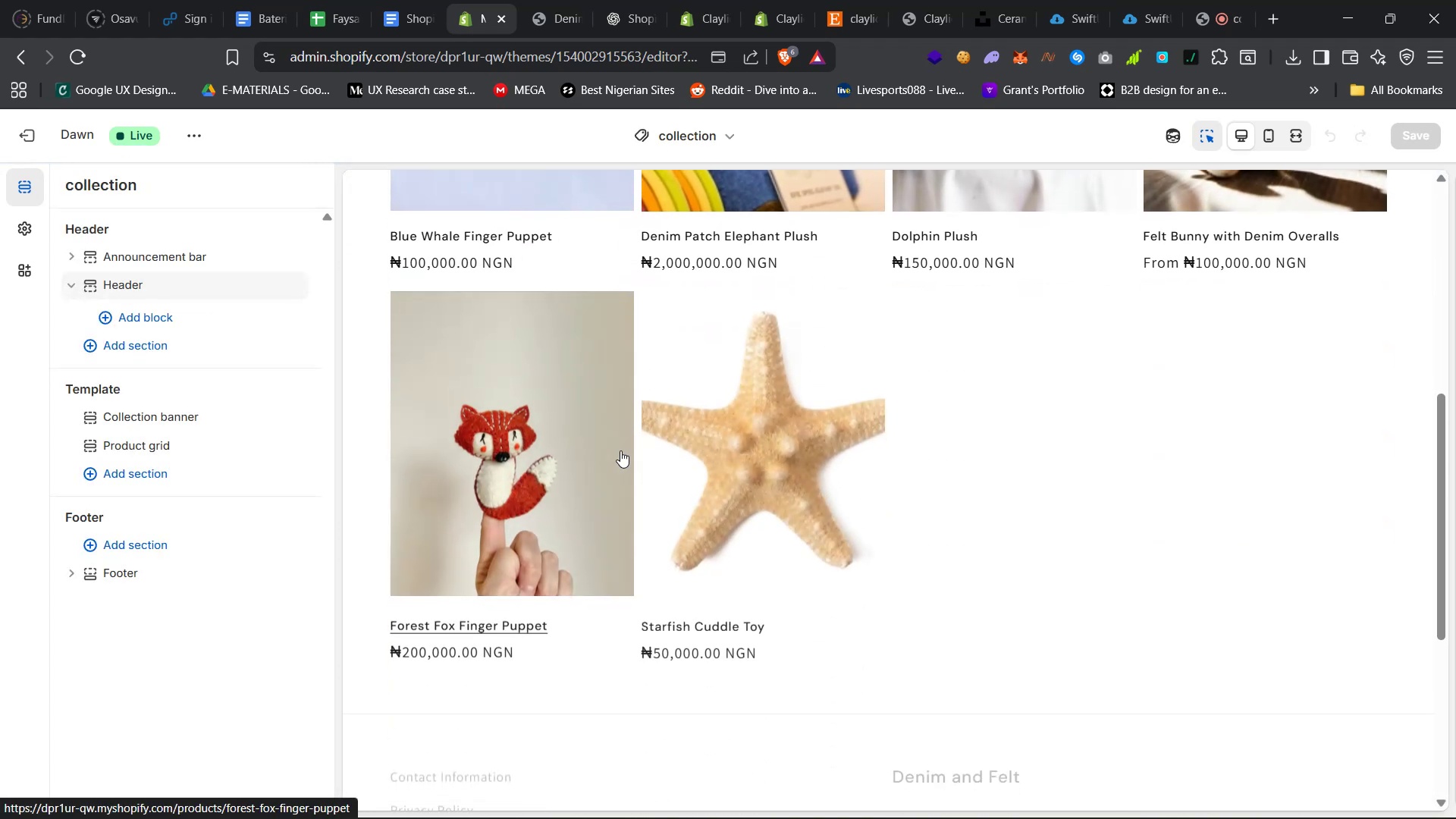 
scroll: coordinate [620, 450], scroll_direction: up, amount: 33.0
 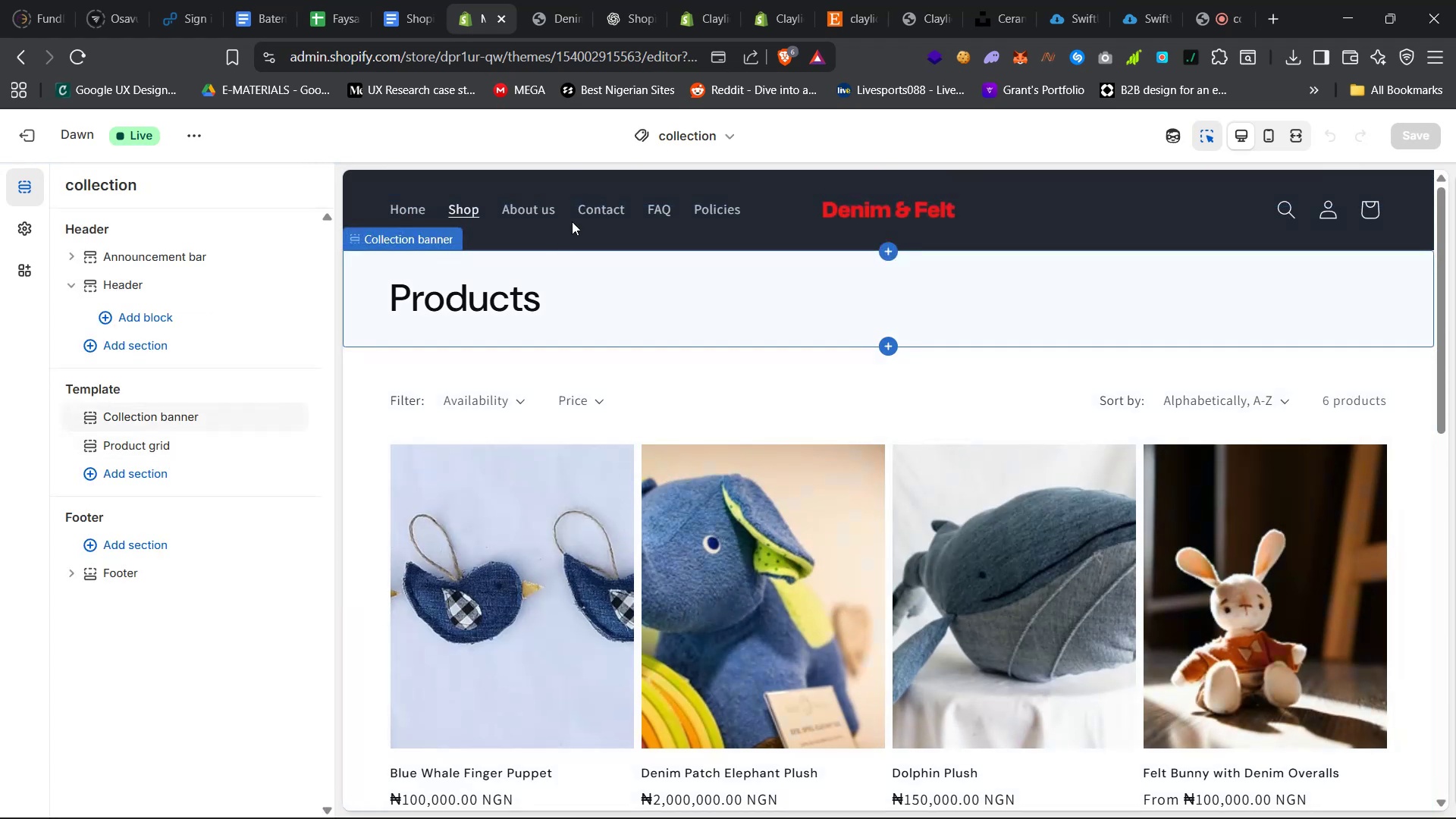 
left_click([584, 213])
 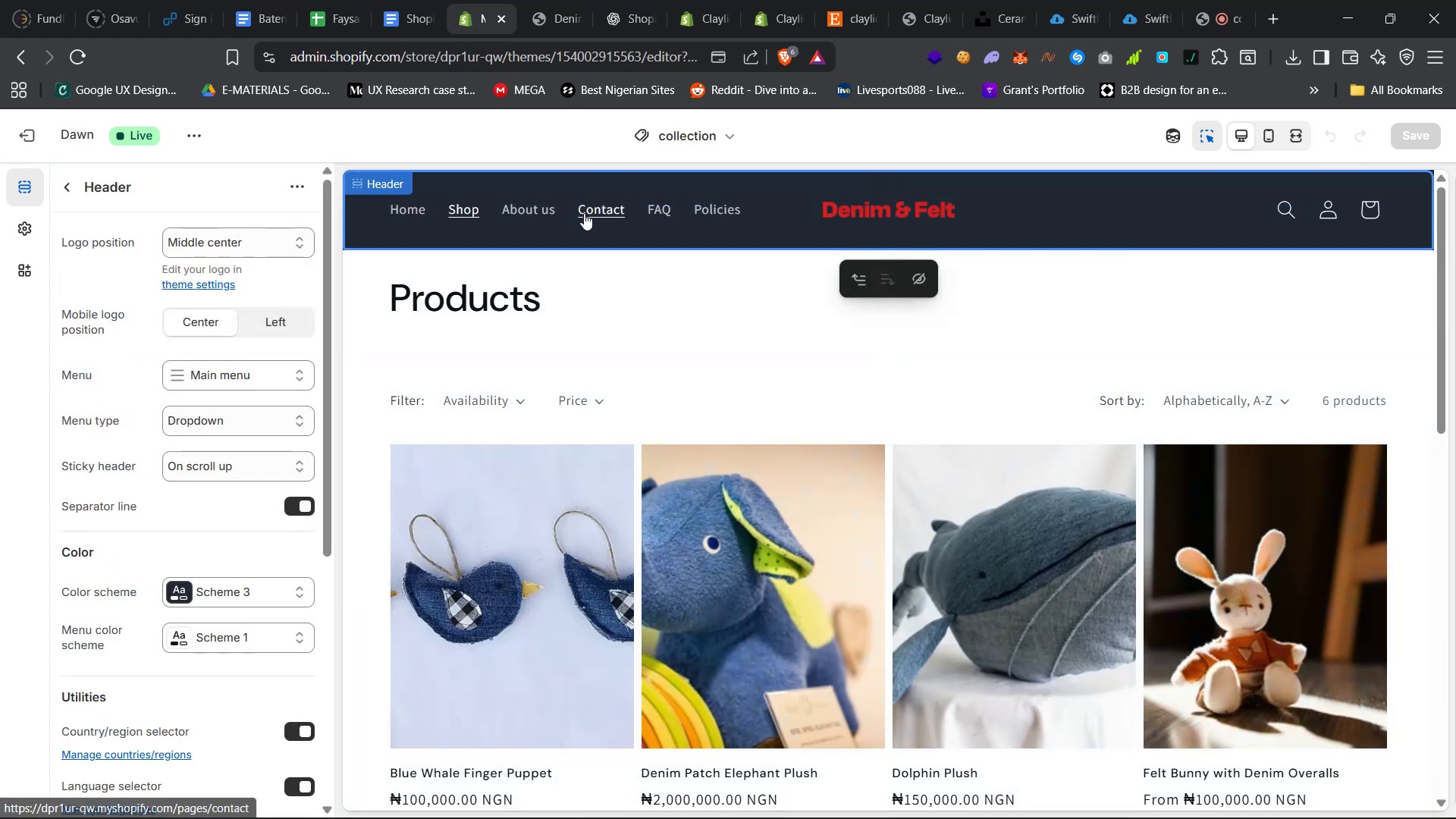 
double_click([584, 213])
 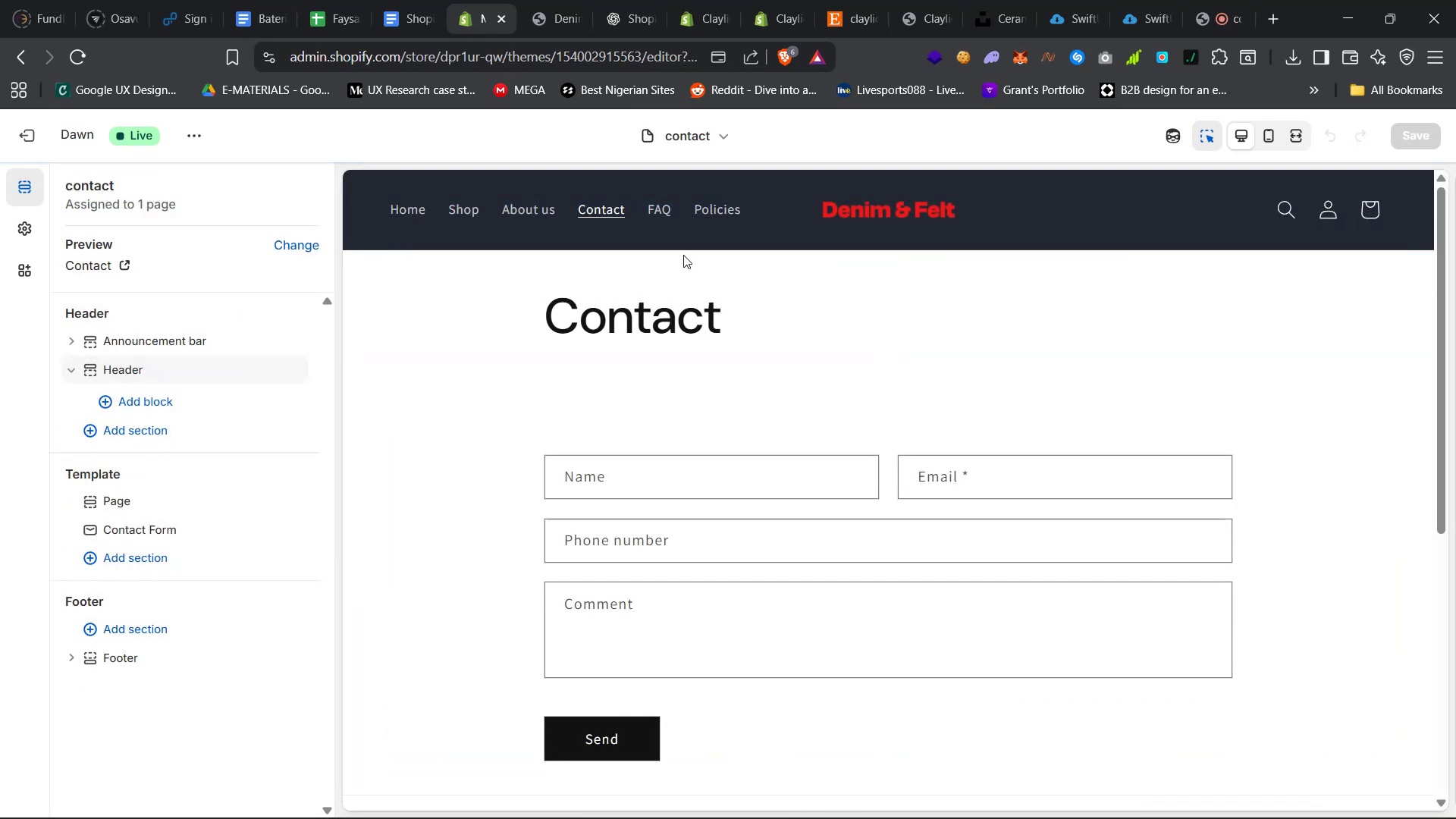 
double_click([658, 216])
 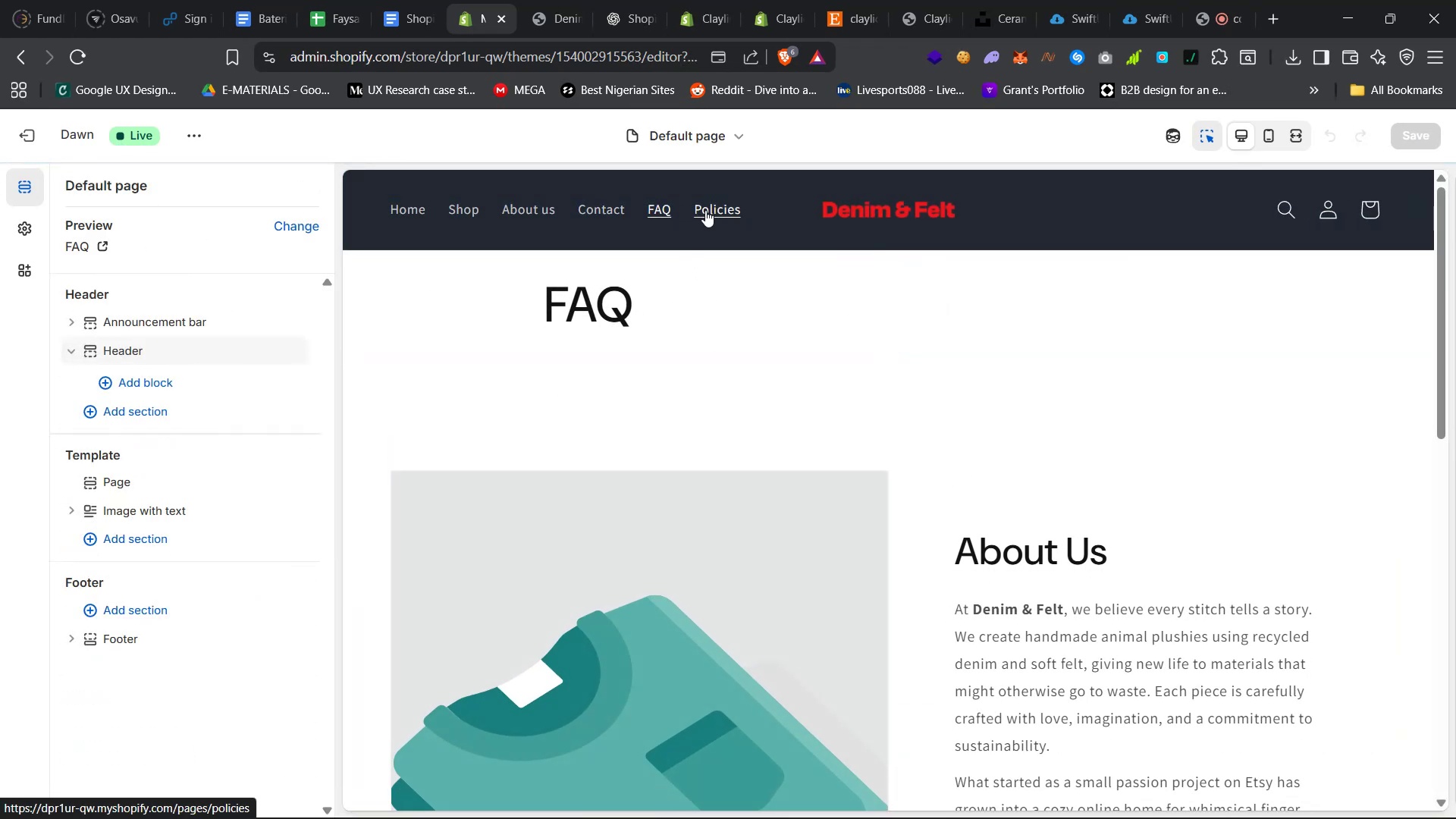 
scroll: coordinate [652, 501], scroll_direction: down, amount: 6.0
 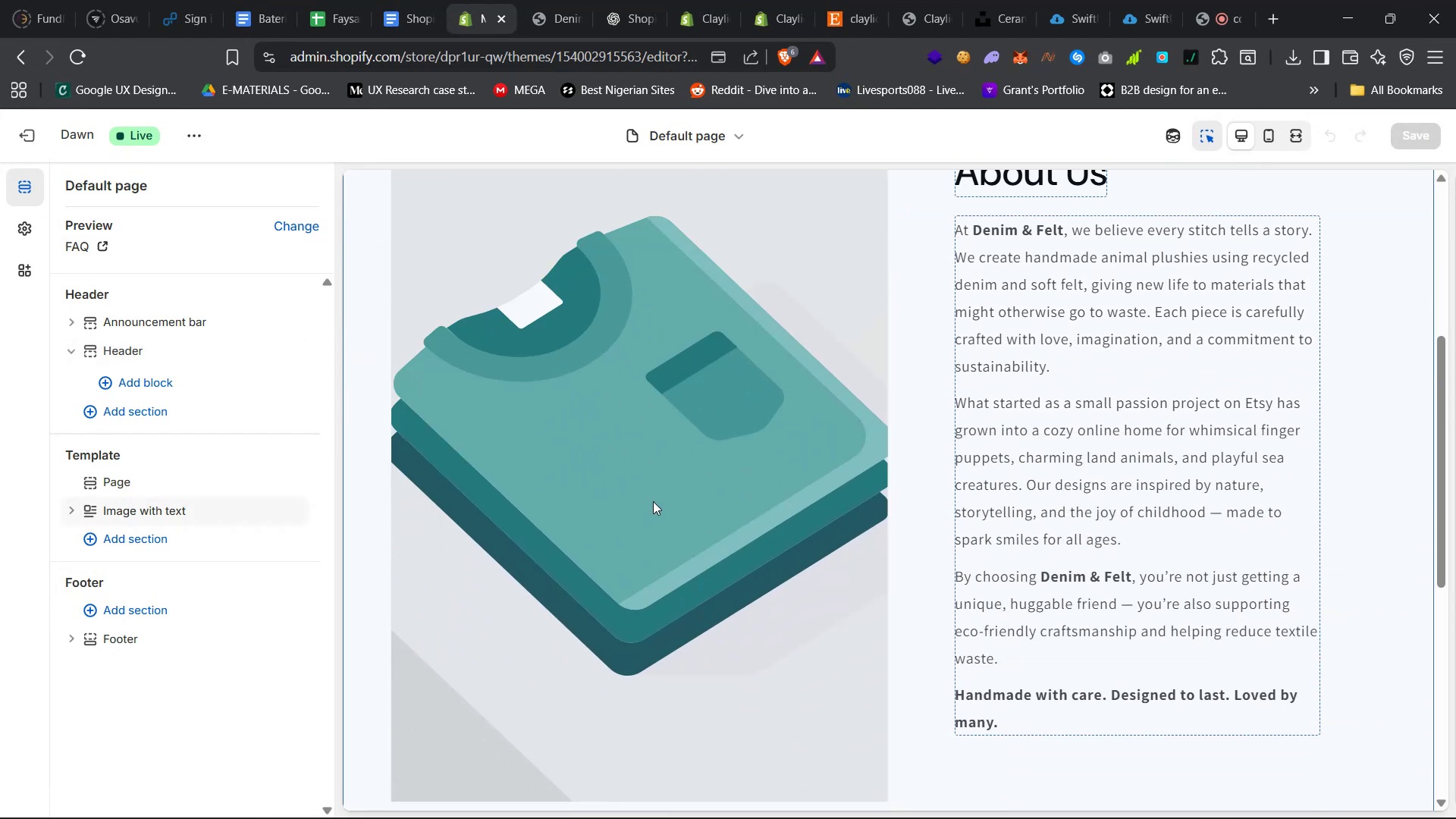 
scroll: coordinate [653, 501], scroll_direction: up, amount: 17.0
 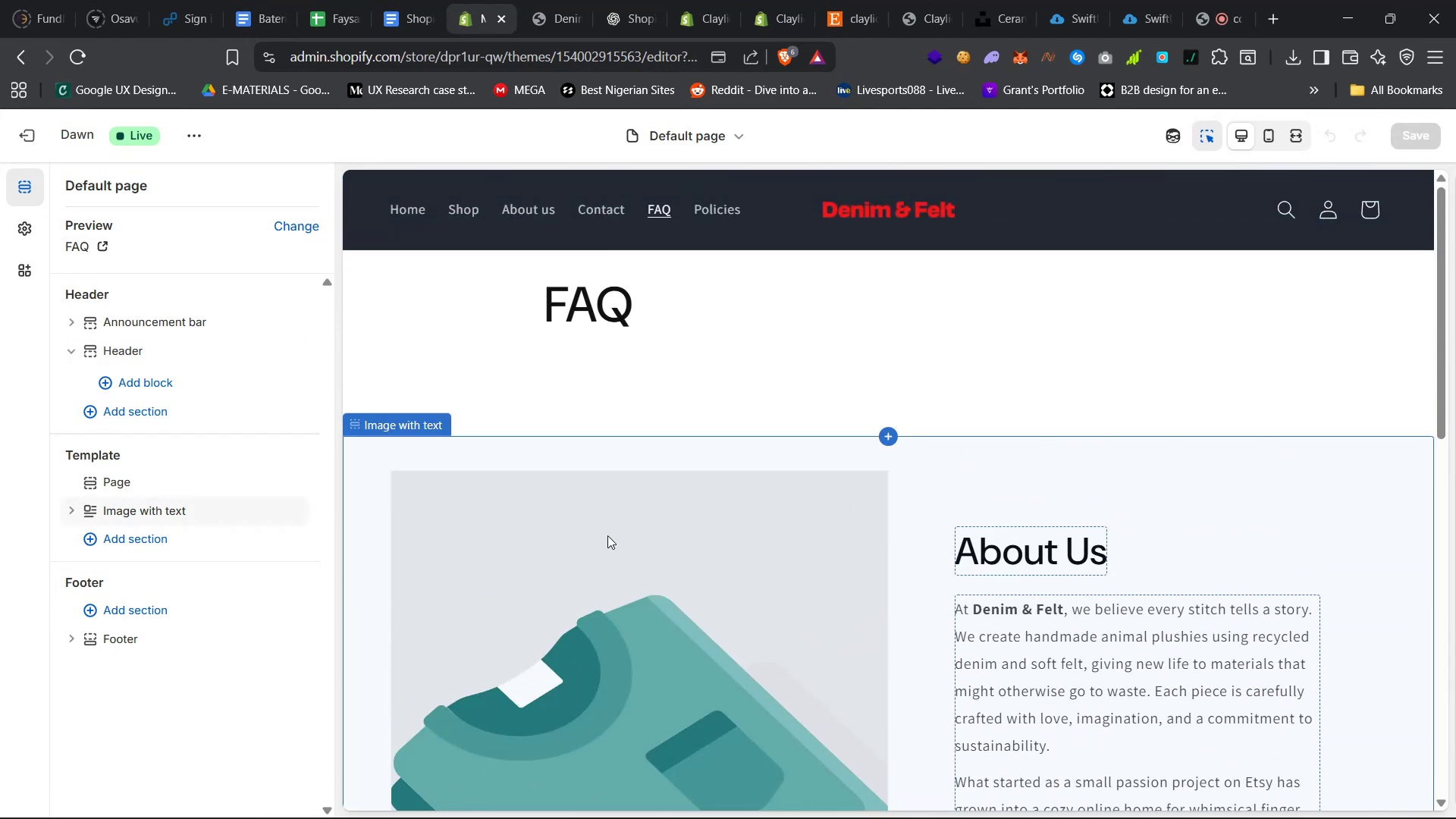 
left_click([607, 535])
 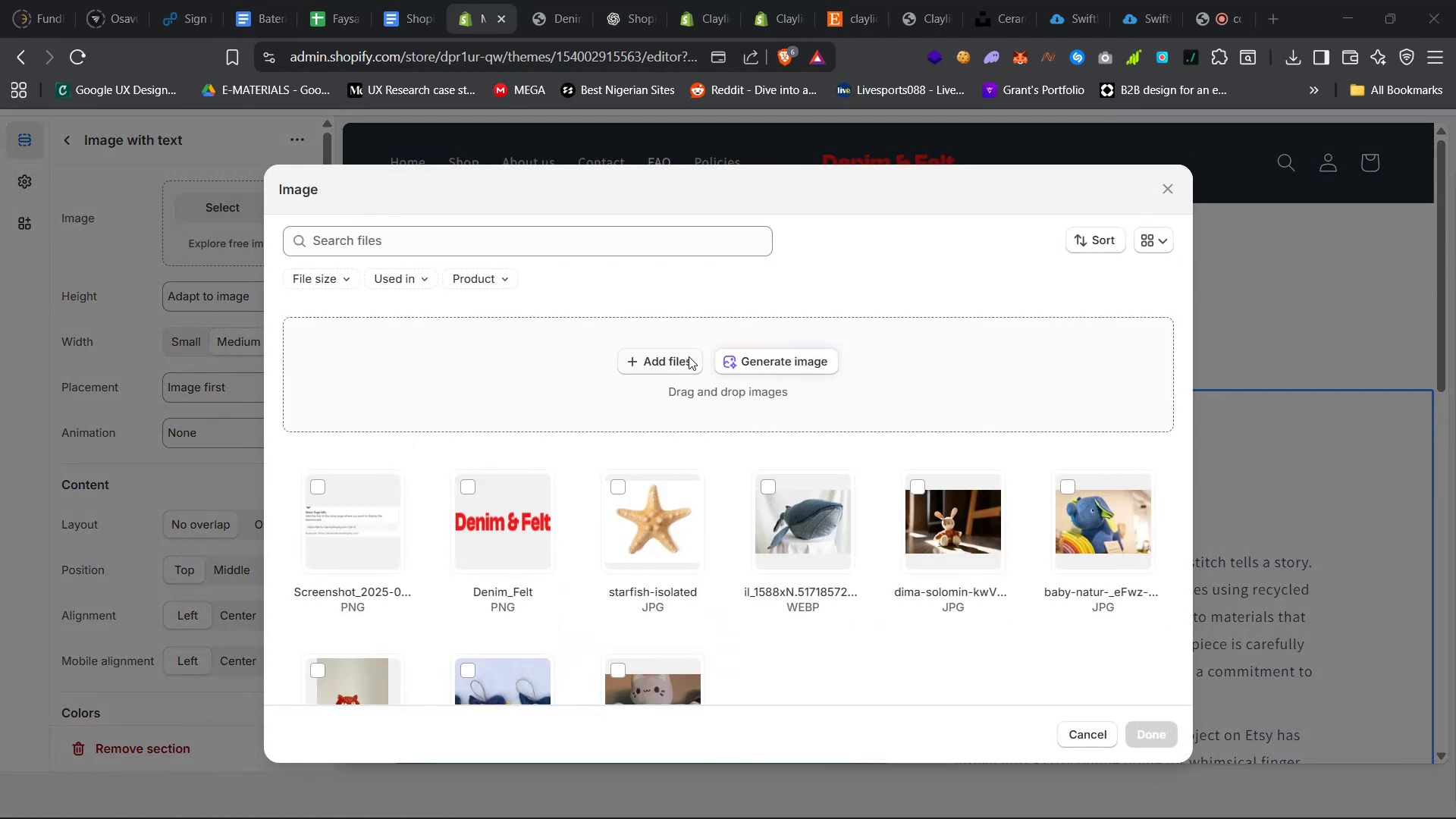 
left_click([670, 417])
 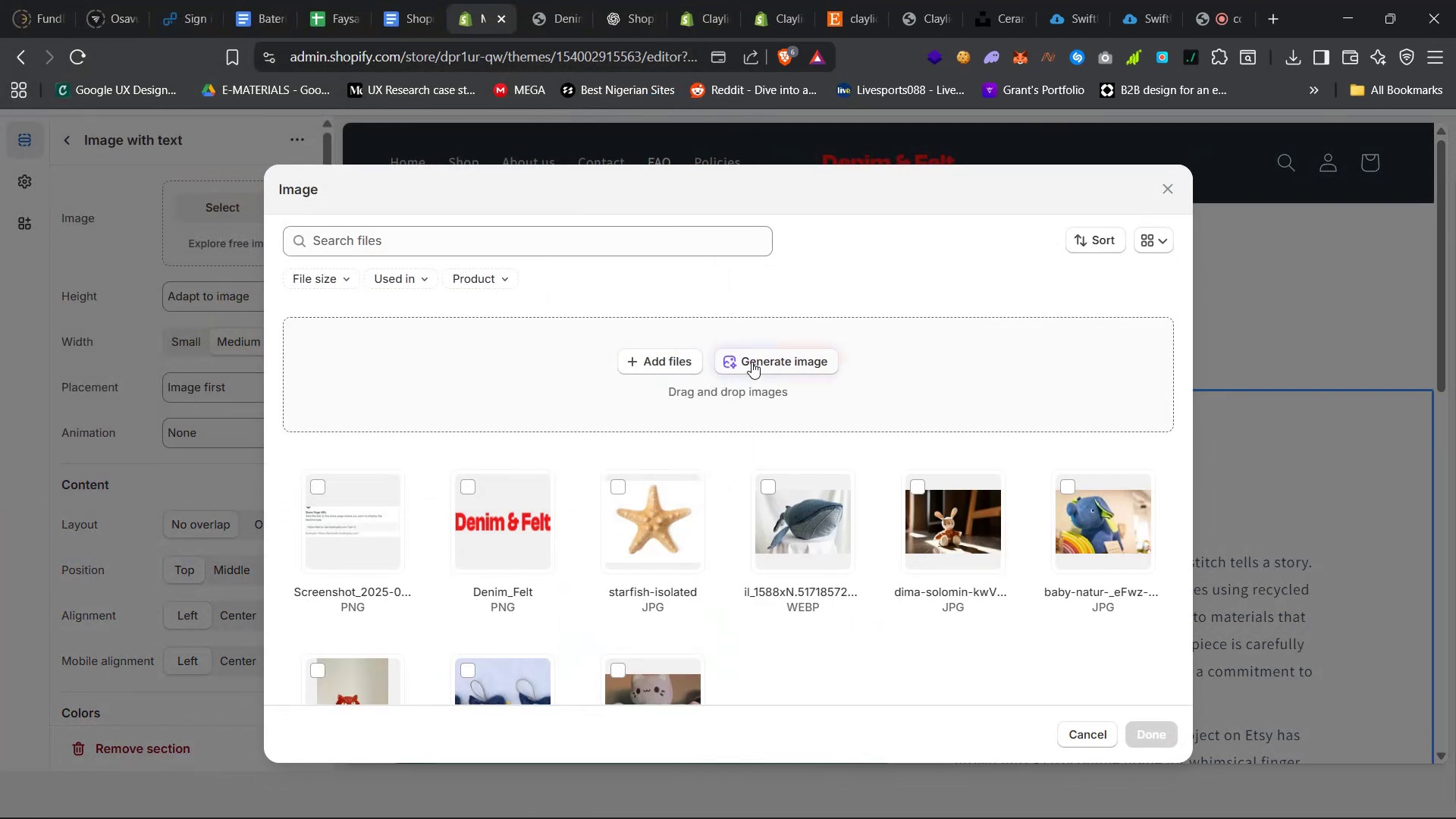 
left_click([752, 362])
 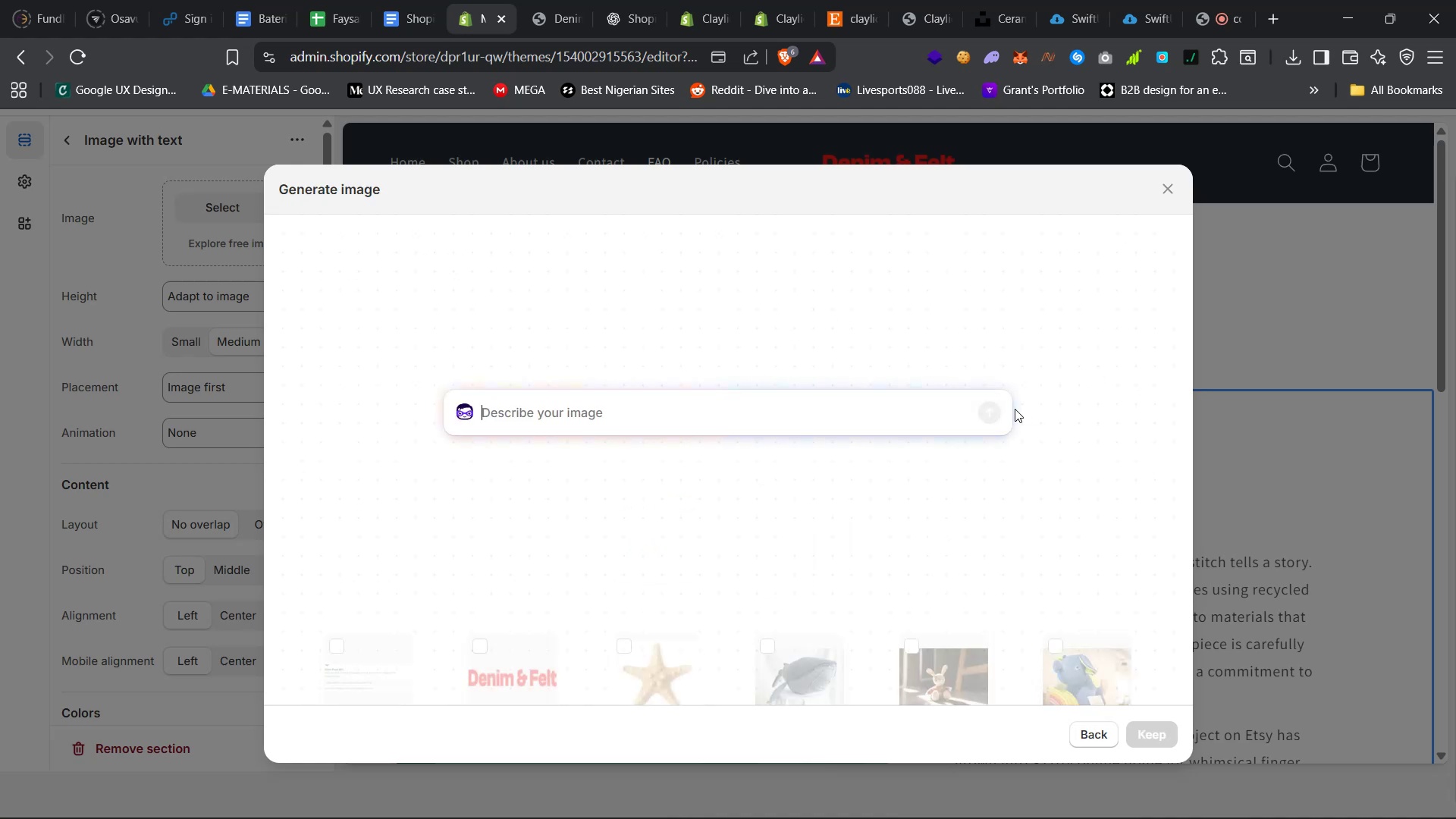 
left_click([983, 538])
 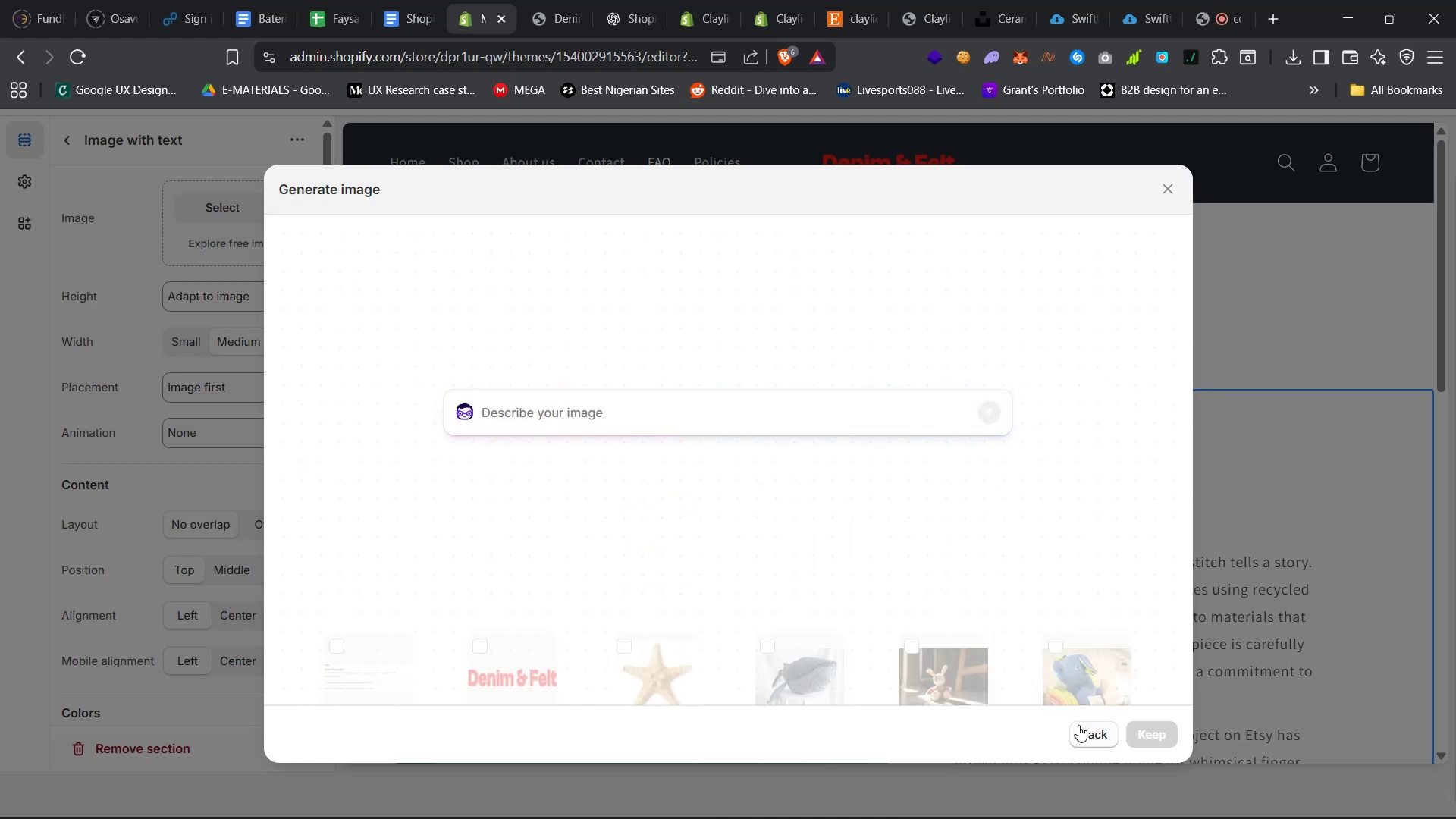 
left_click([1089, 736])
 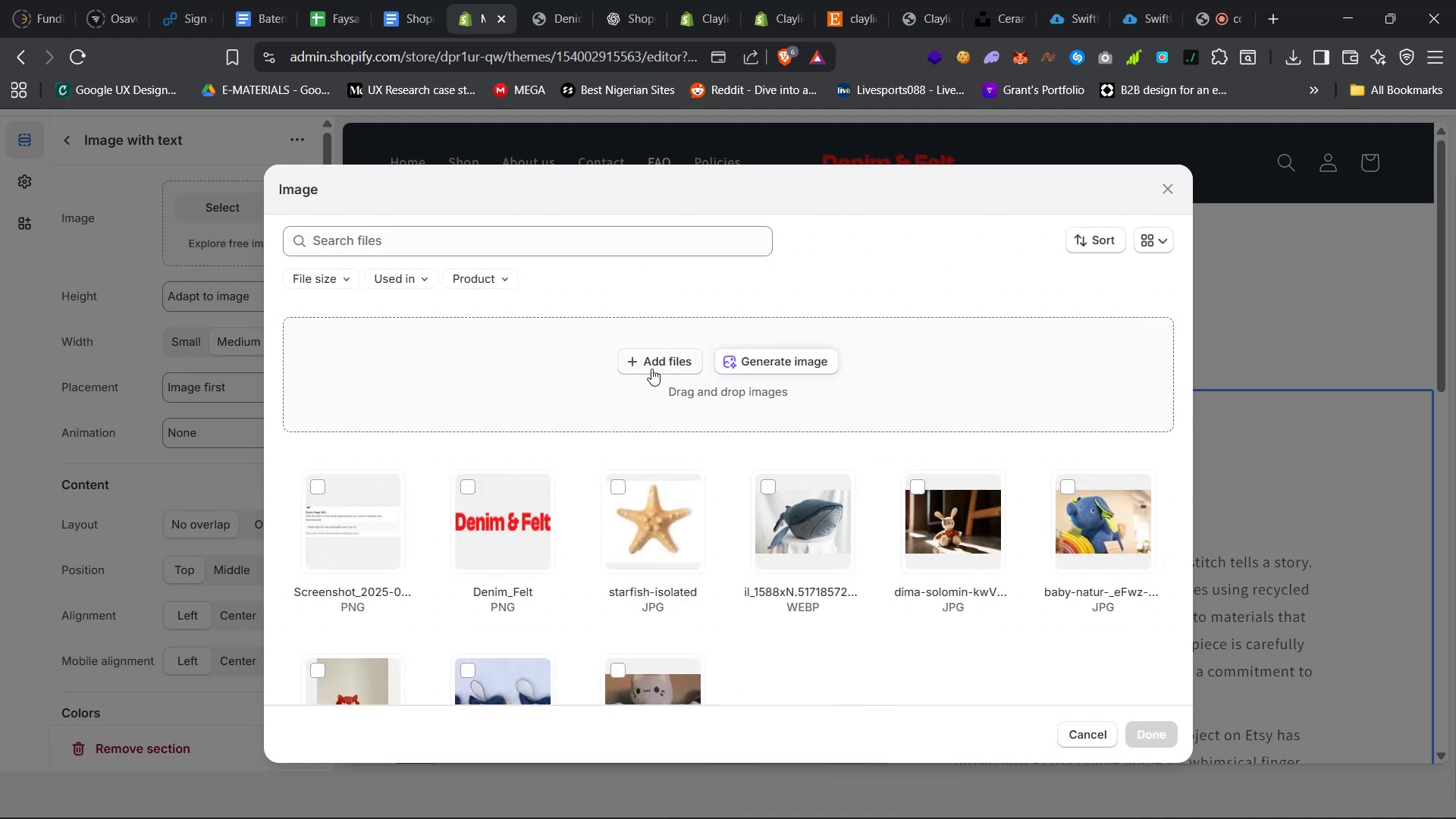 
left_click([645, 362])
 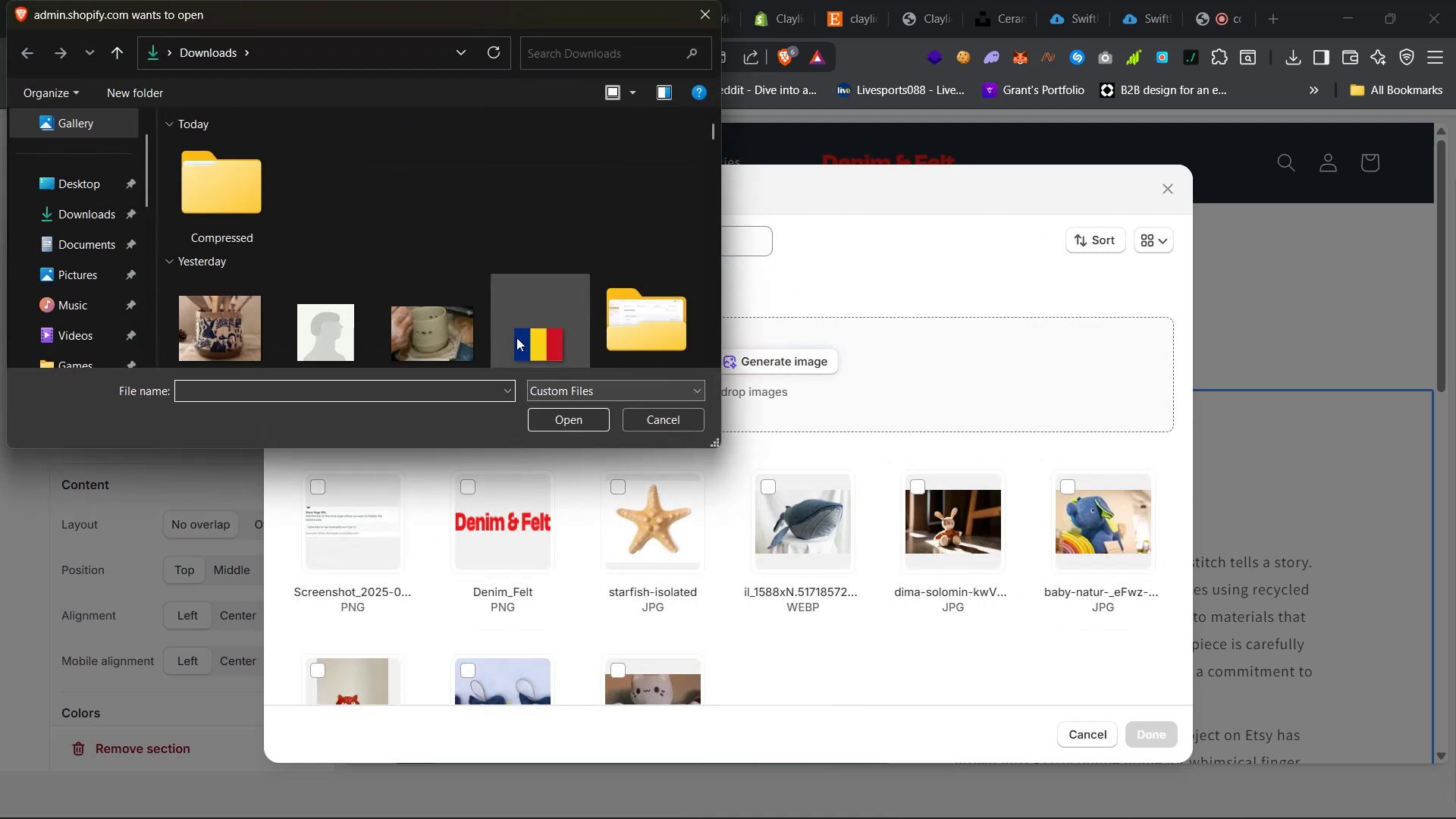 
scroll: coordinate [440, 282], scroll_direction: down, amount: 24.0
 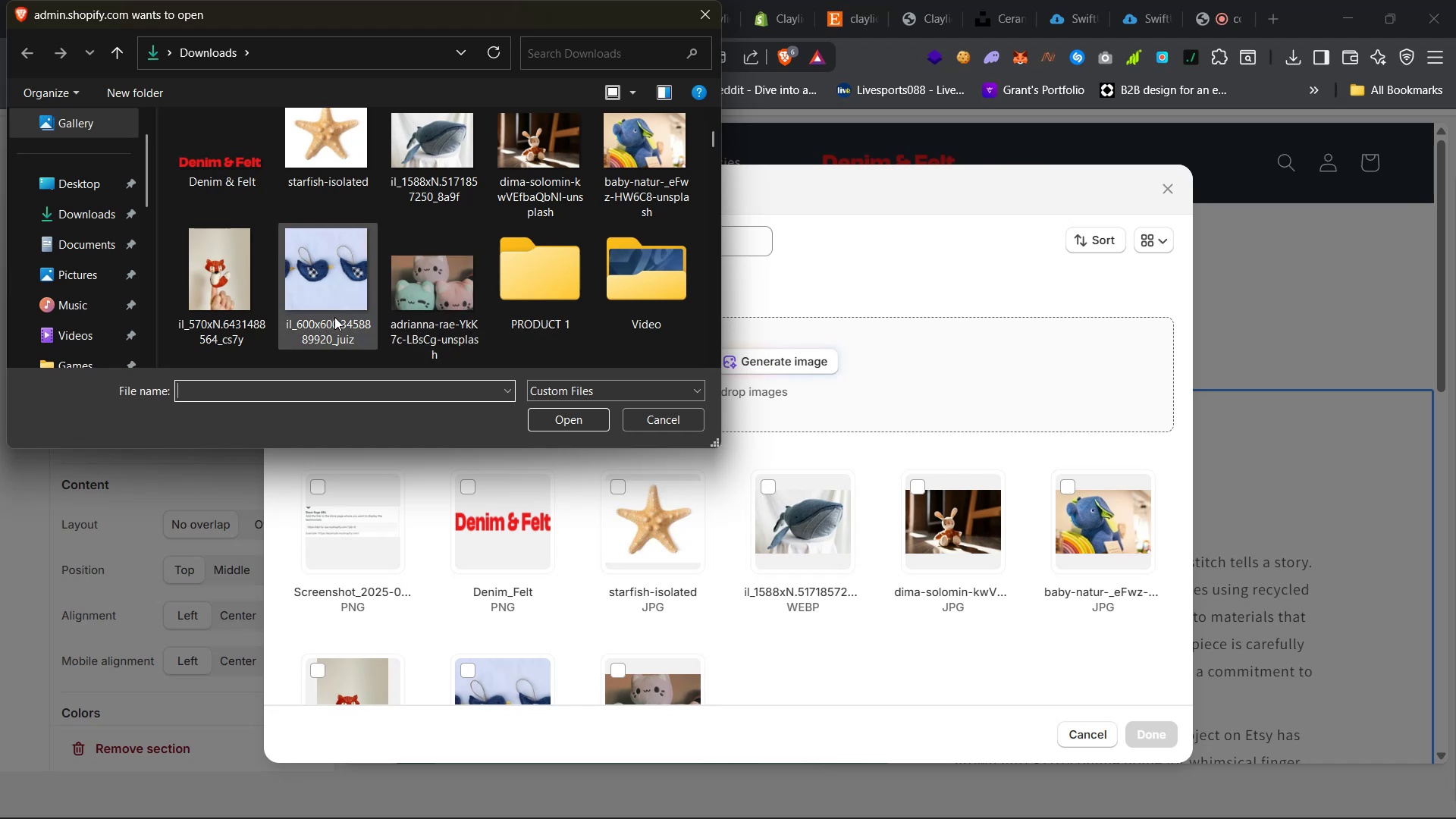 
left_click([431, 297])
 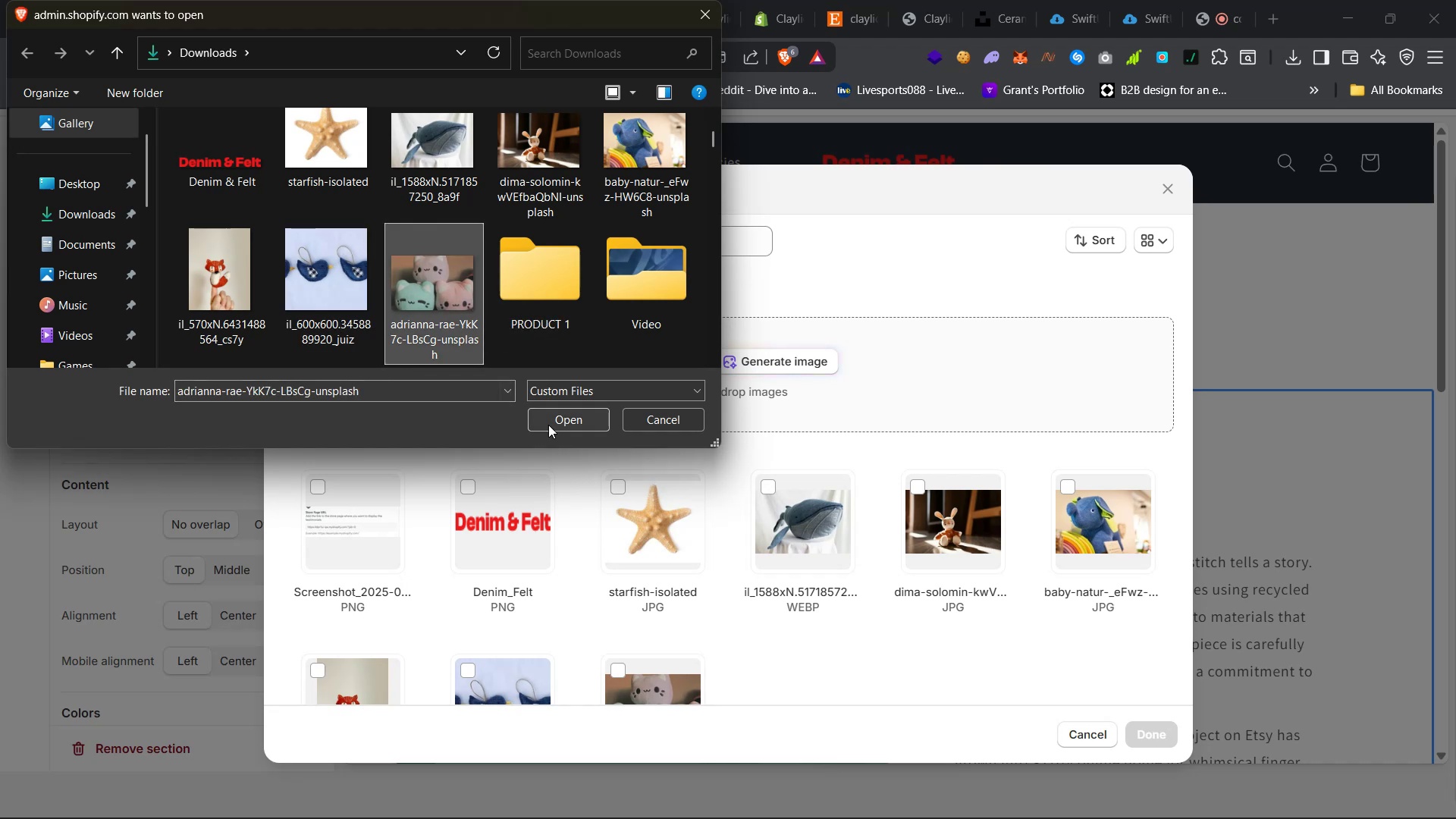 
left_click([552, 416])
 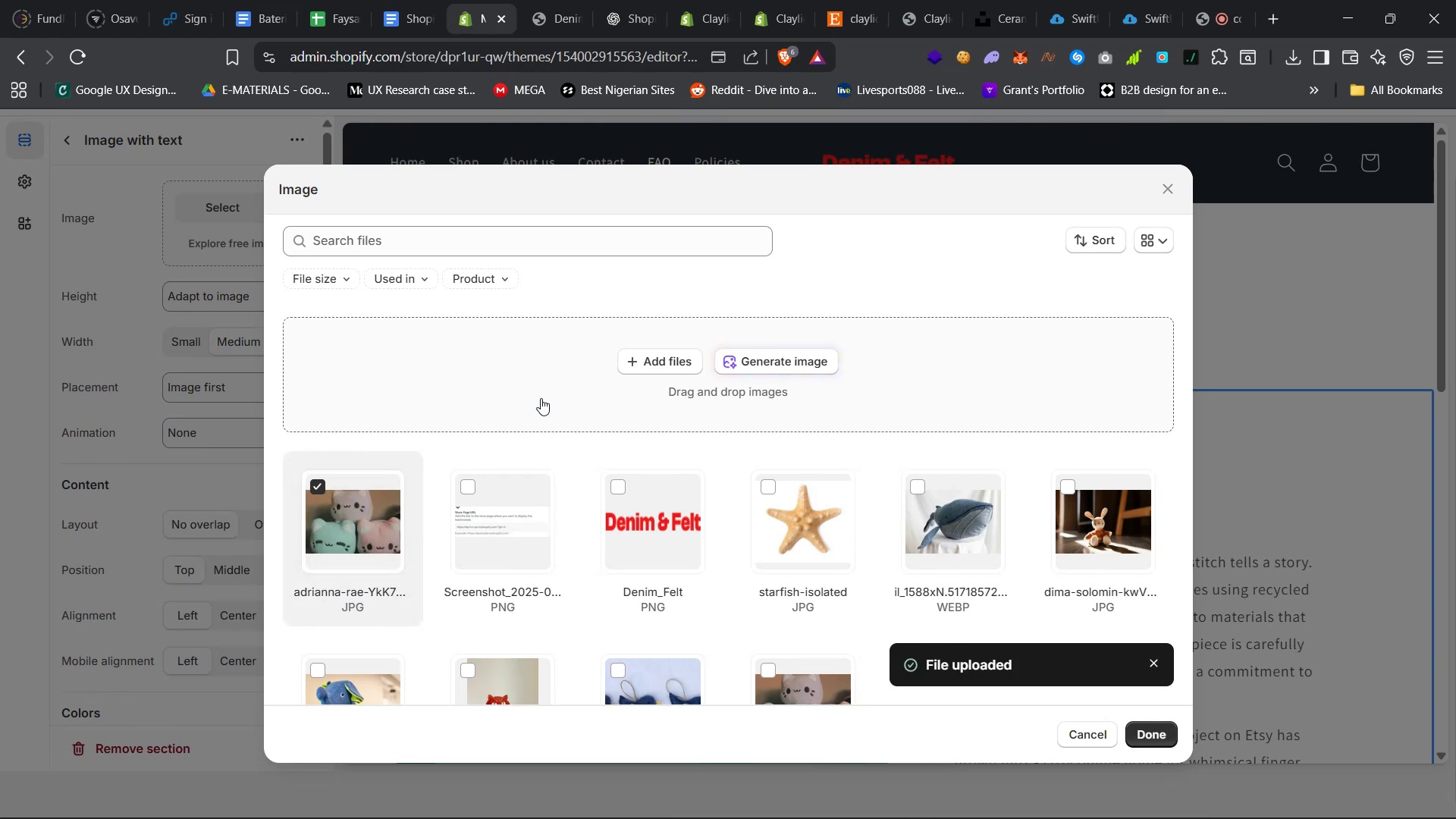 
wait(22.07)
 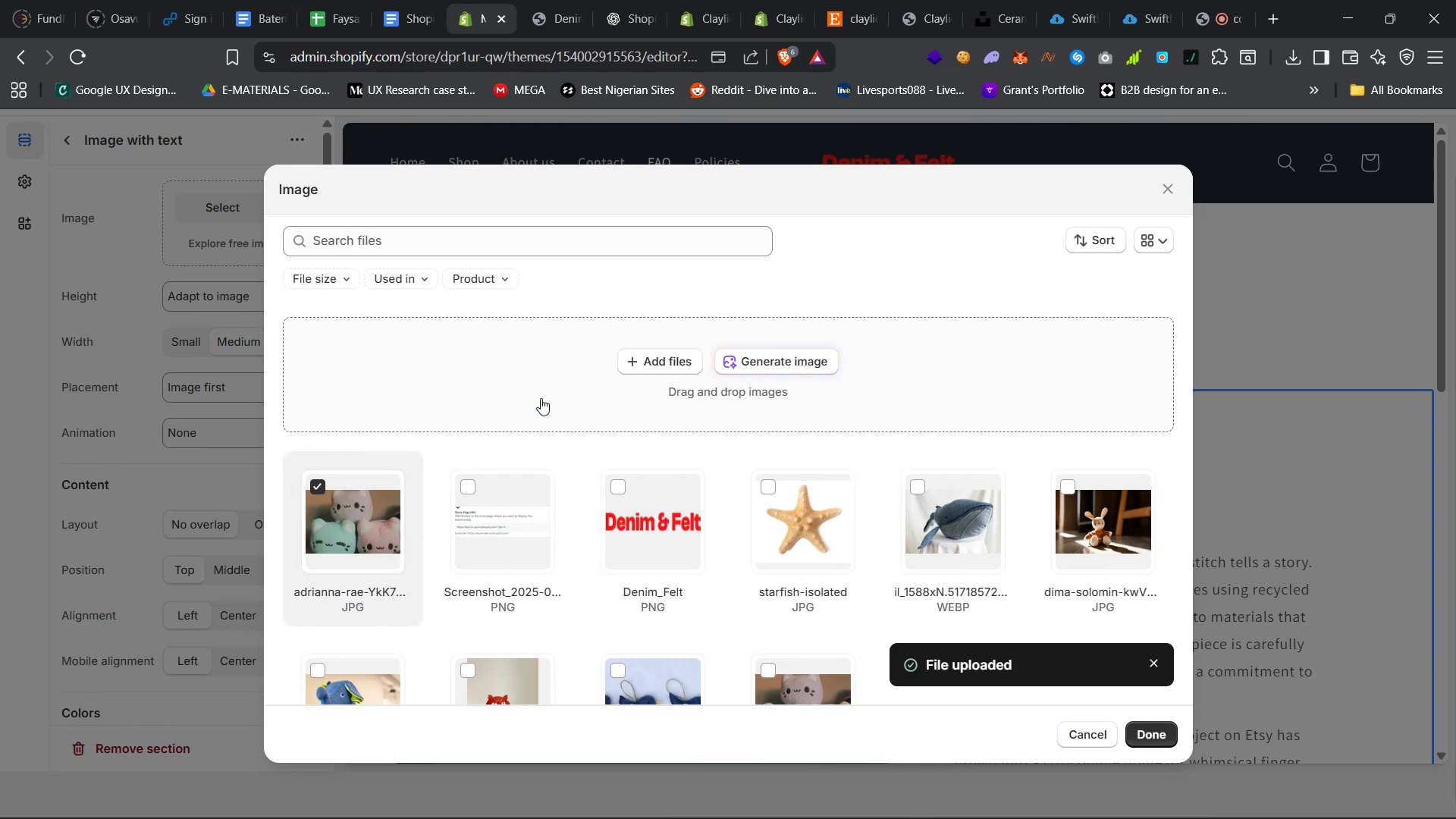 
scroll: coordinate [805, 460], scroll_direction: down, amount: 14.0
 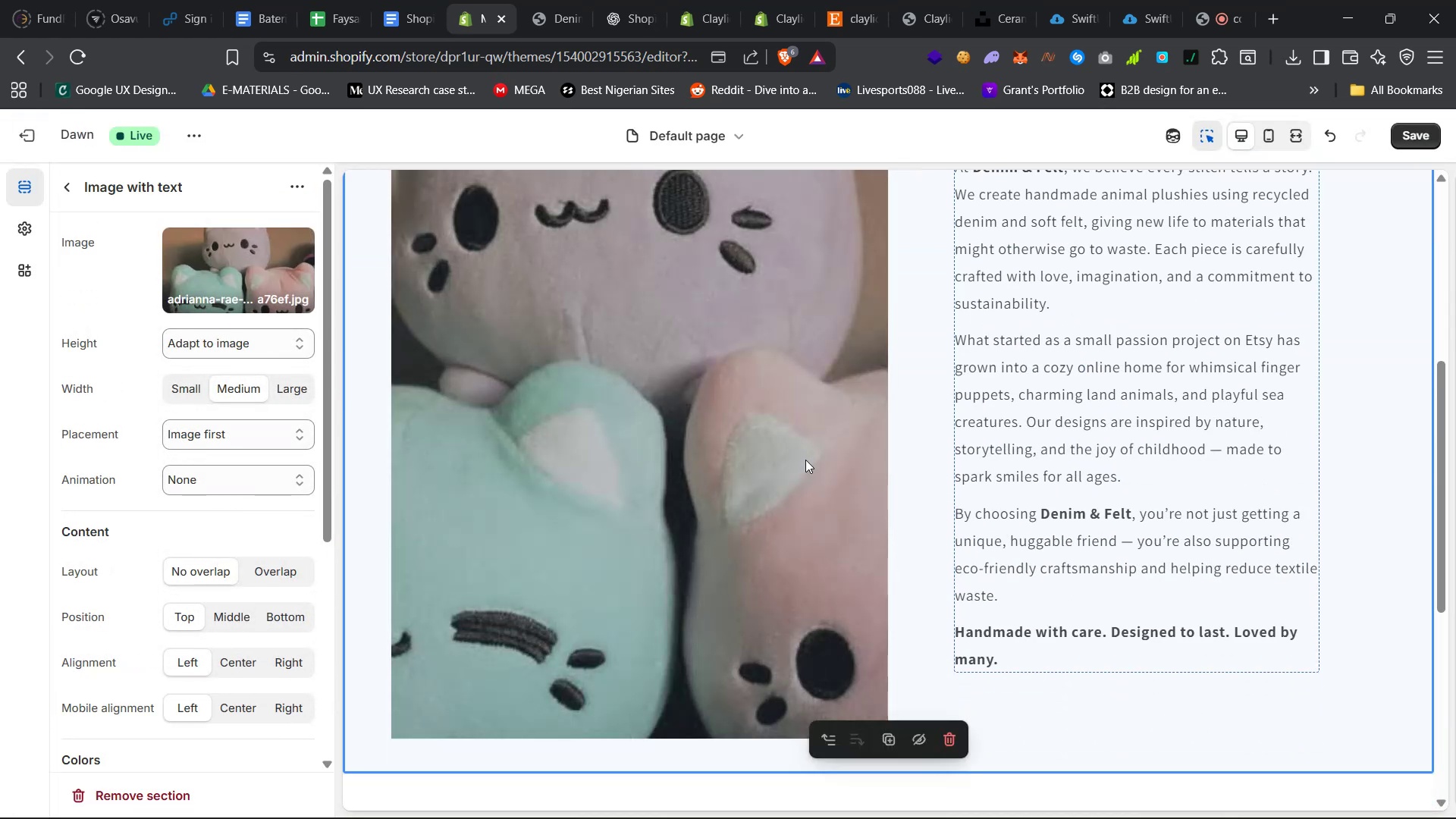 
scroll: coordinate [794, 450], scroll_direction: up, amount: 15.0
 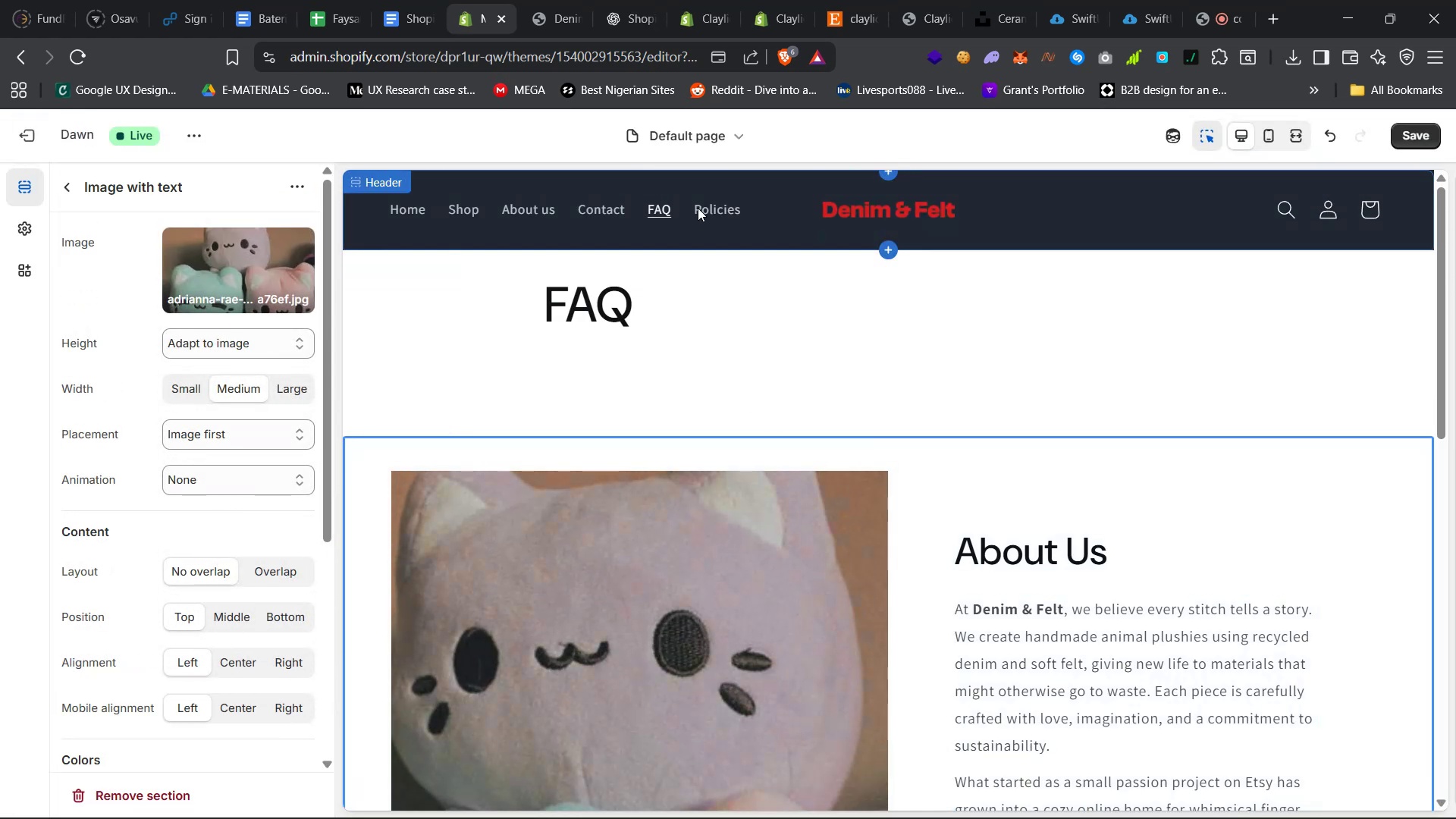 
double_click([701, 209])
 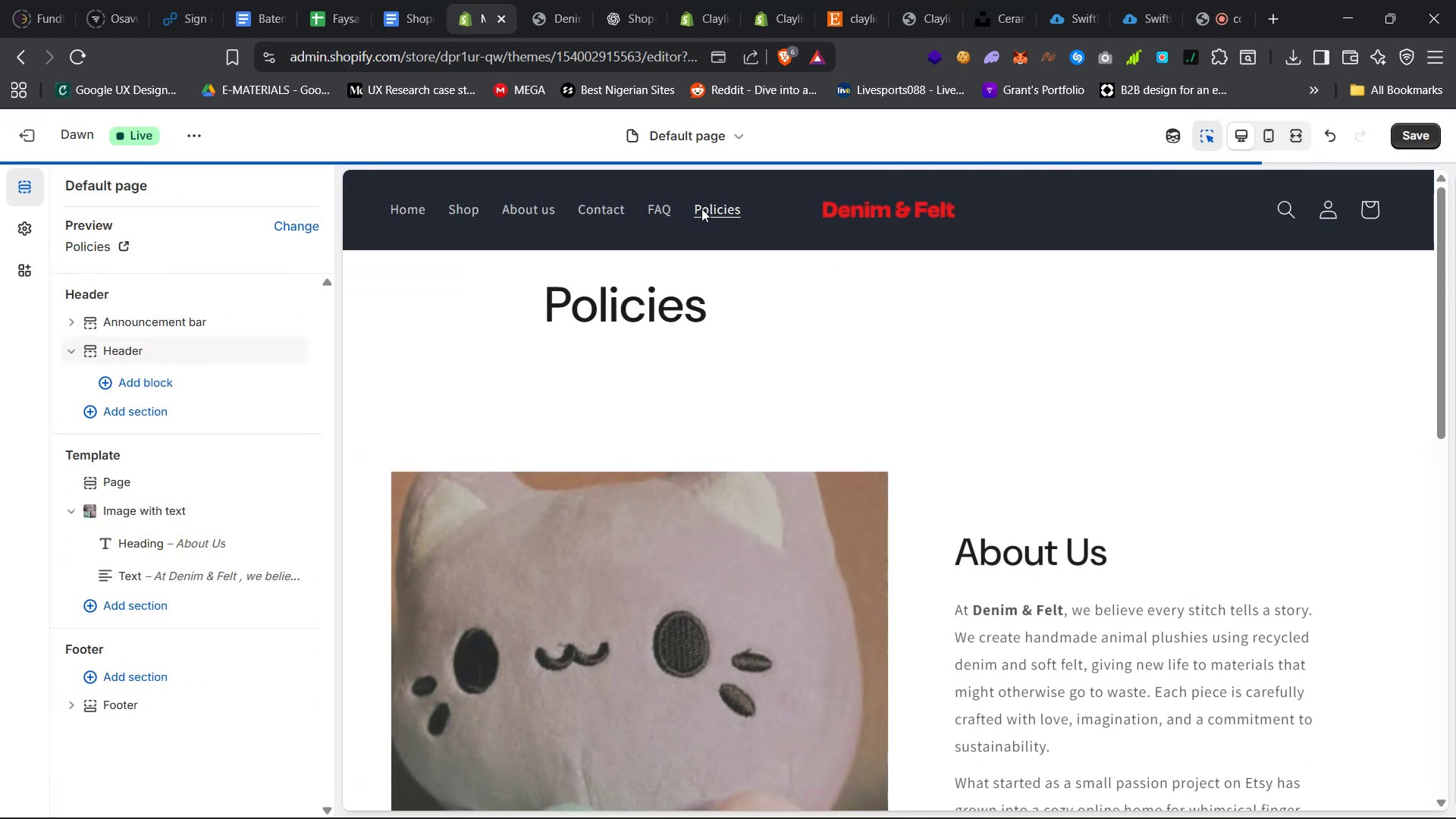 
scroll: coordinate [735, 322], scroll_direction: down, amount: 31.0
 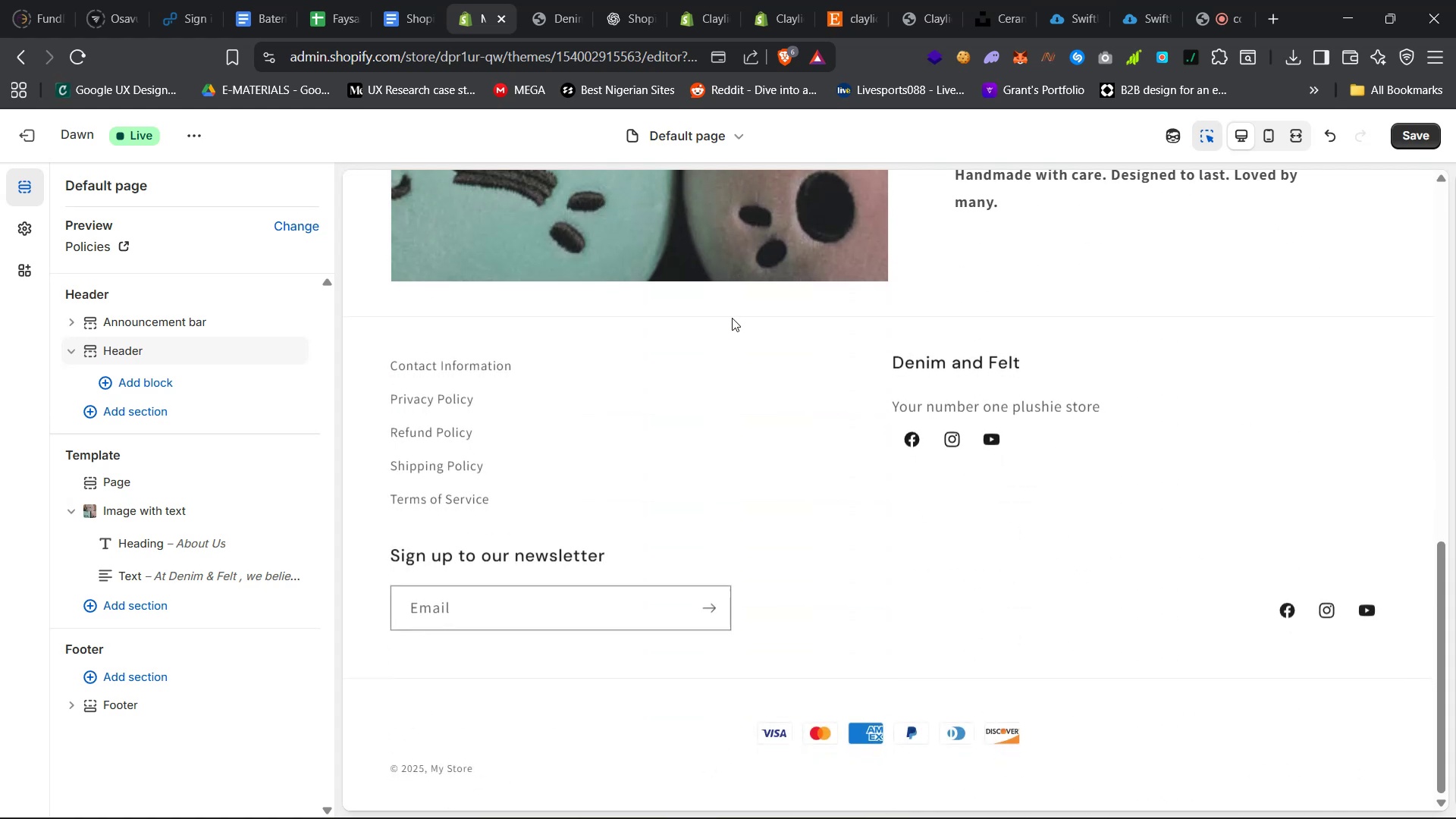 
scroll: coordinate [732, 318], scroll_direction: up, amount: 27.0
 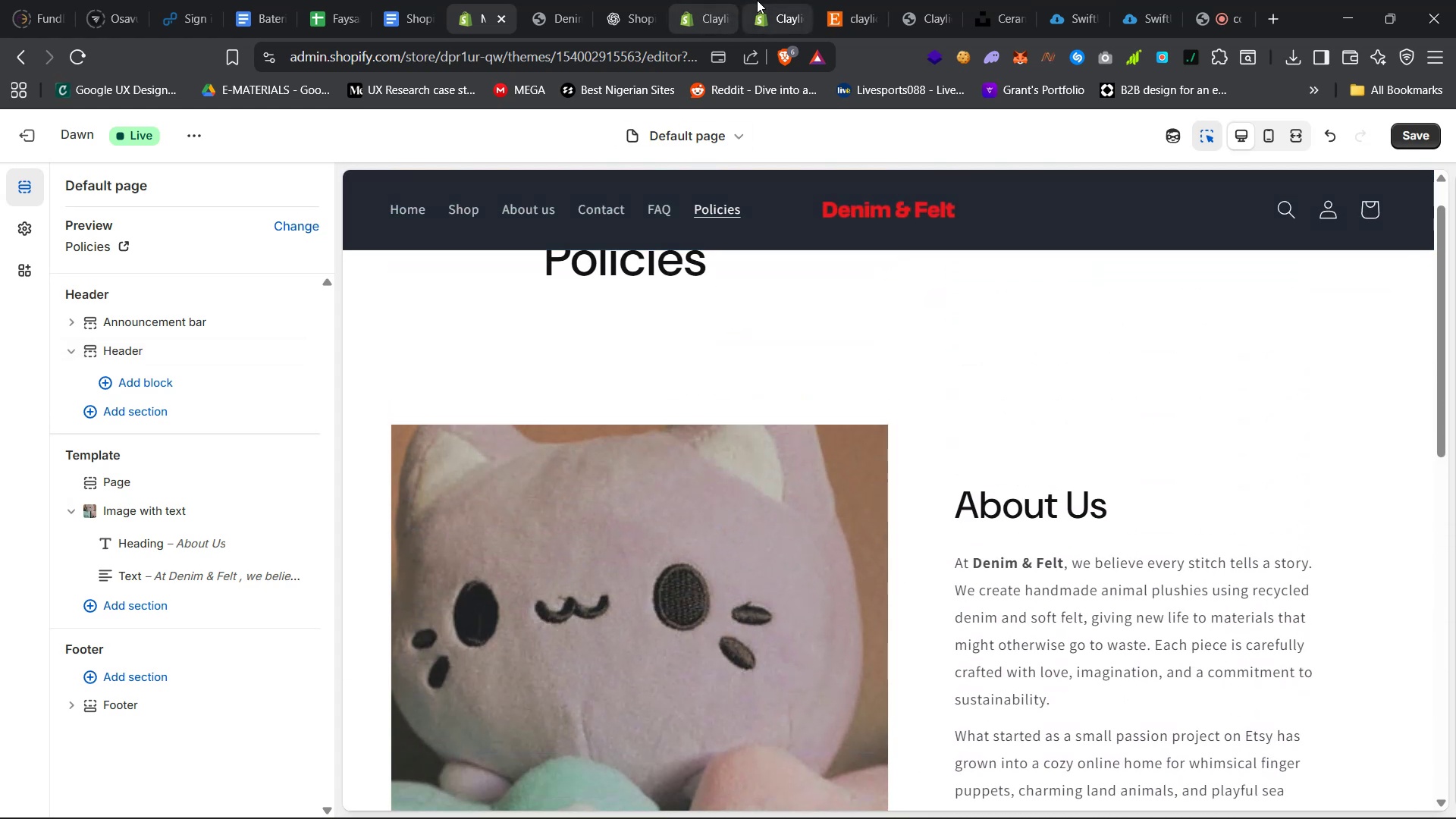 
left_click([770, 0])
 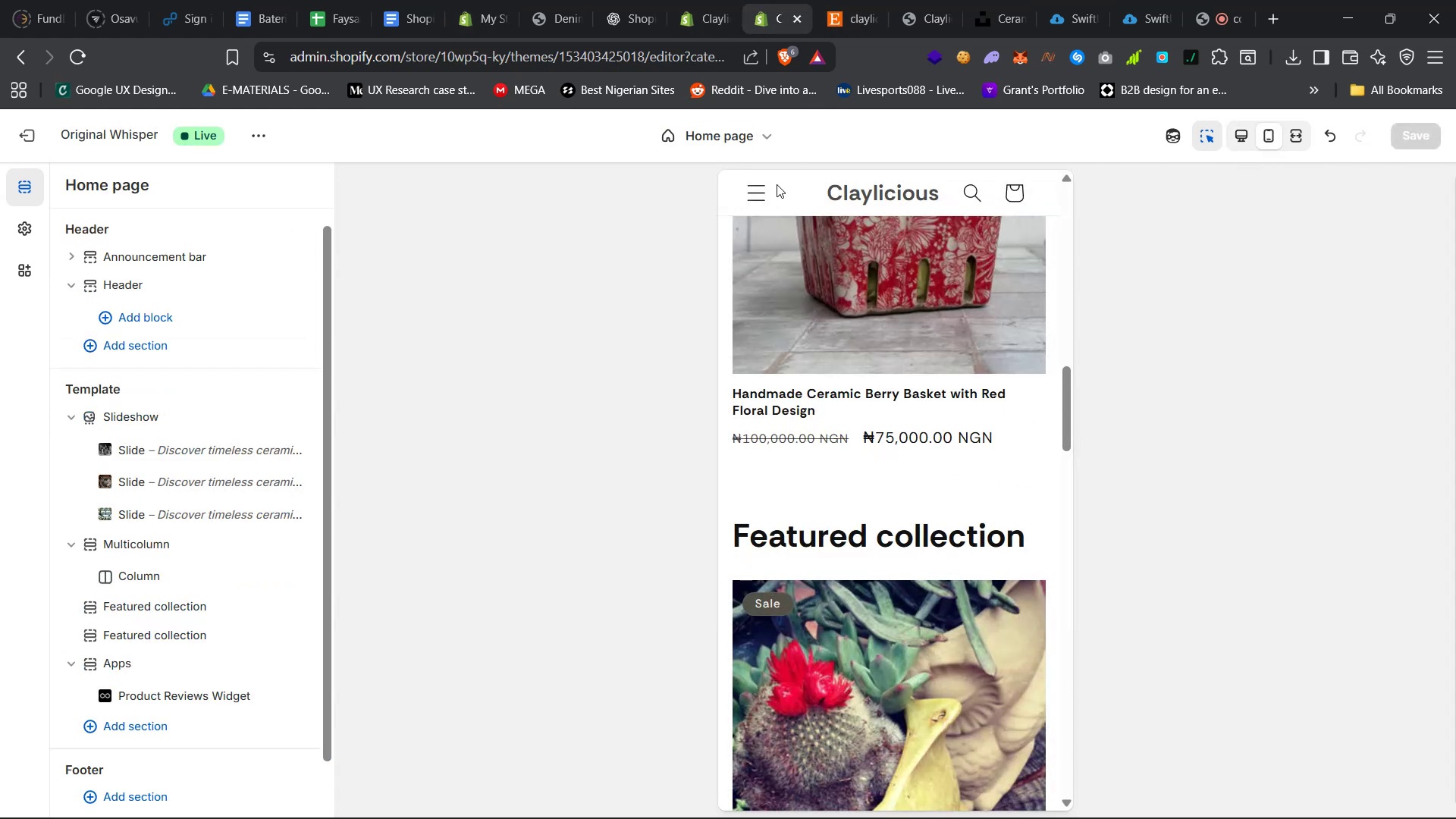 
left_click([756, 193])
 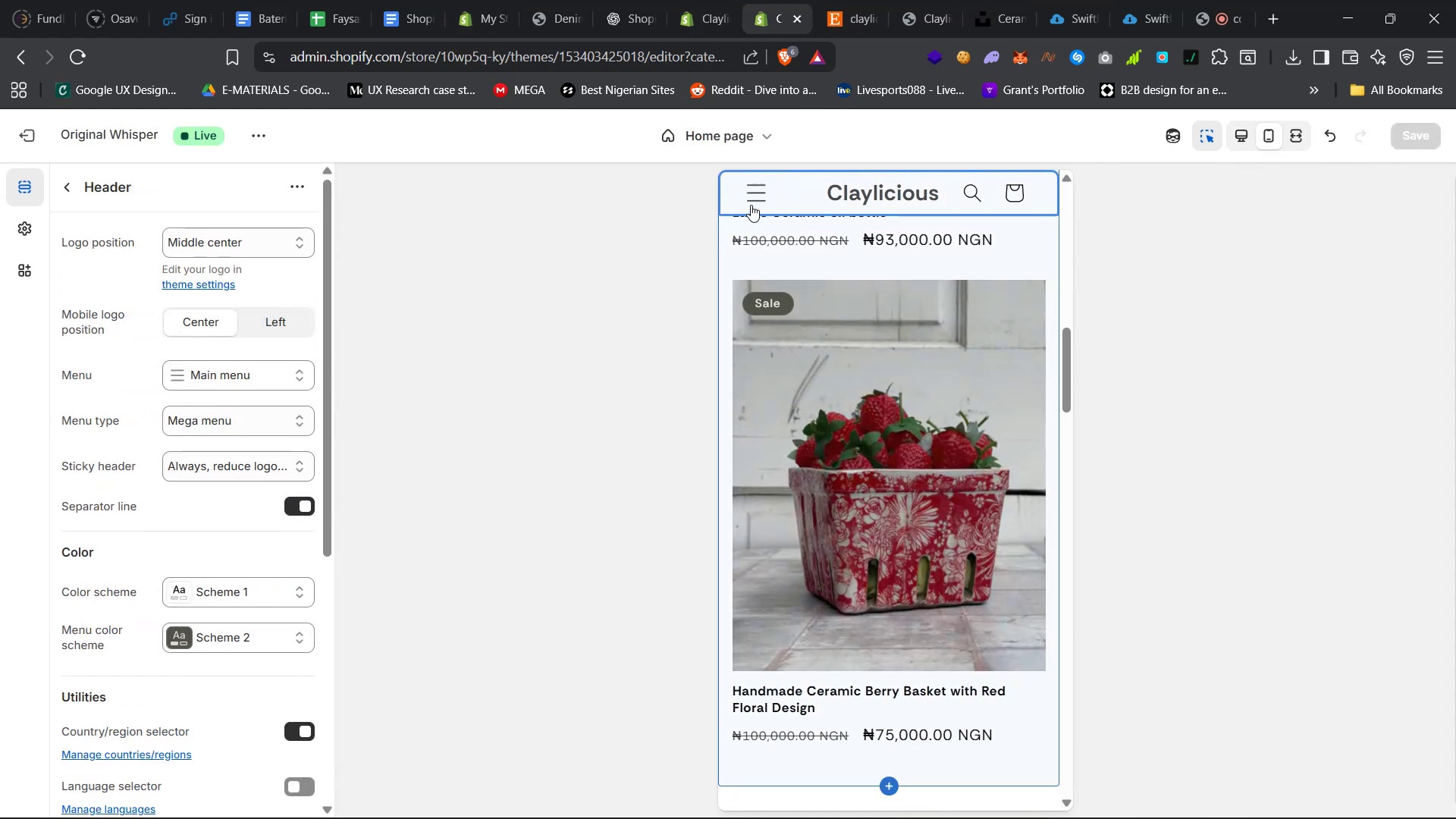 
left_click([748, 202])
 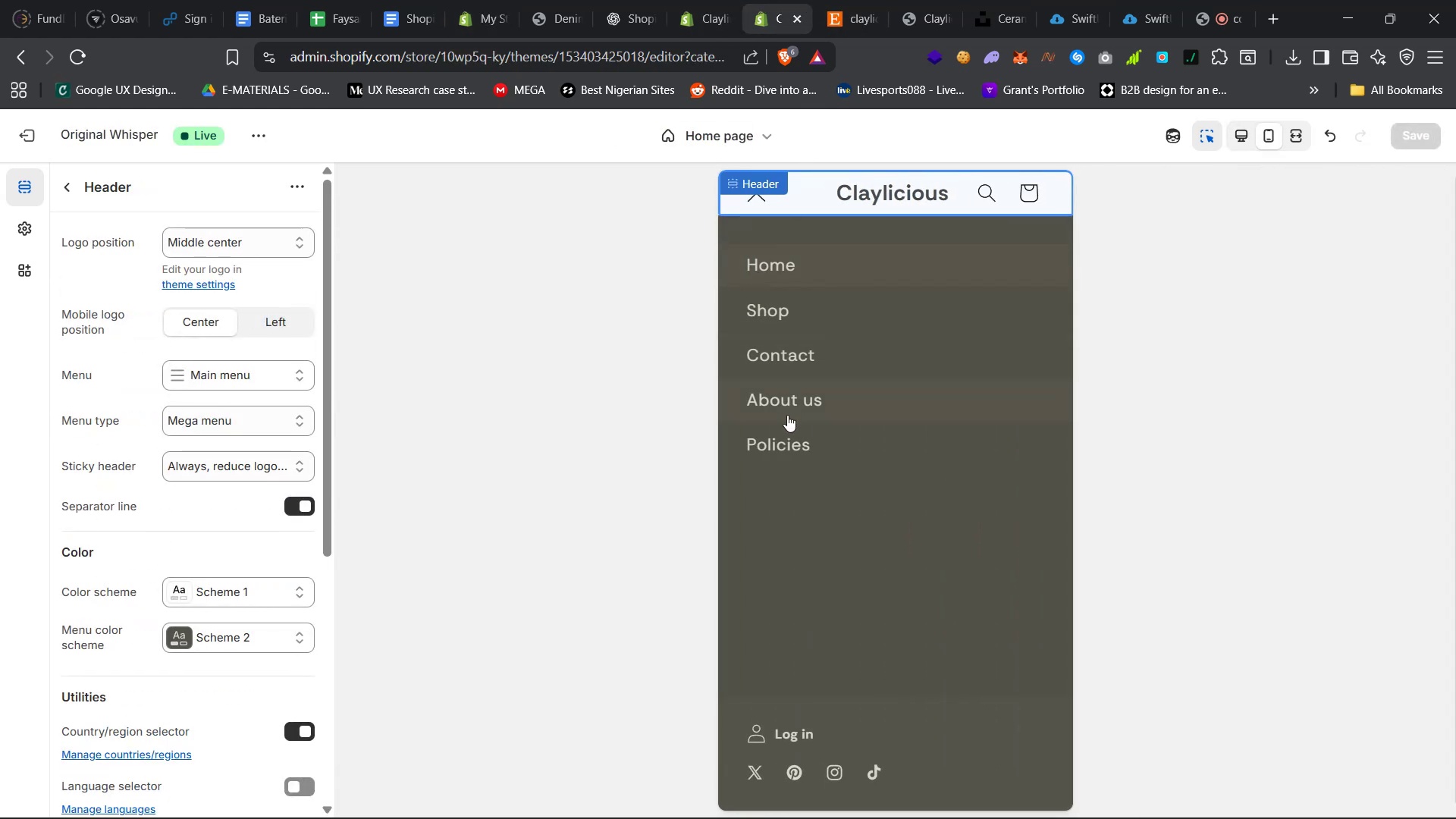 
left_click([784, 437])
 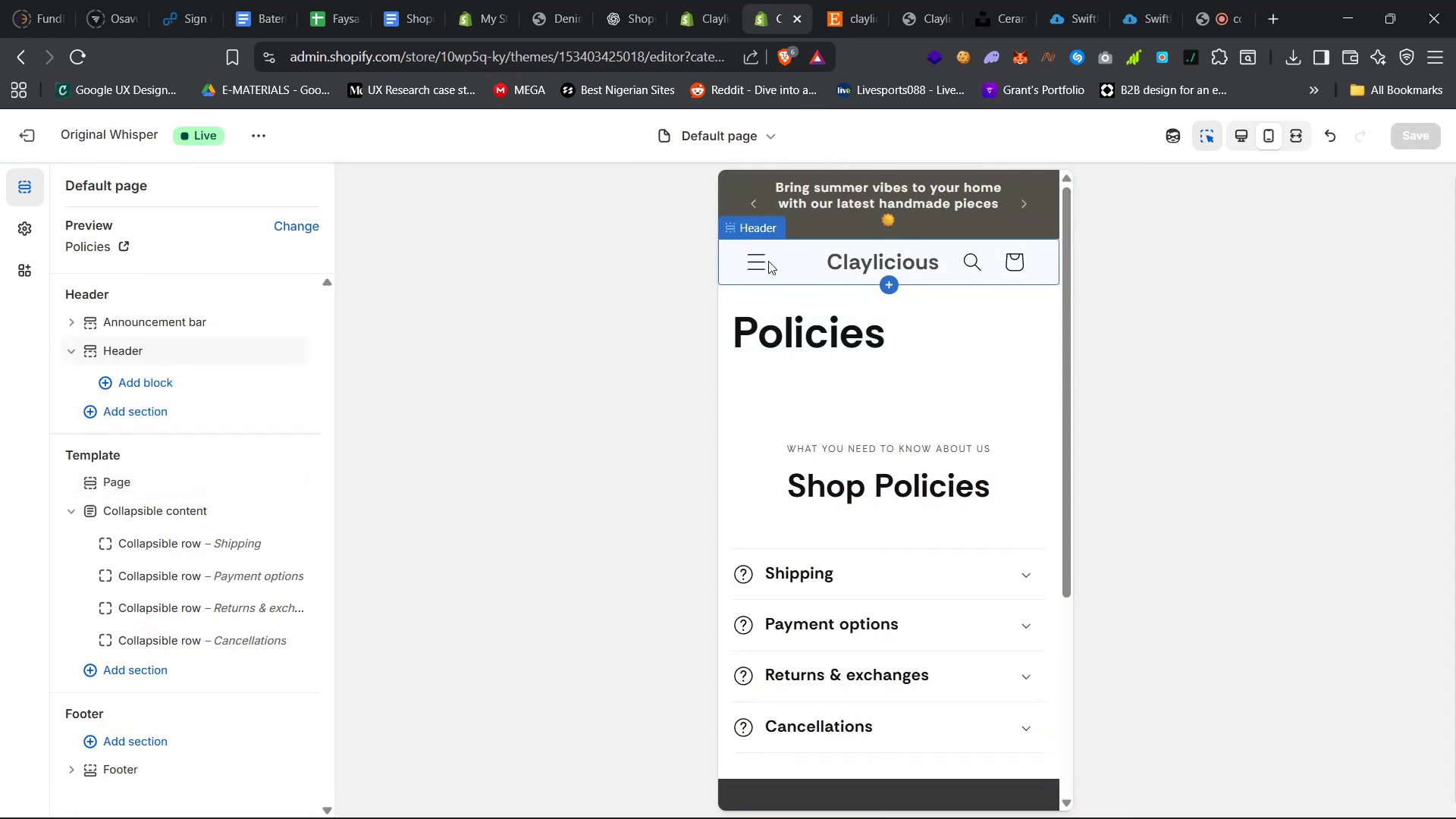 
double_click([760, 264])
 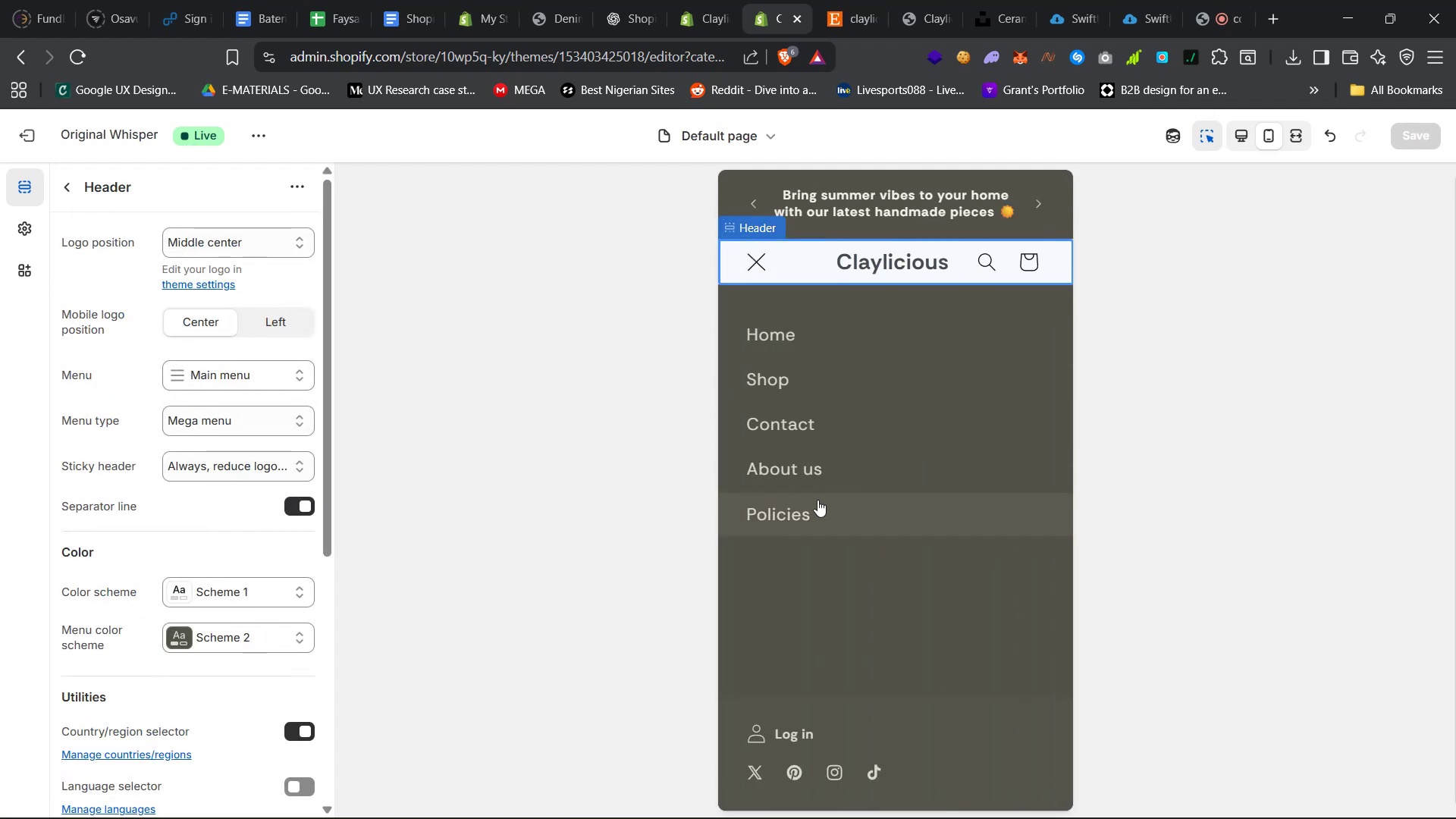 
left_click([803, 468])
 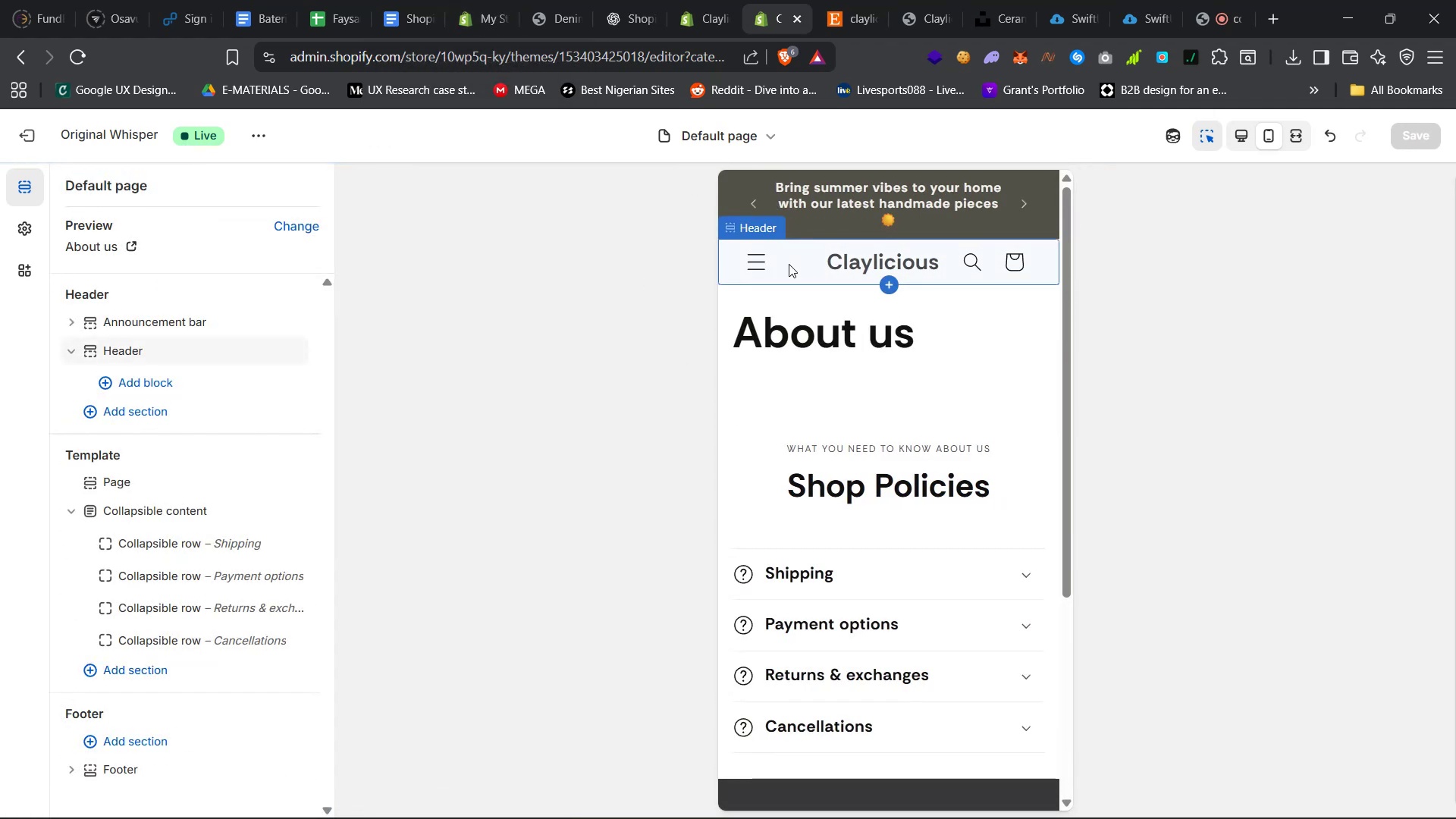 
wait(9.13)
 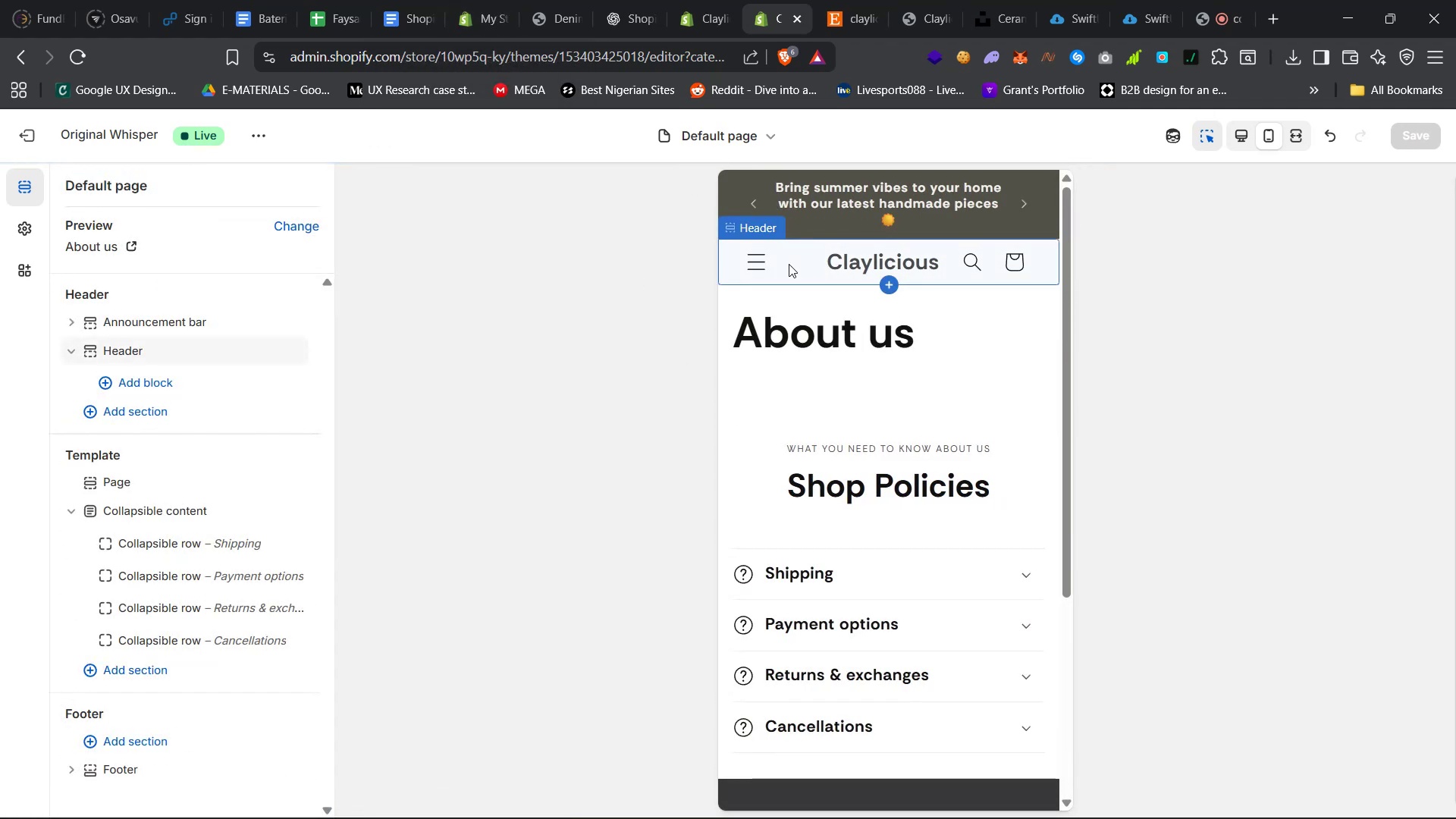 
left_click([792, 462])
 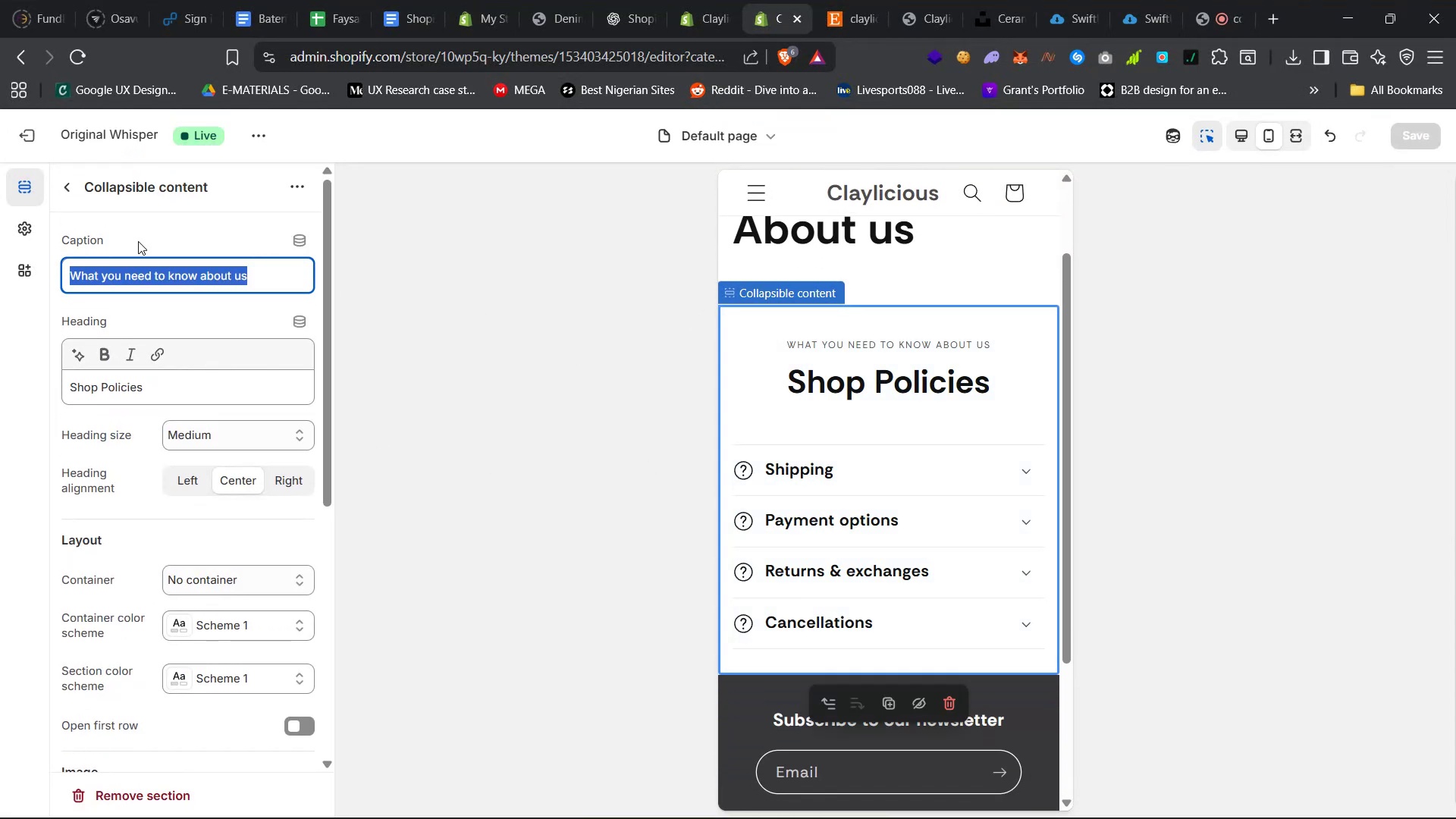 
left_click([74, 191])
 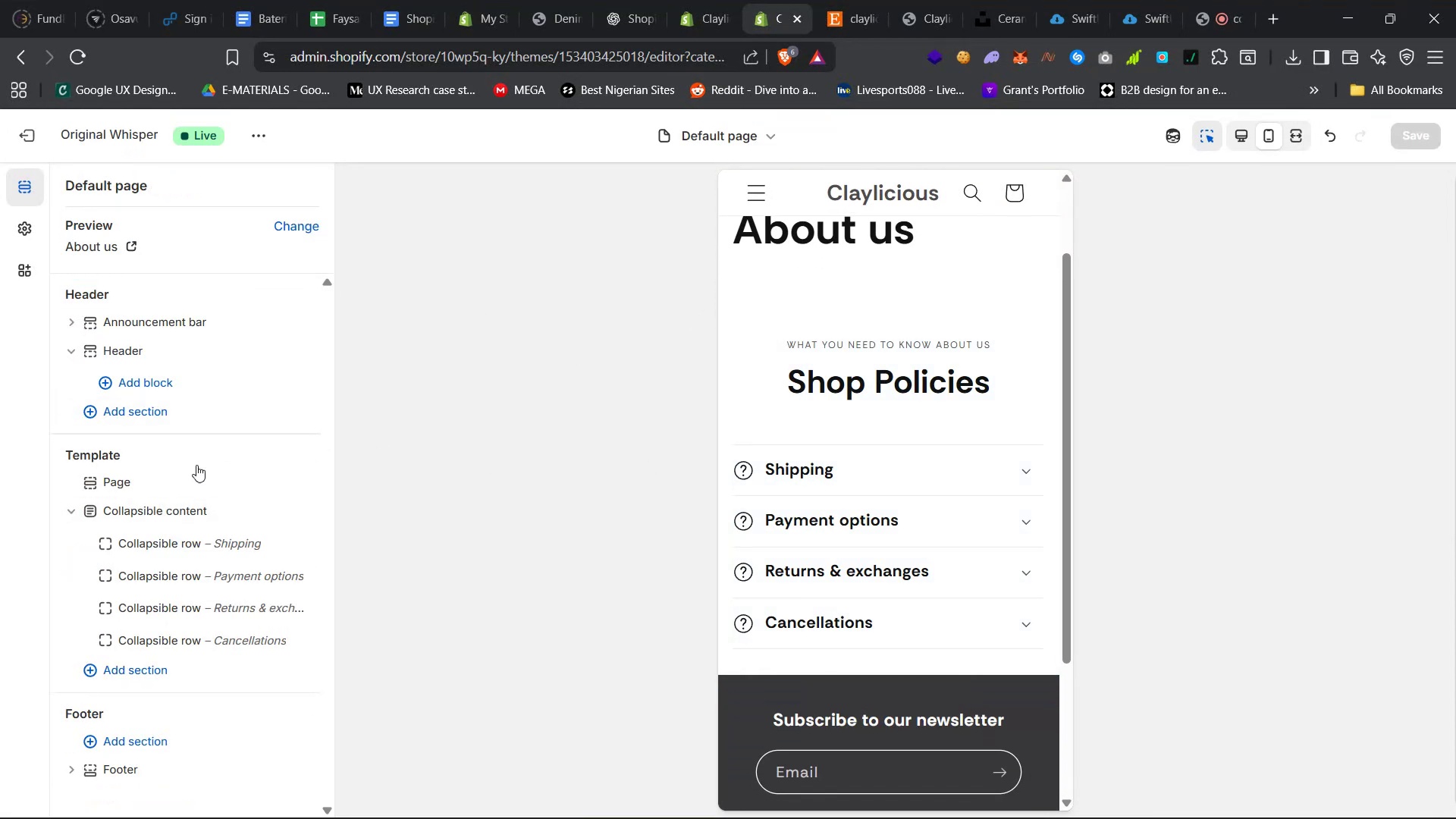 
scroll: coordinate [180, 425], scroll_direction: down, amount: 6.0
 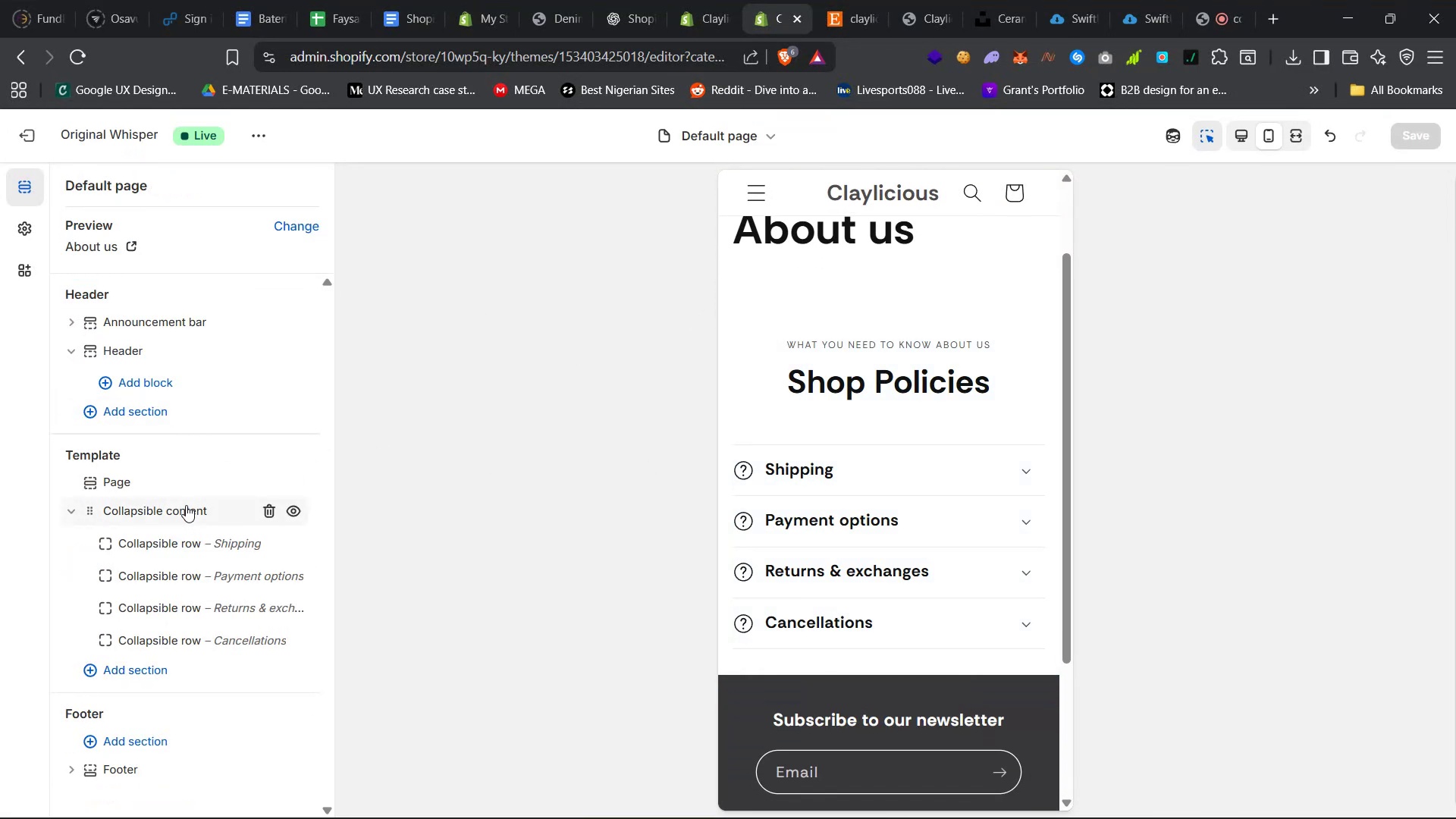 
right_click([189, 509])
 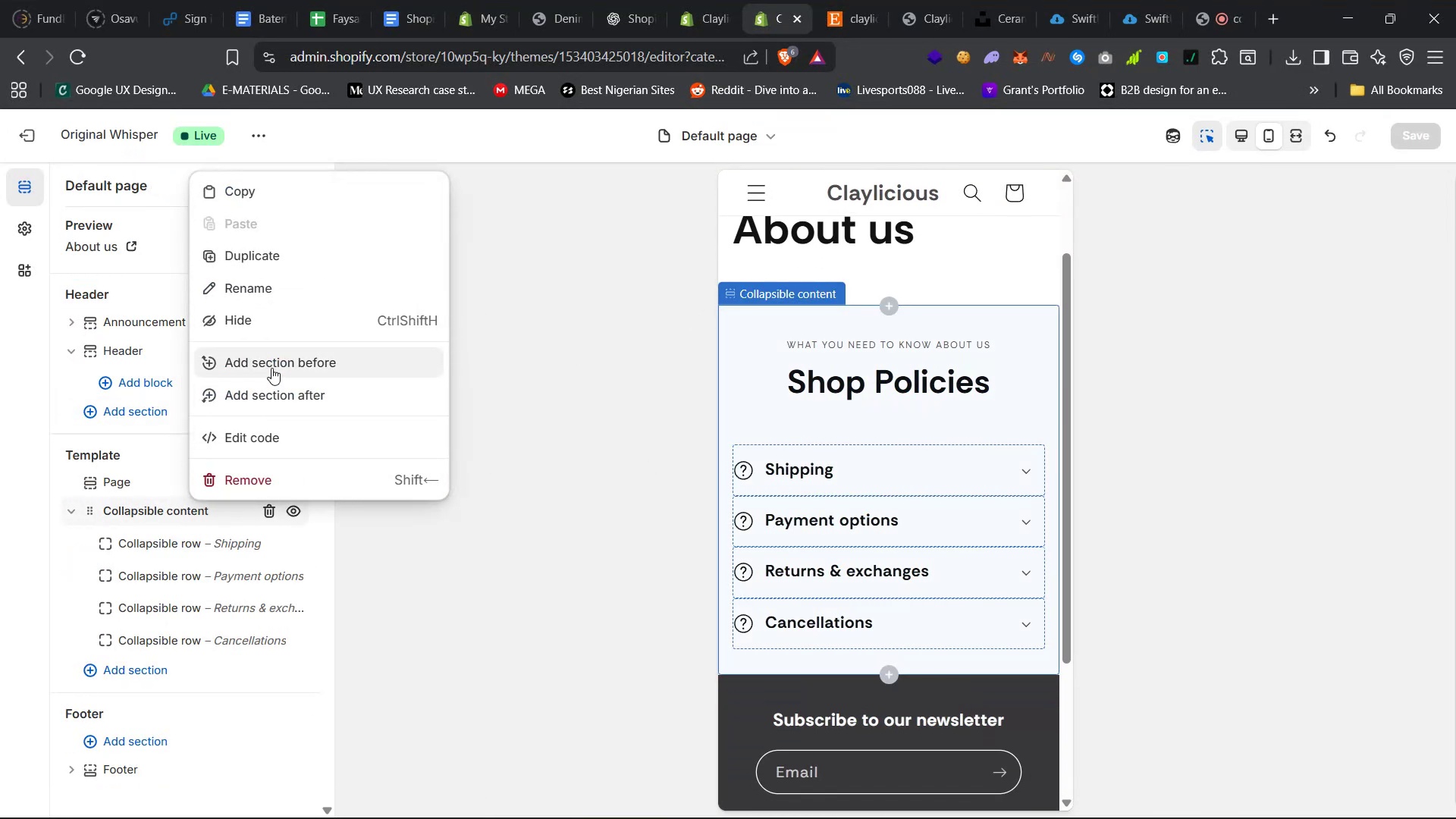 
left_click([325, 190])
 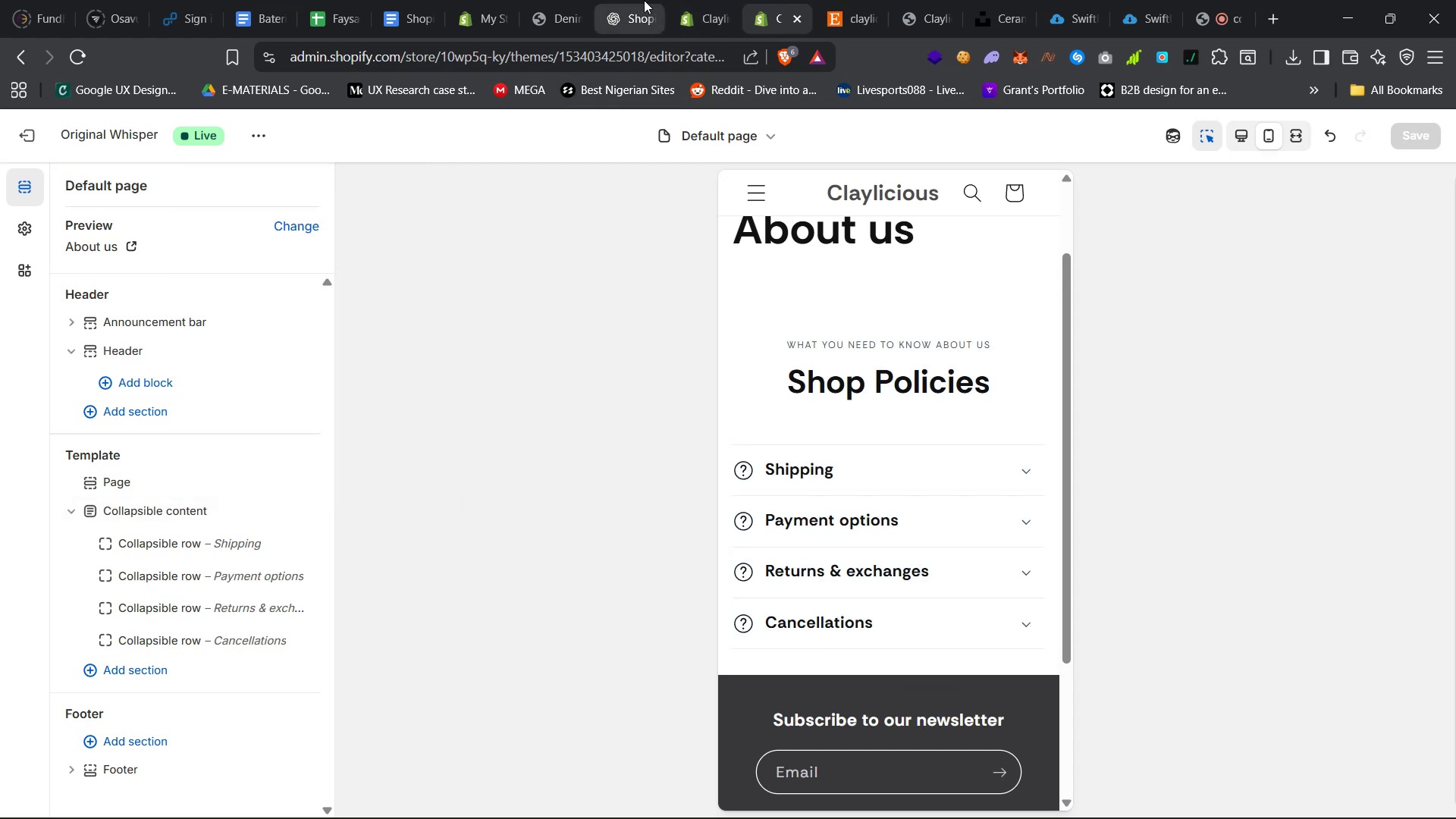 
left_click([703, 0])
 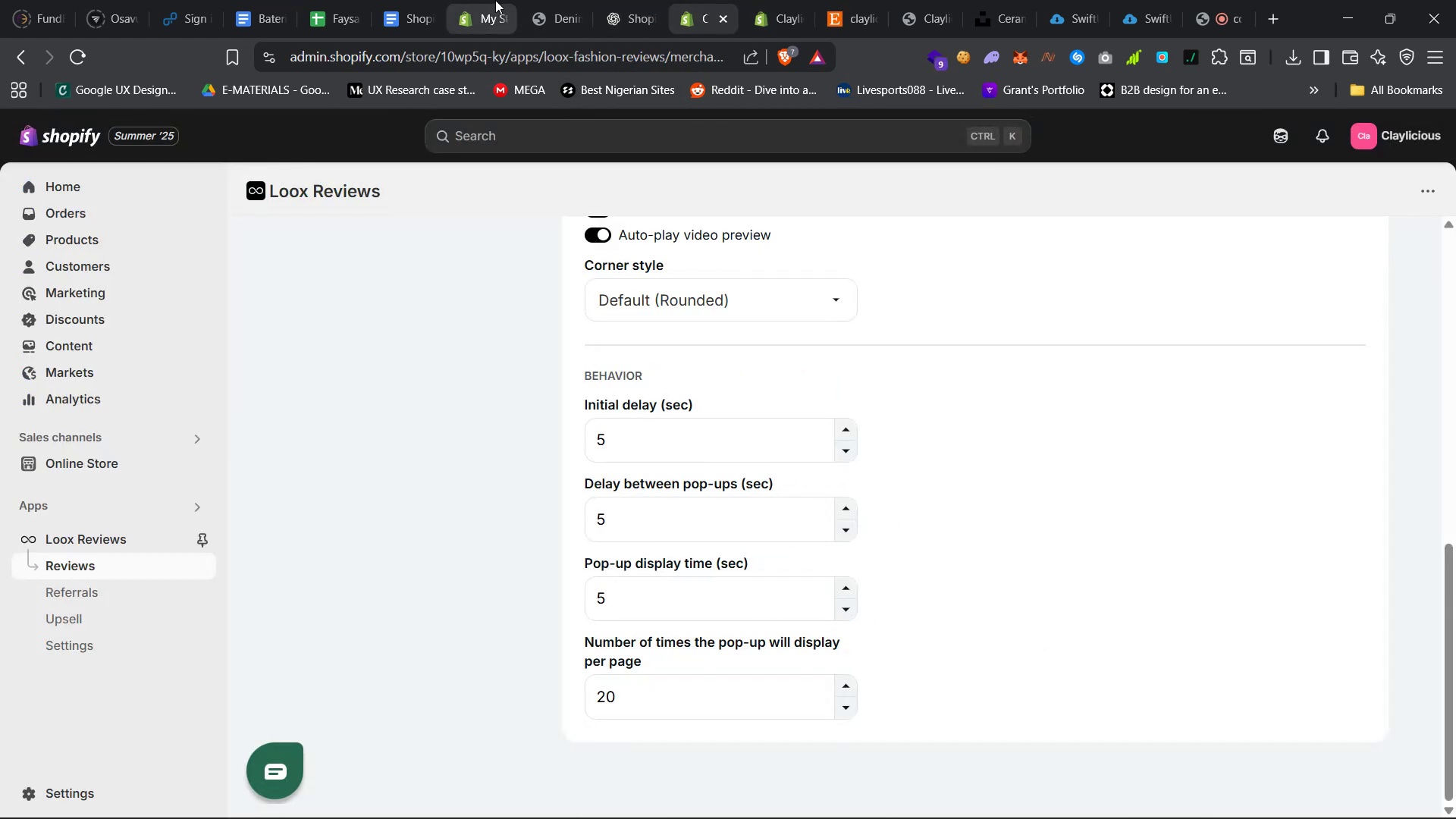 
left_click([477, 0])
 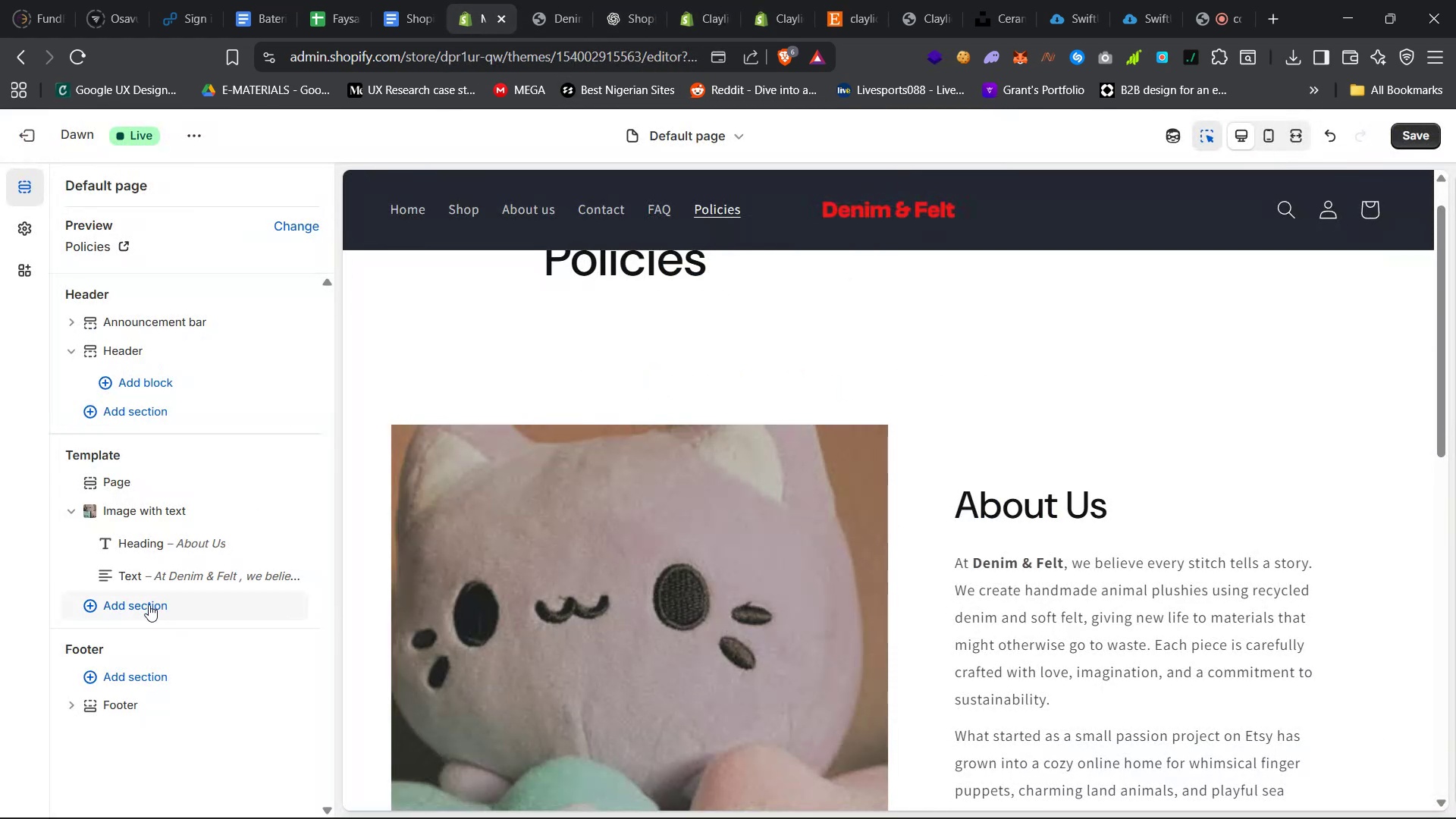 
right_click([147, 604])
 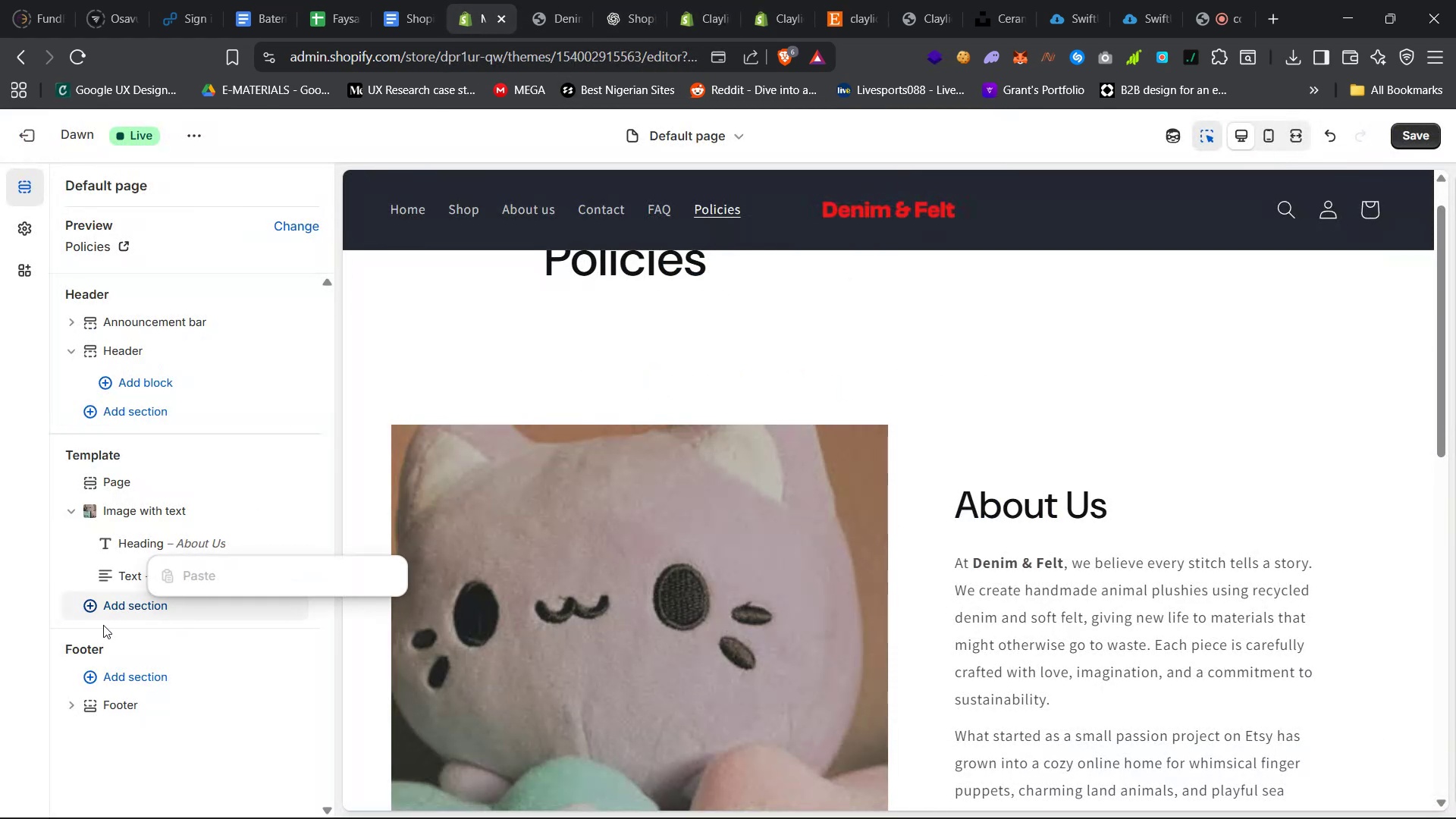 
left_click([115, 611])
 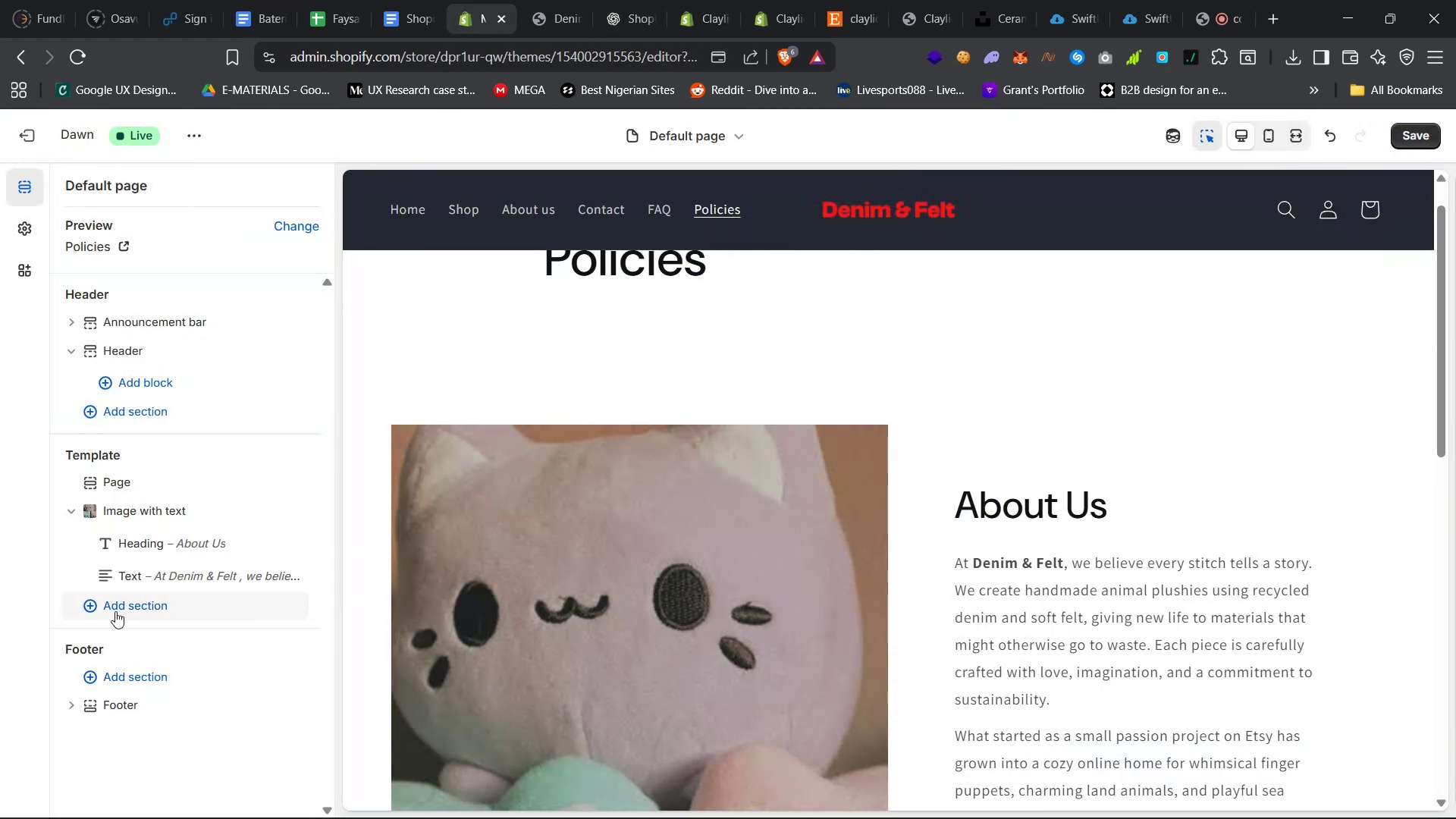 
right_click([115, 611])
 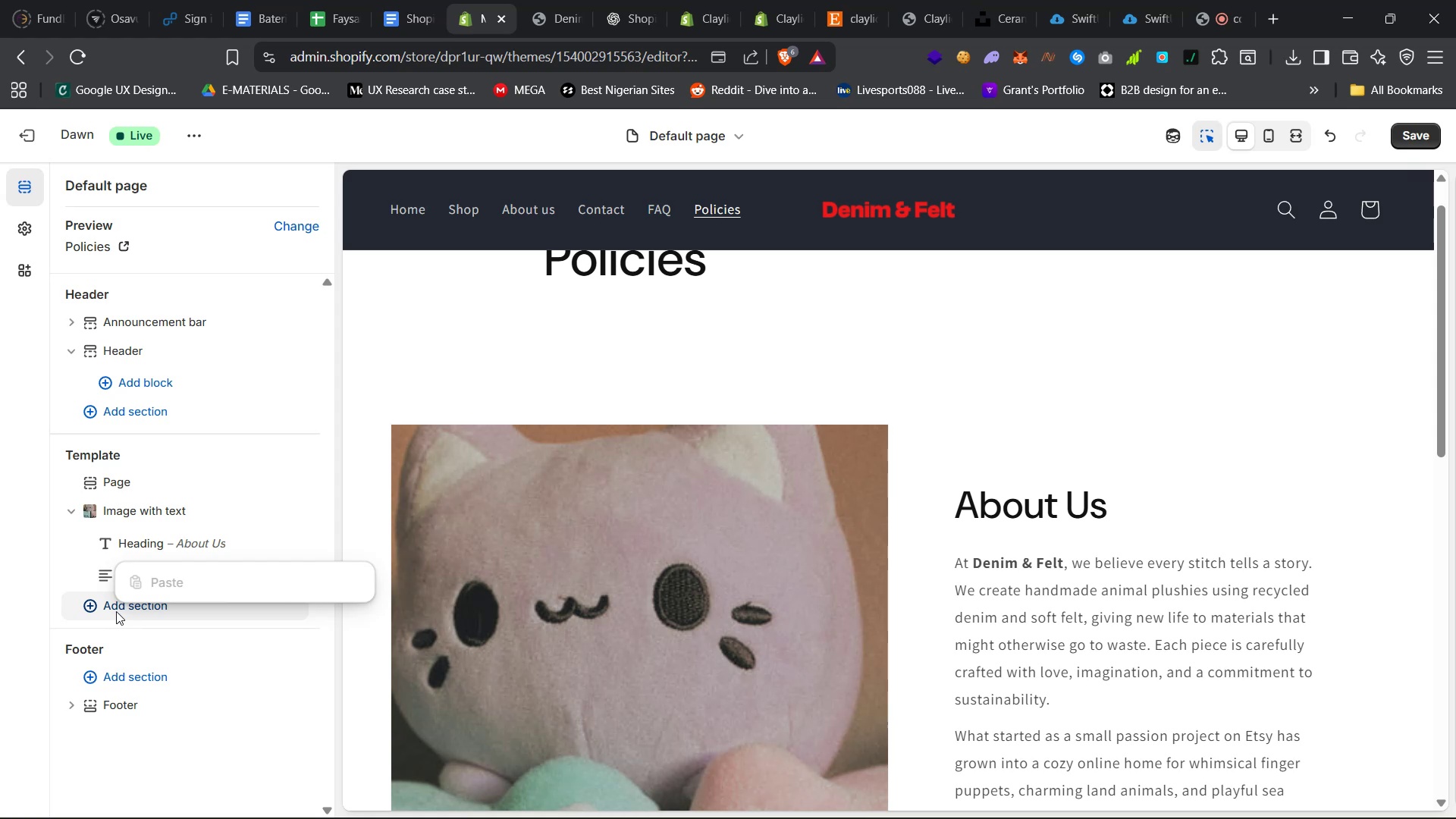 
double_click([116, 611])
 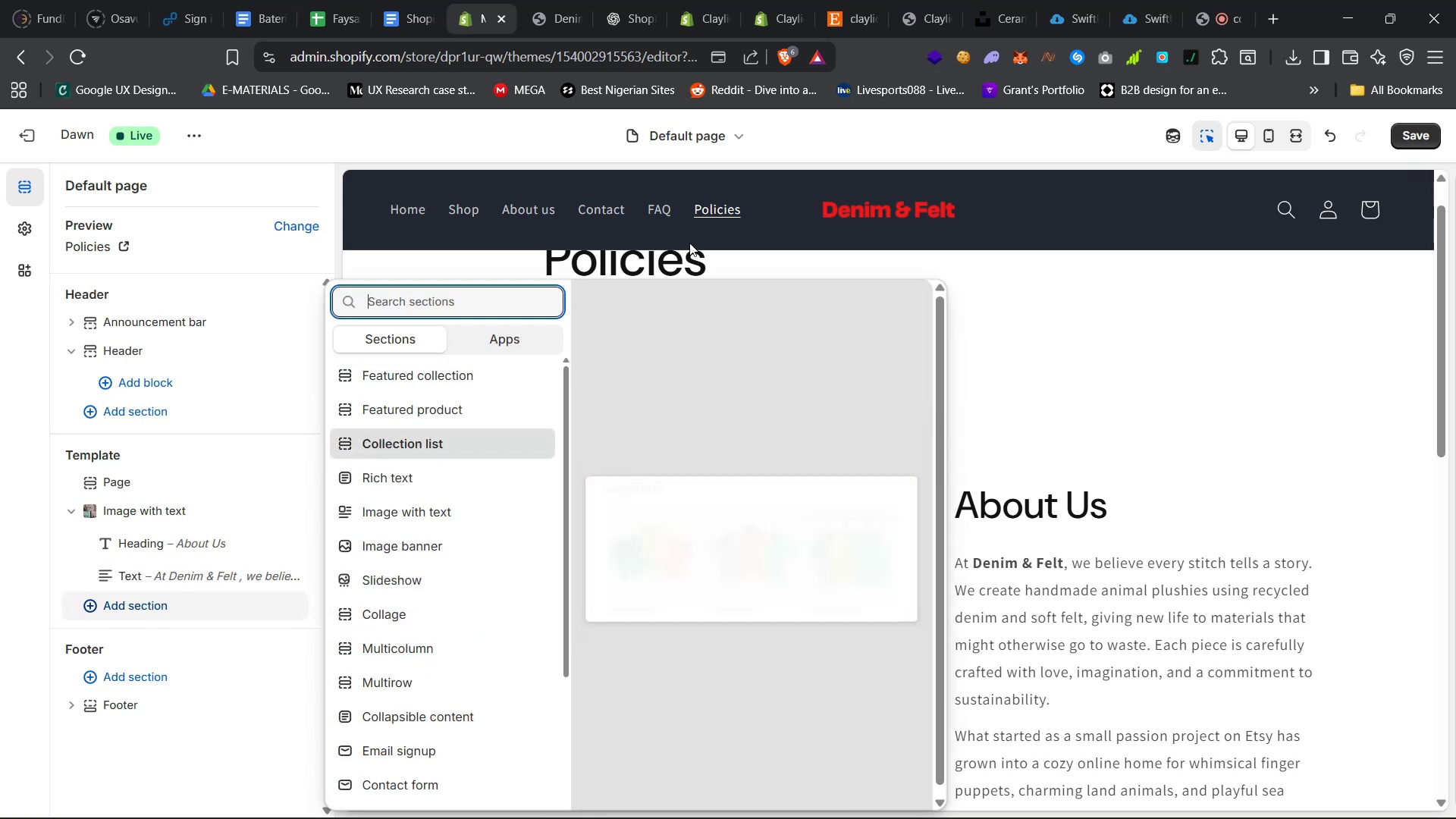 
double_click([548, 209])
 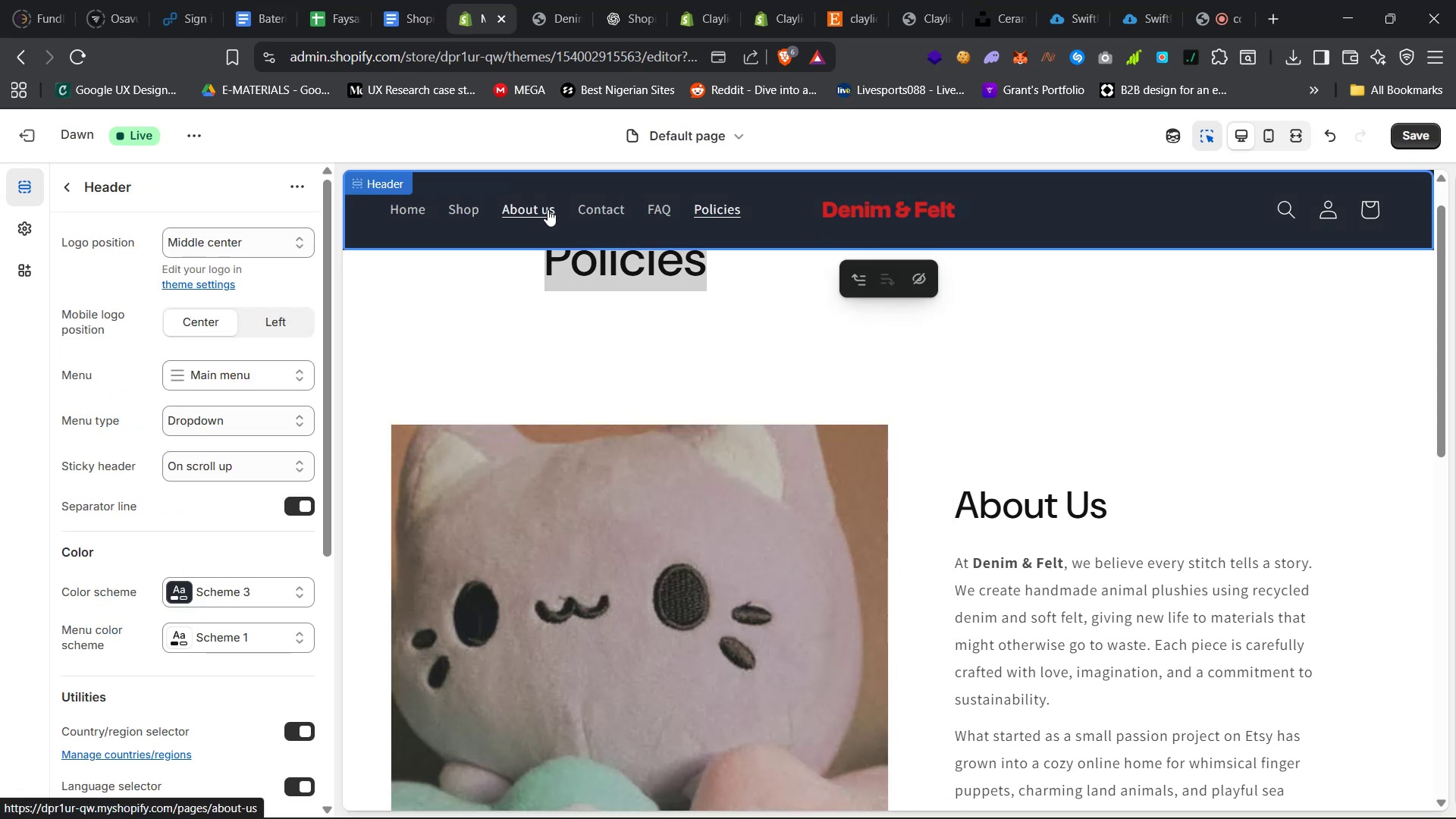 
left_click([548, 209])
 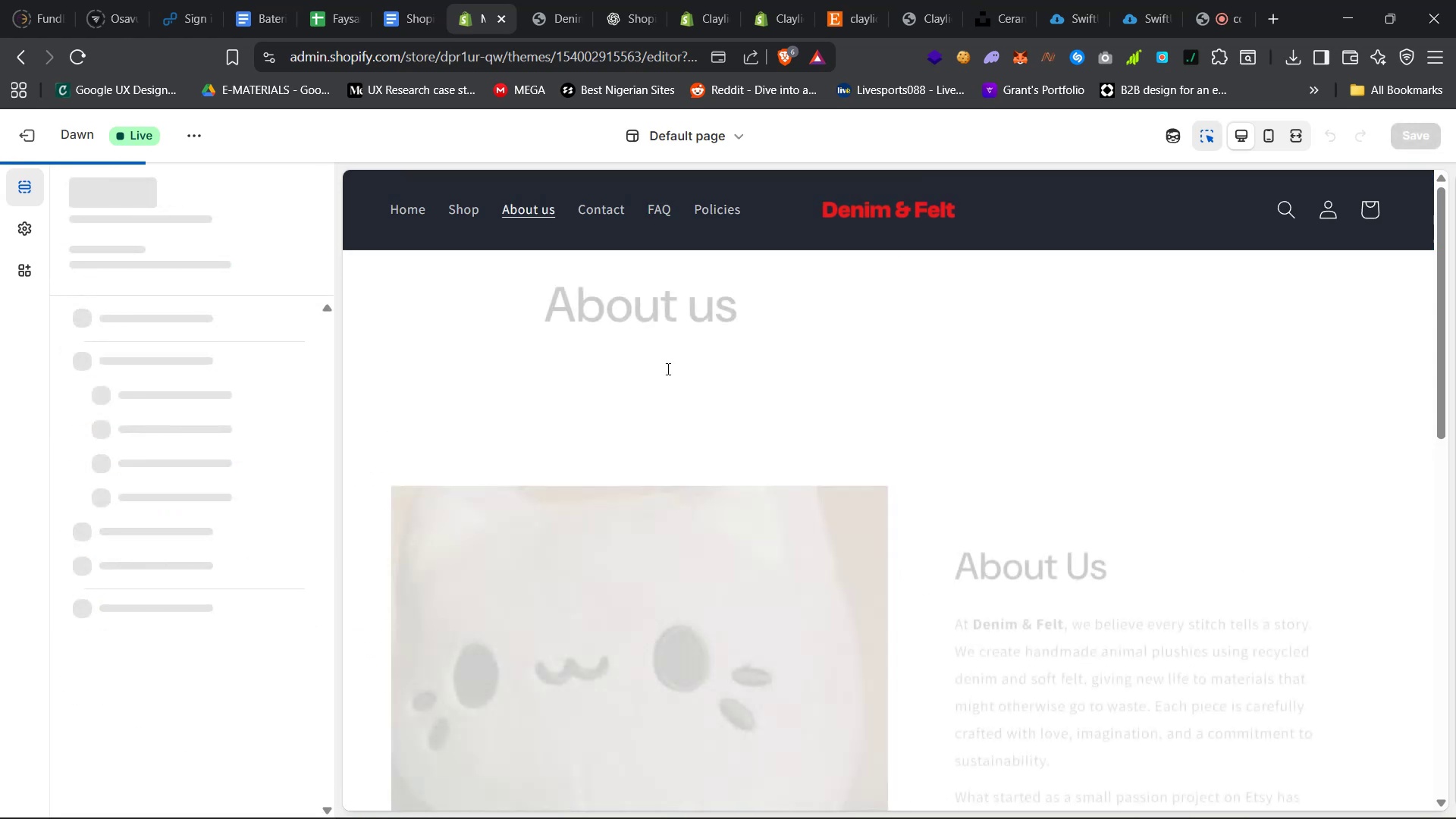 
scroll: coordinate [710, 524], scroll_direction: down, amount: 23.0
 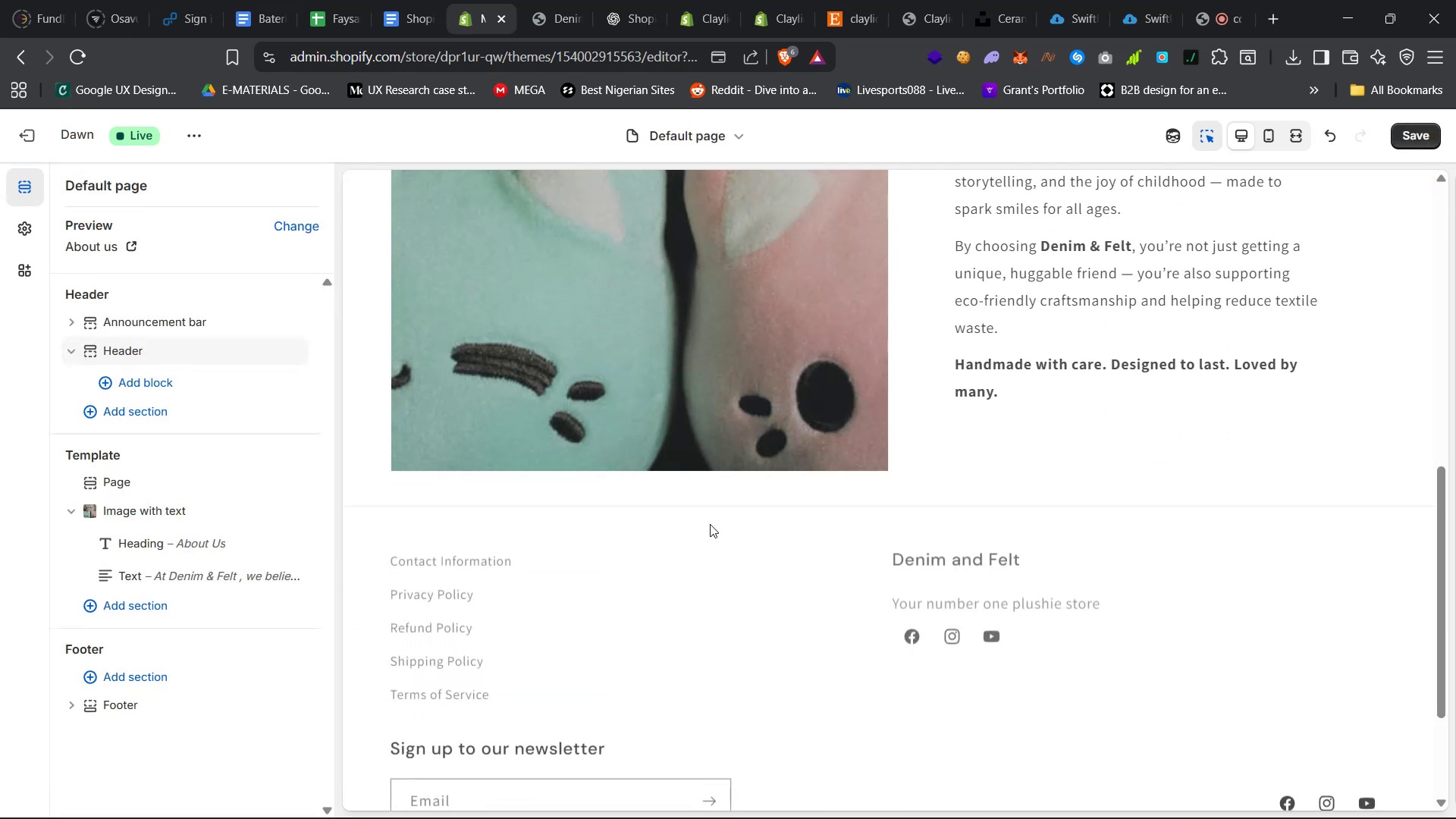 
scroll: coordinate [710, 524], scroll_direction: up, amount: 12.0
 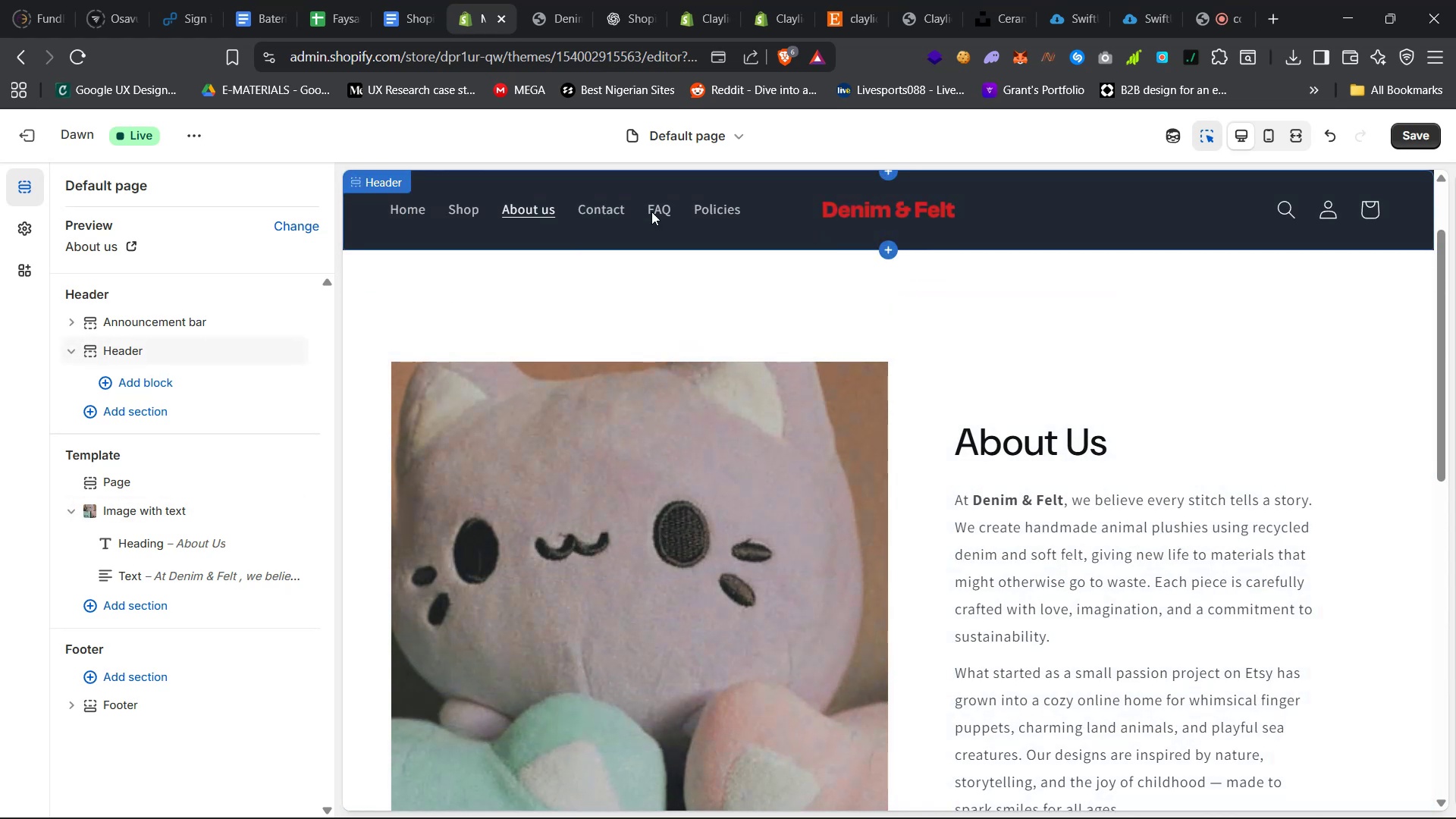 
double_click([651, 212])
 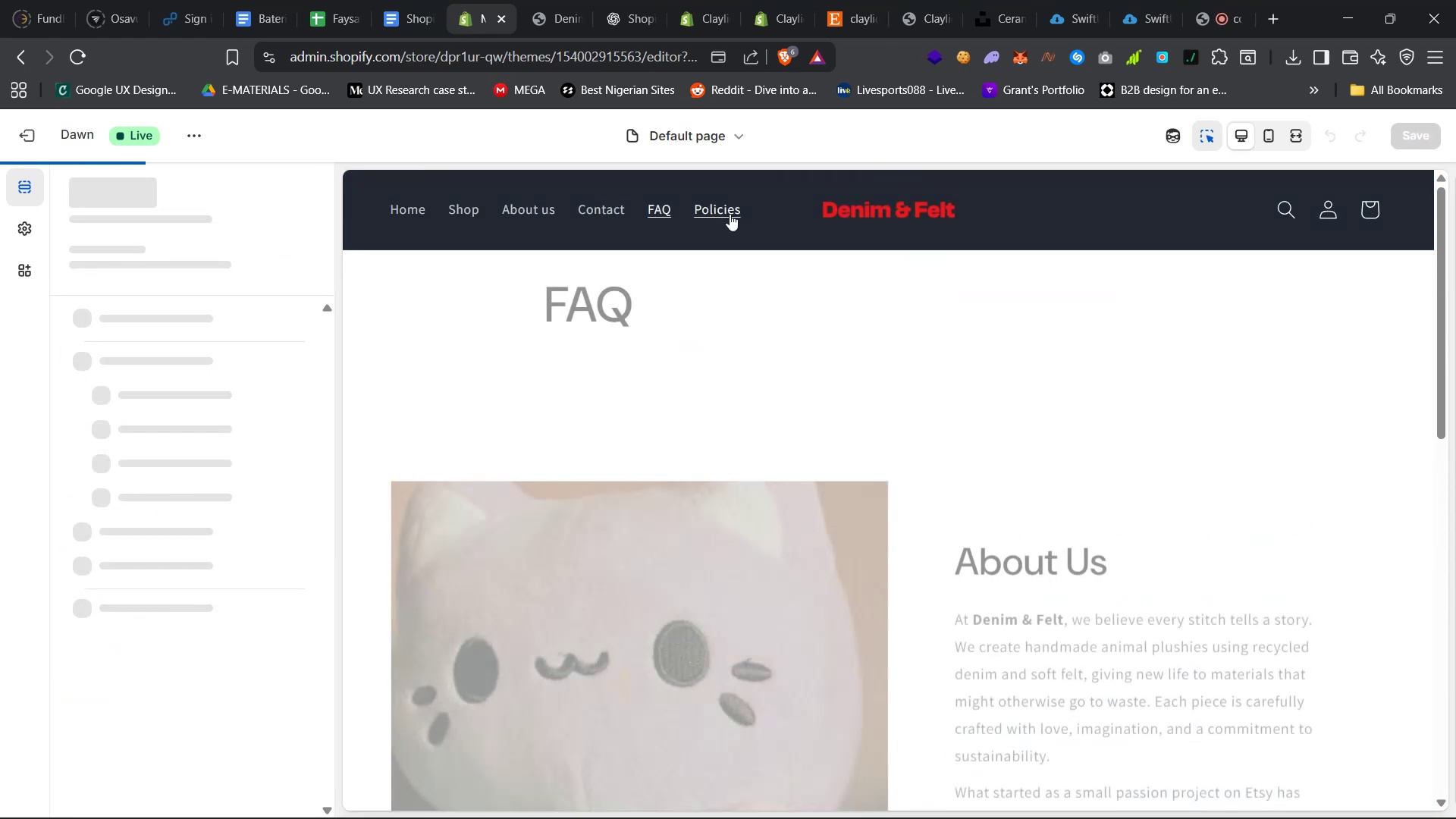 
left_click([725, 213])
 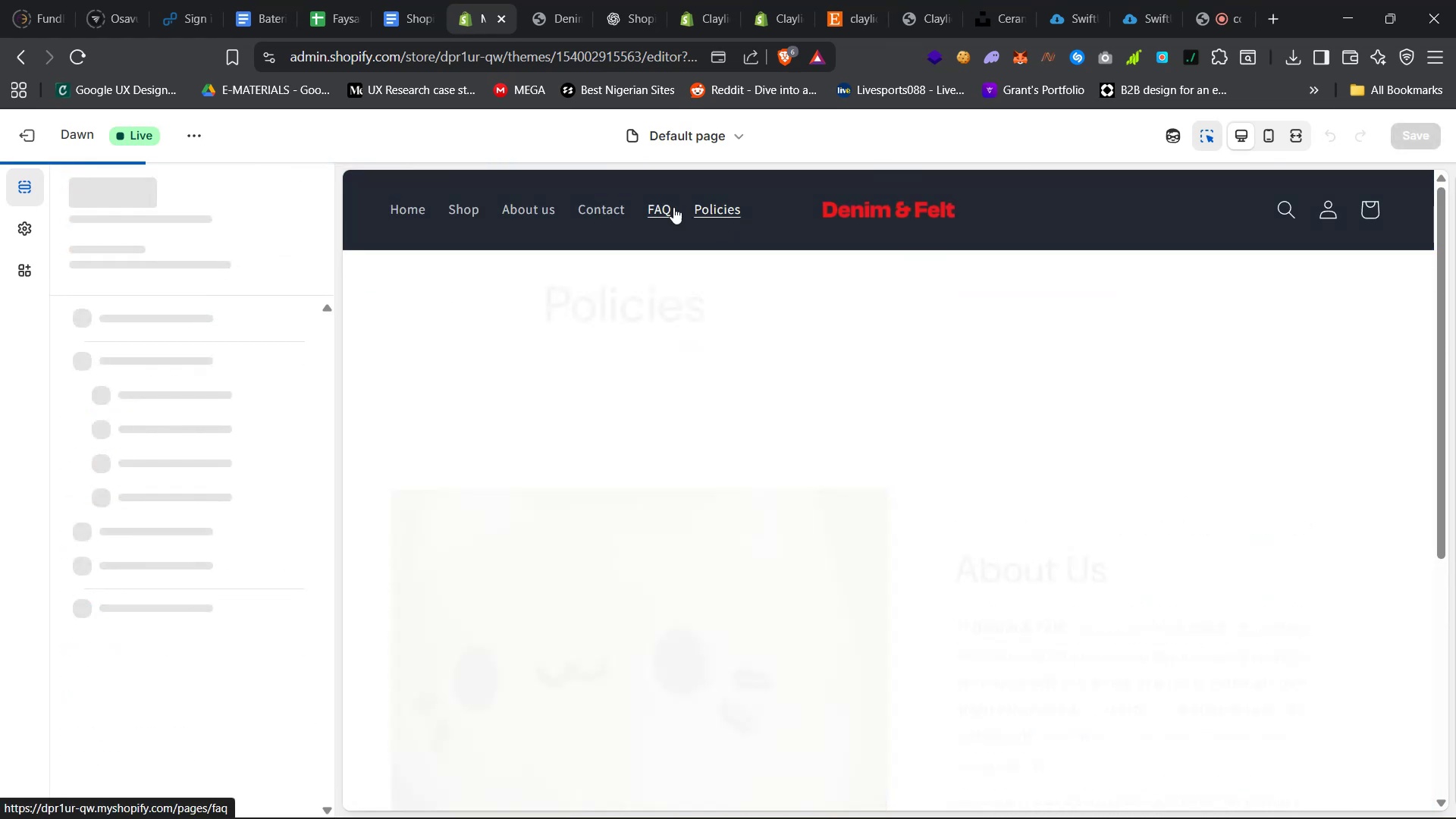 
left_click([665, 207])
 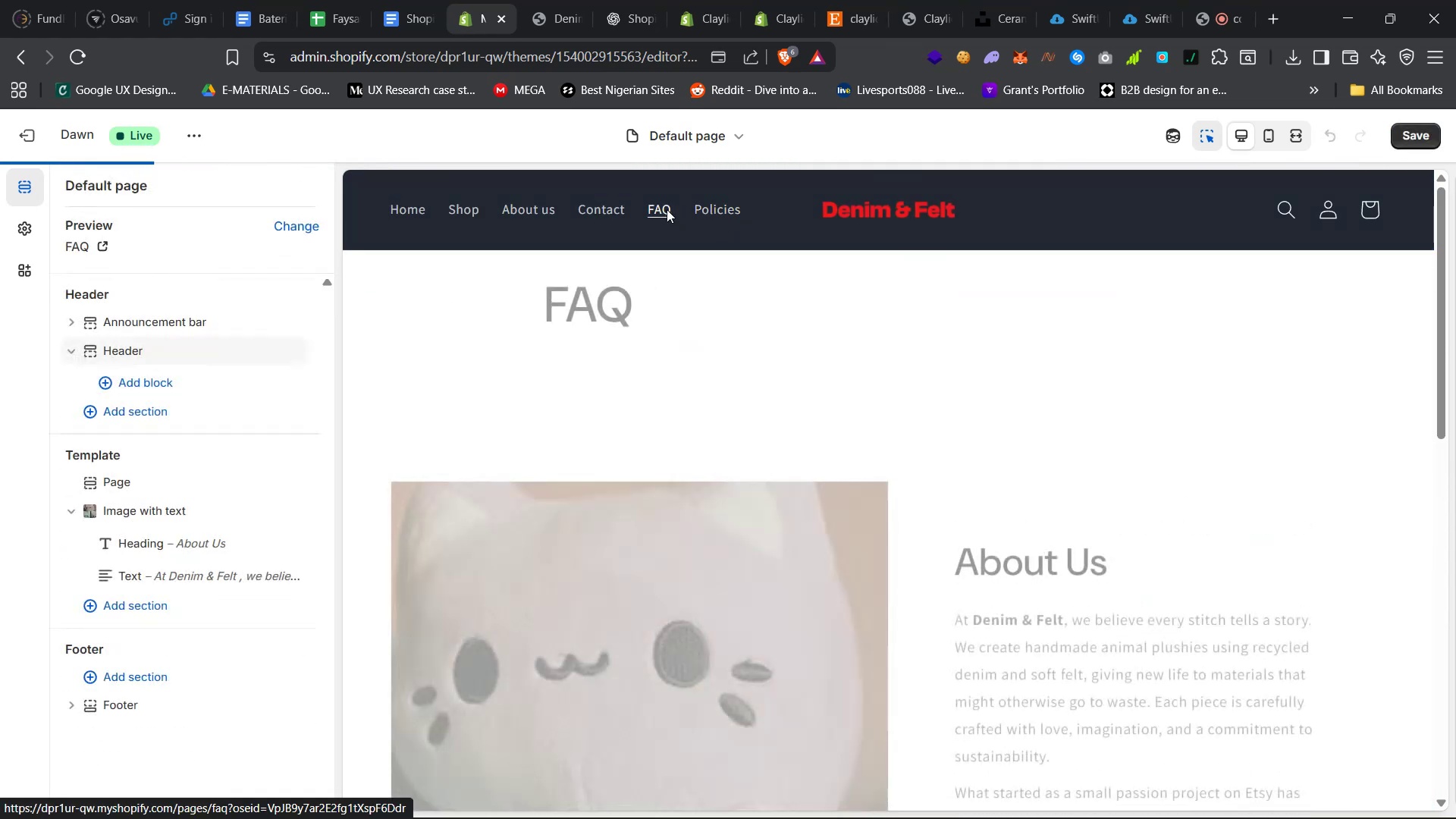 
scroll: coordinate [851, 439], scroll_direction: down, amount: 36.0
 